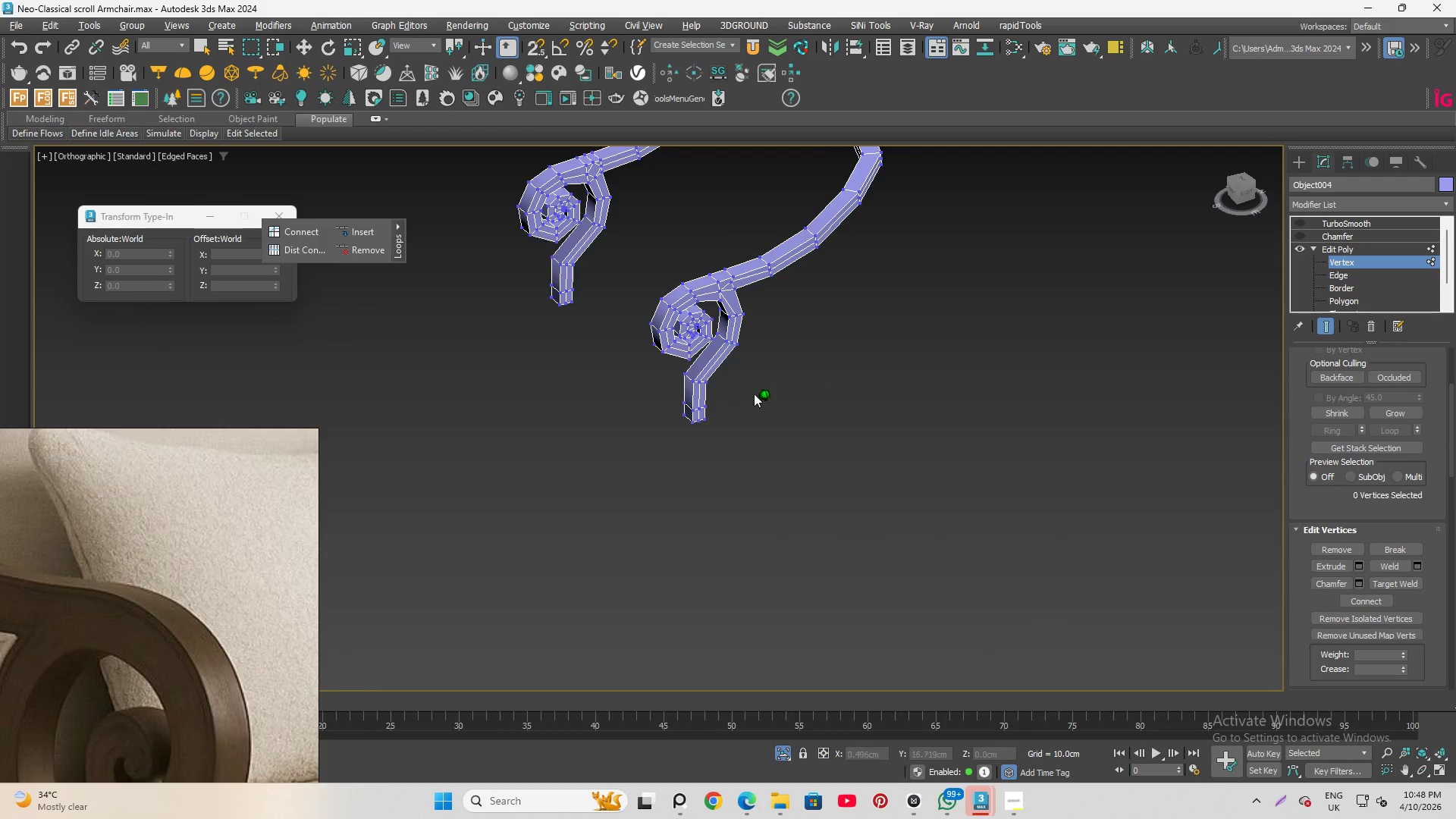 
hold_key(key=AltLeft, duration=1.12)
scroll: coordinate [821, 345], scroll_direction: down, amount: 5.0
 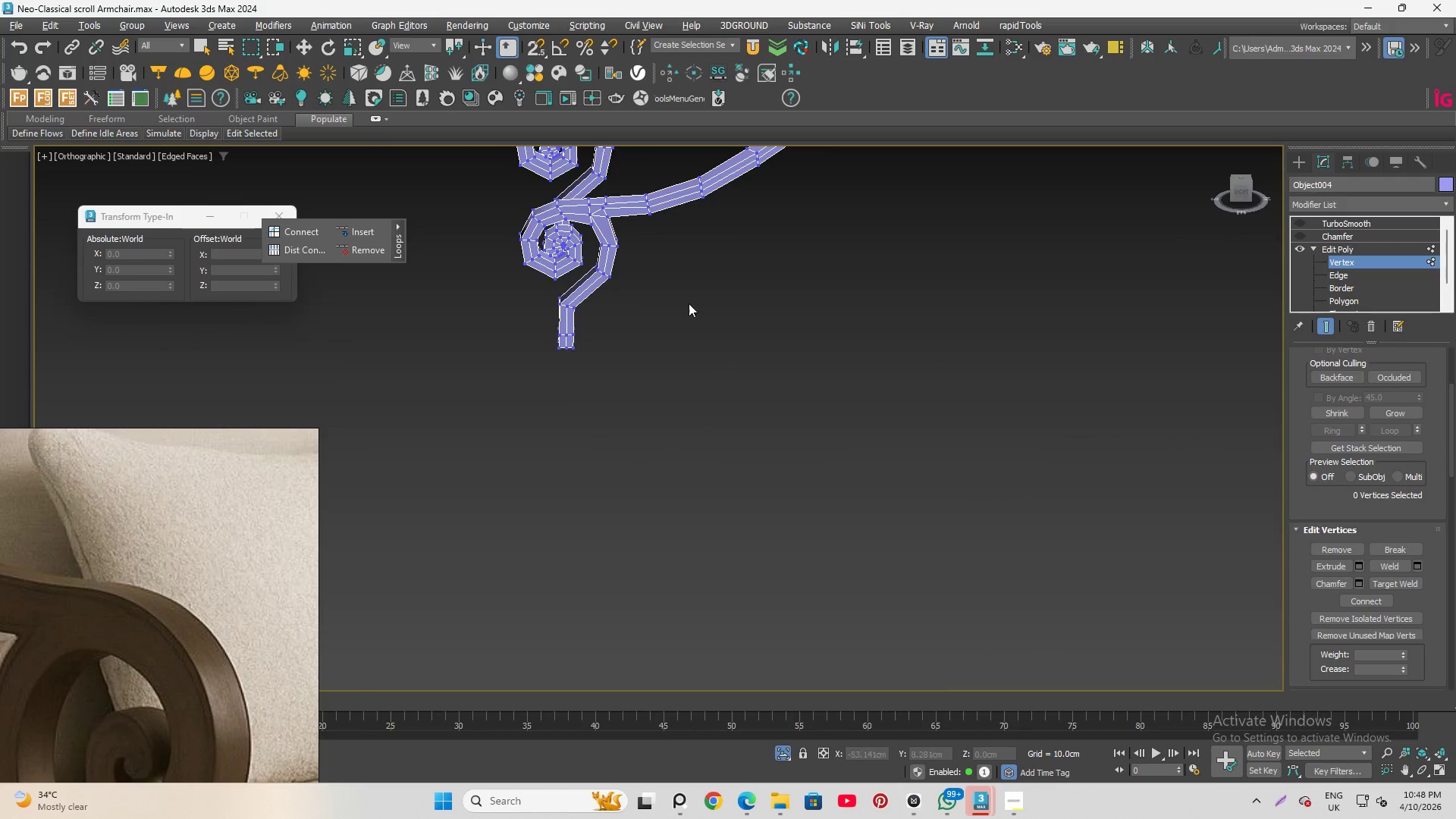 
hold_key(key=AltLeft, duration=1.5)
 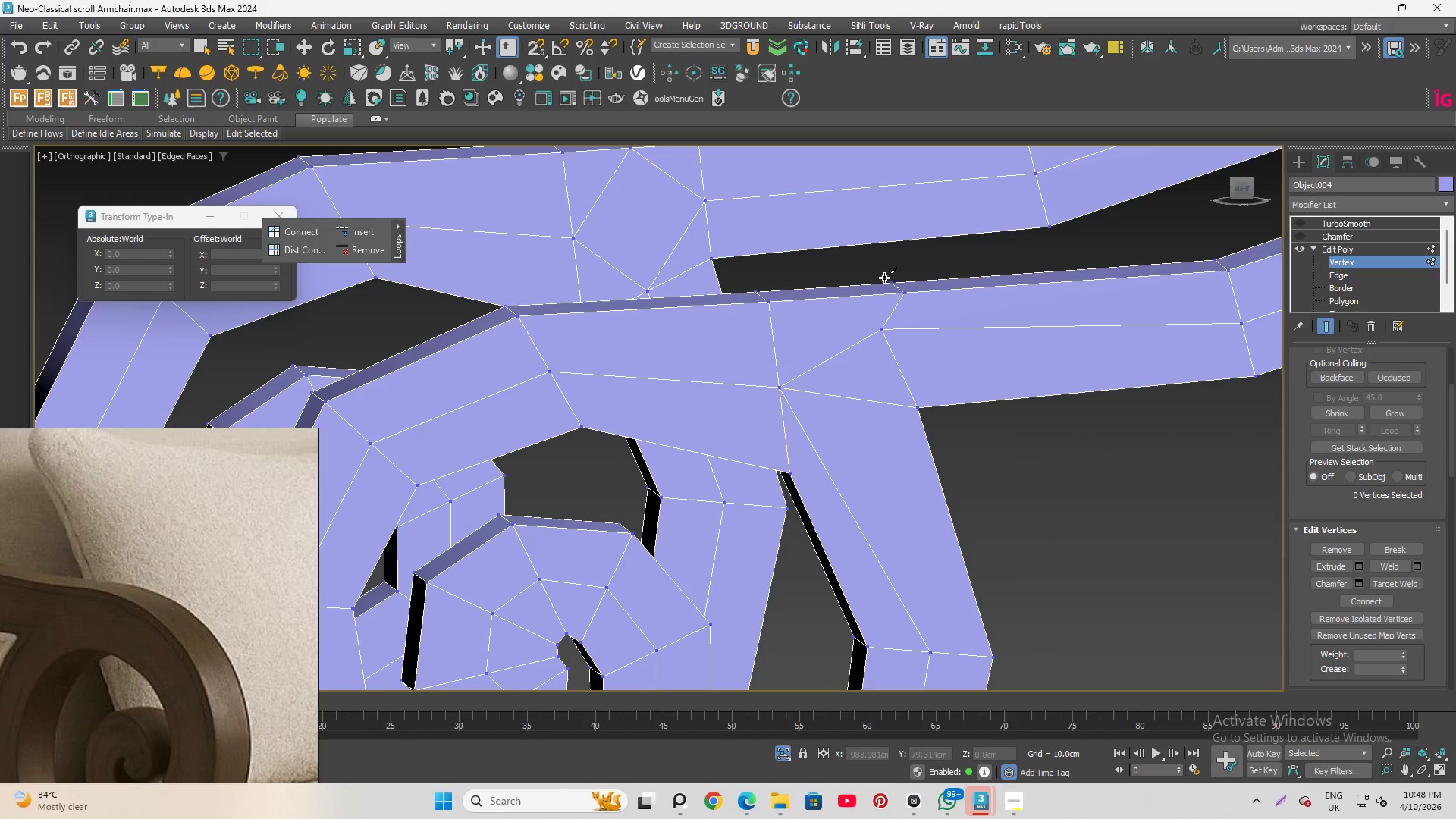 
scroll: coordinate [564, 189], scroll_direction: up, amount: 6.0
 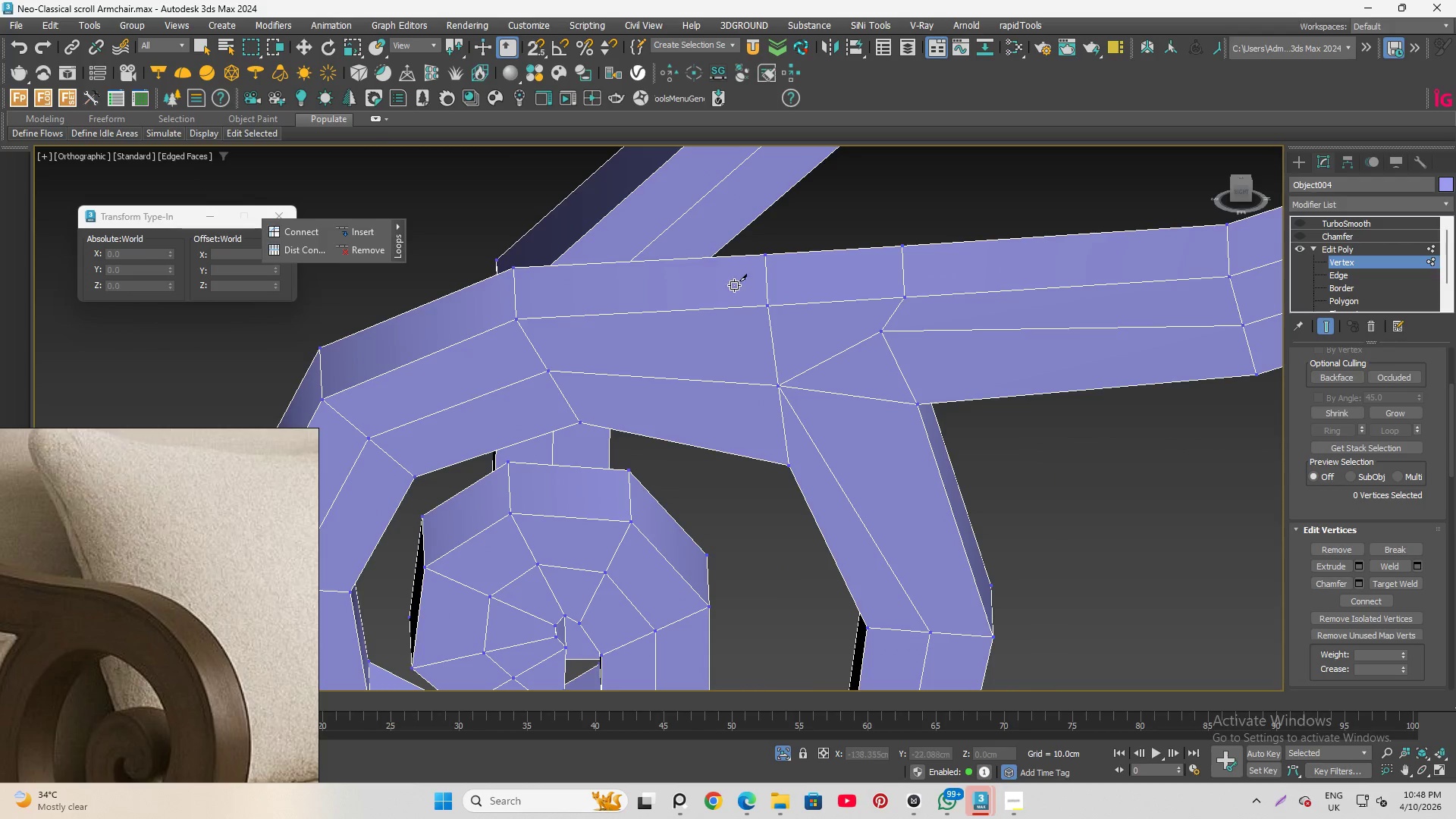 
key(Alt+AltLeft)
 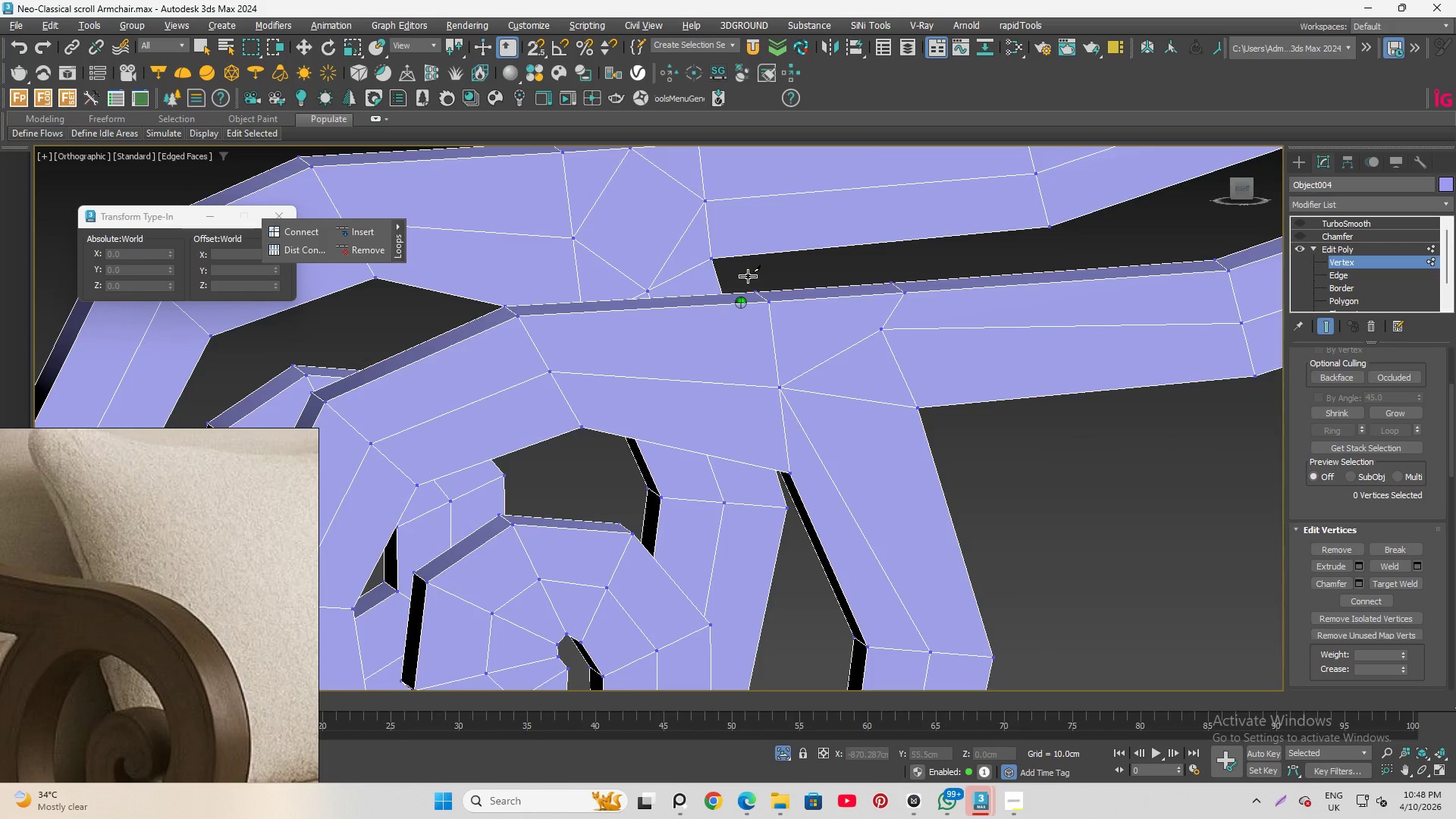 
key(Alt+AltLeft)
 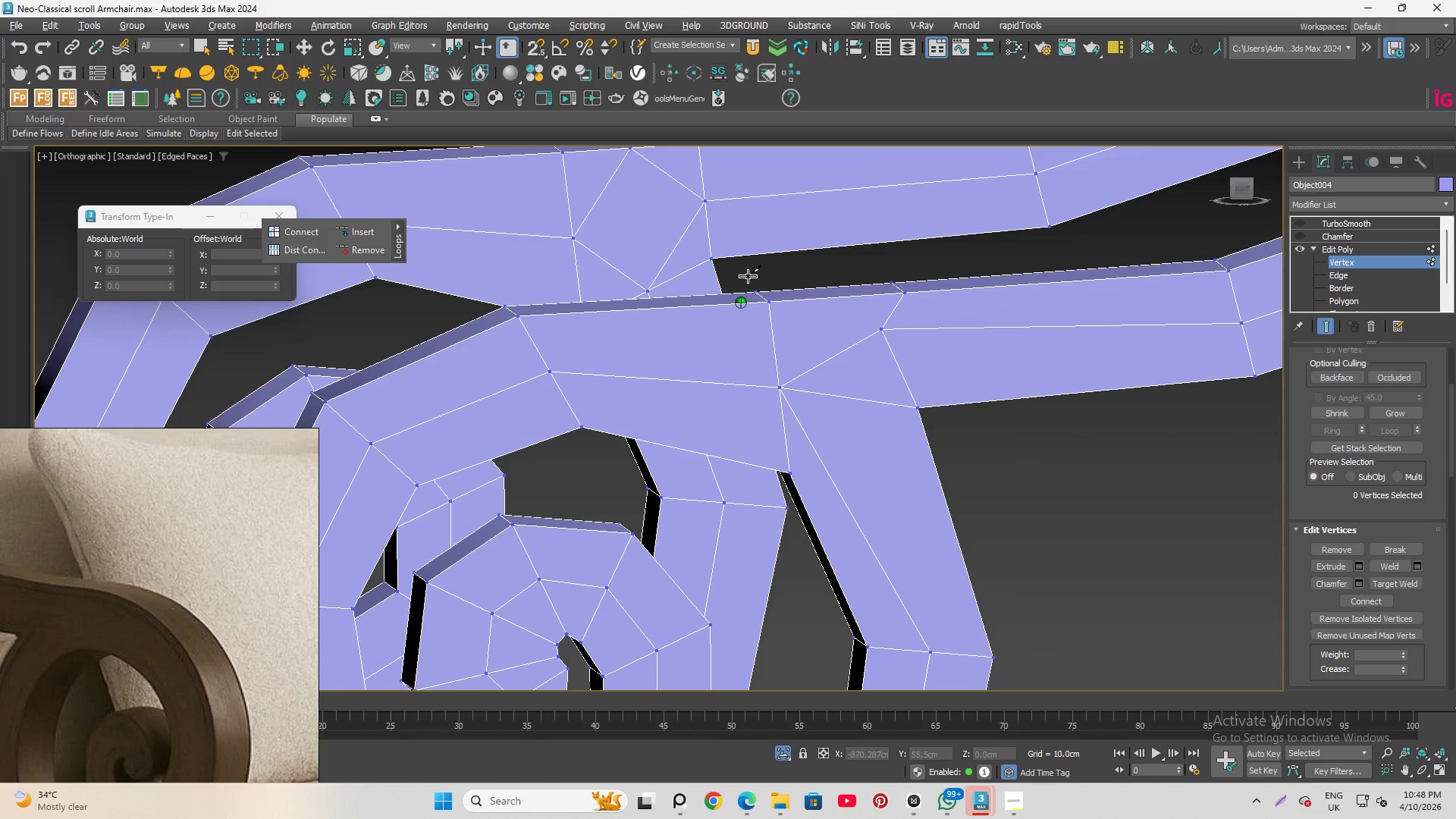 
key(Alt+AltLeft)
 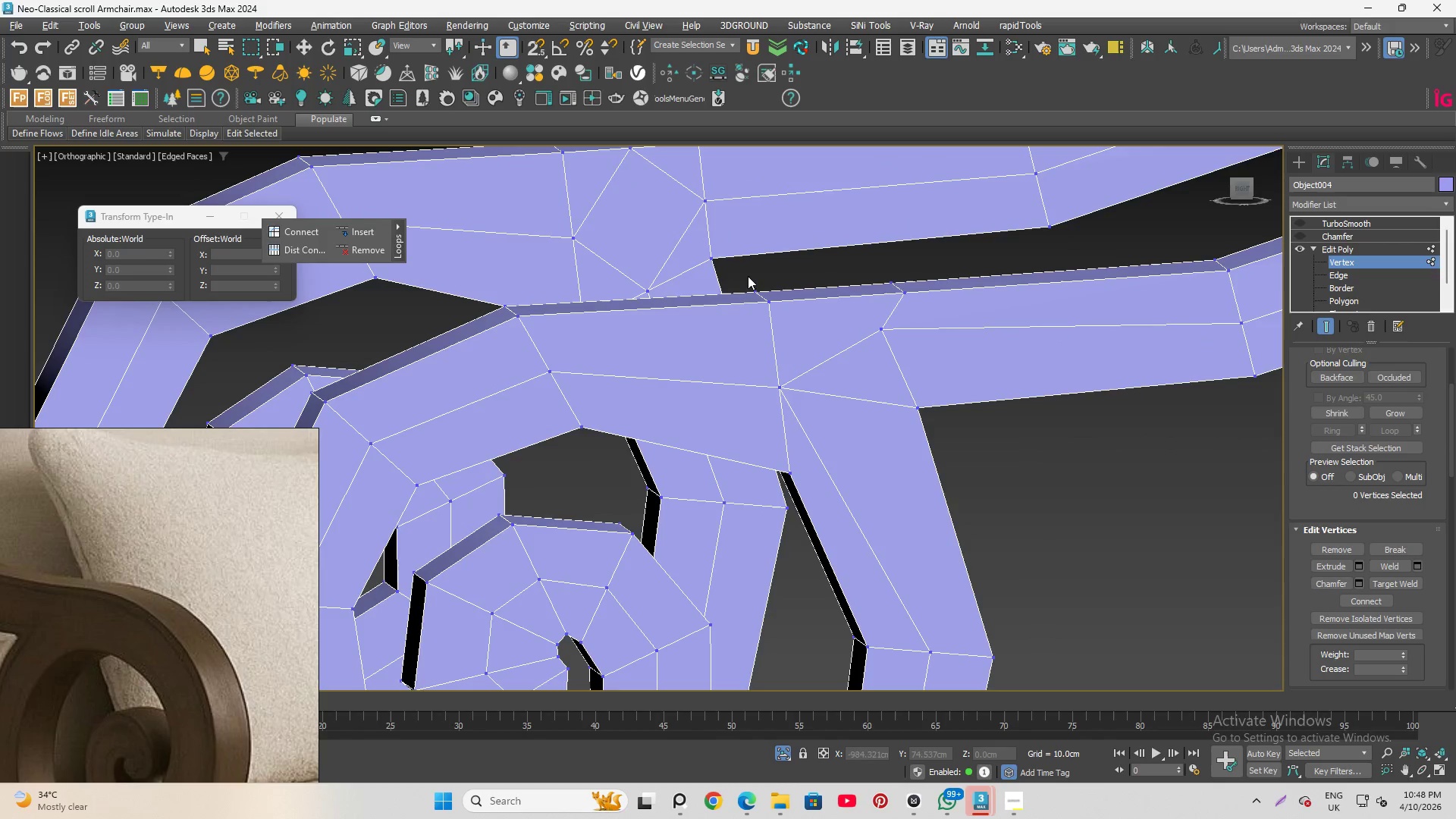 
key(Alt+AltLeft)
 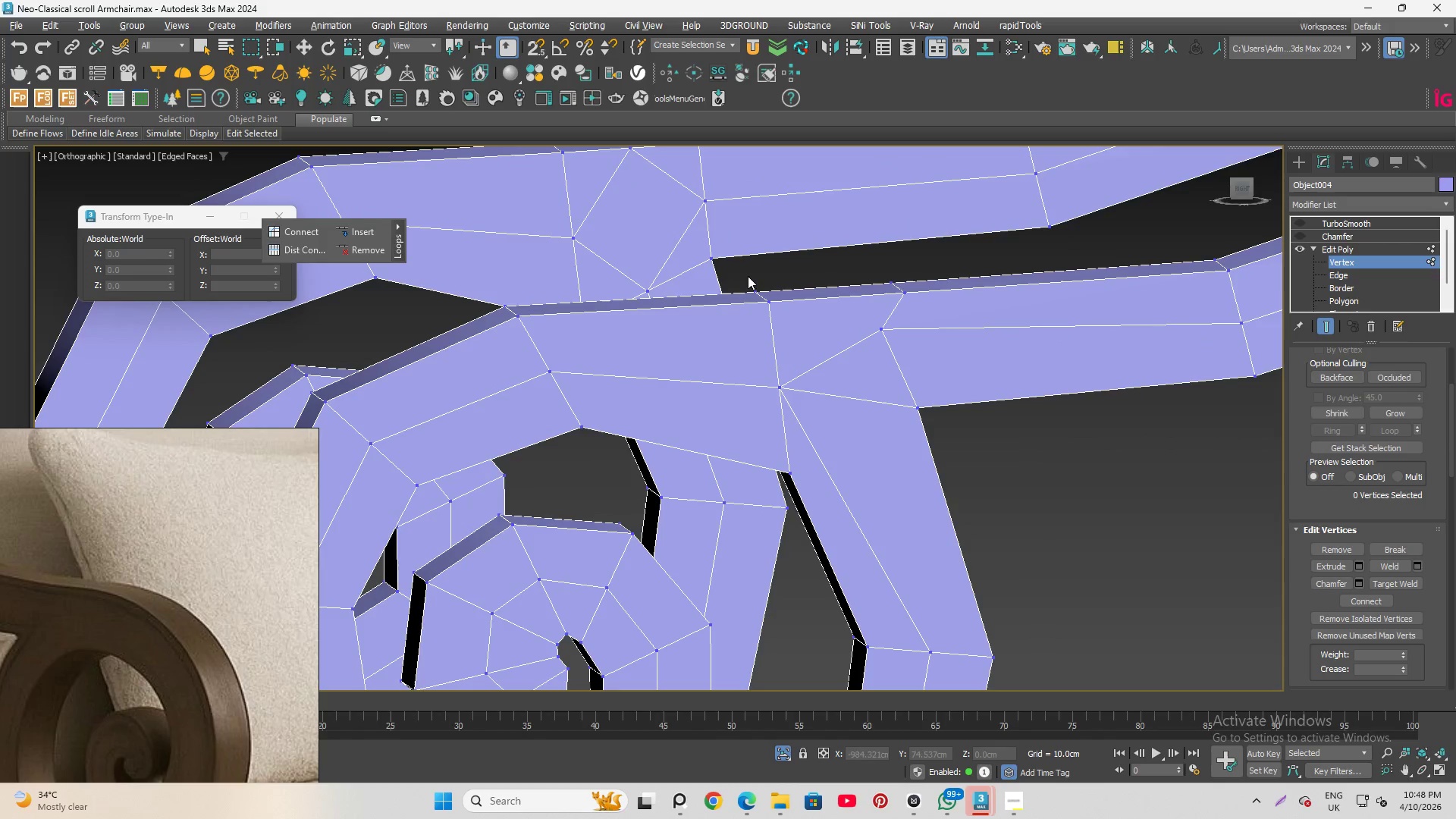 
key(Alt+AltLeft)
 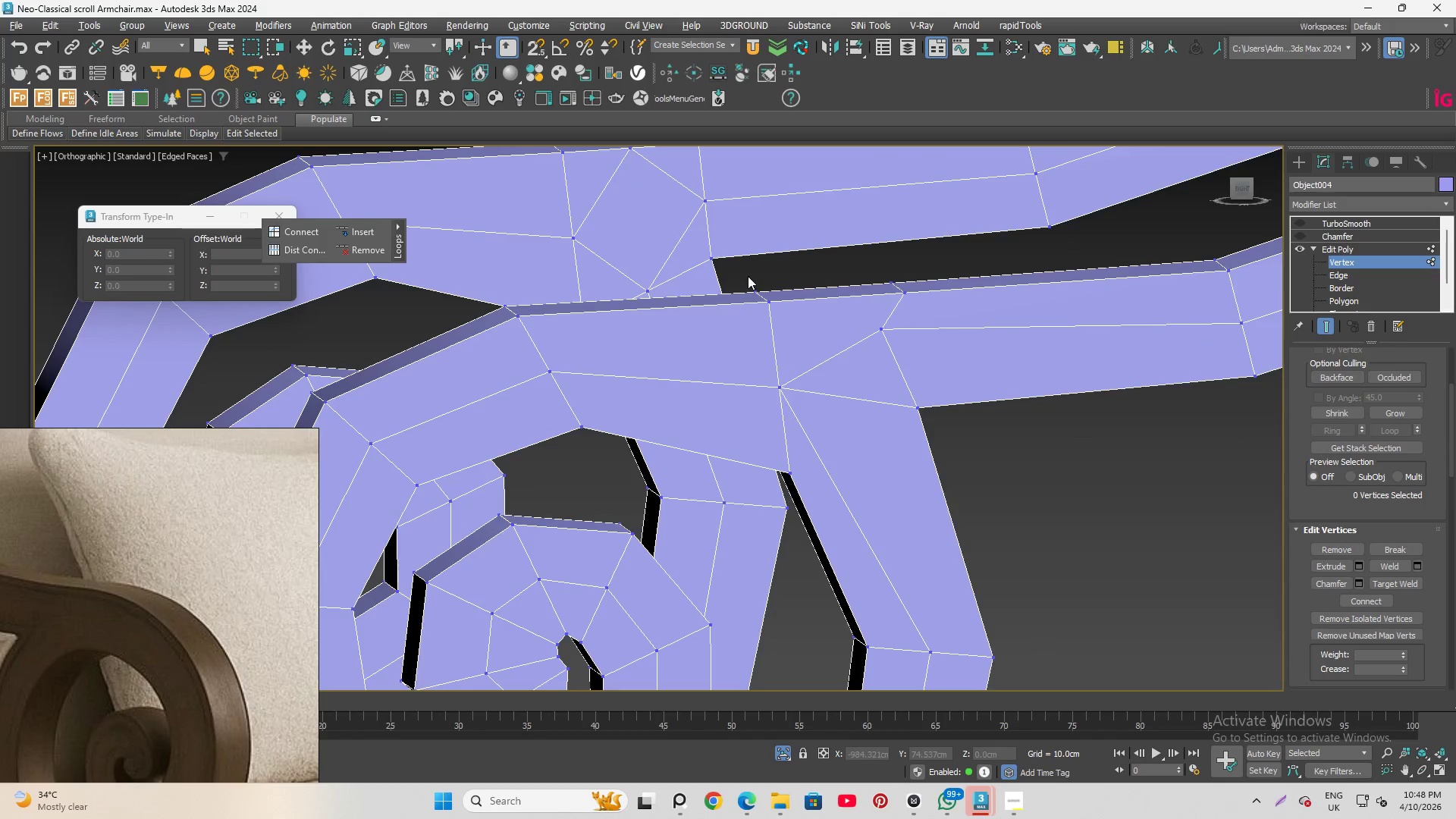 
key(Alt+AltLeft)
 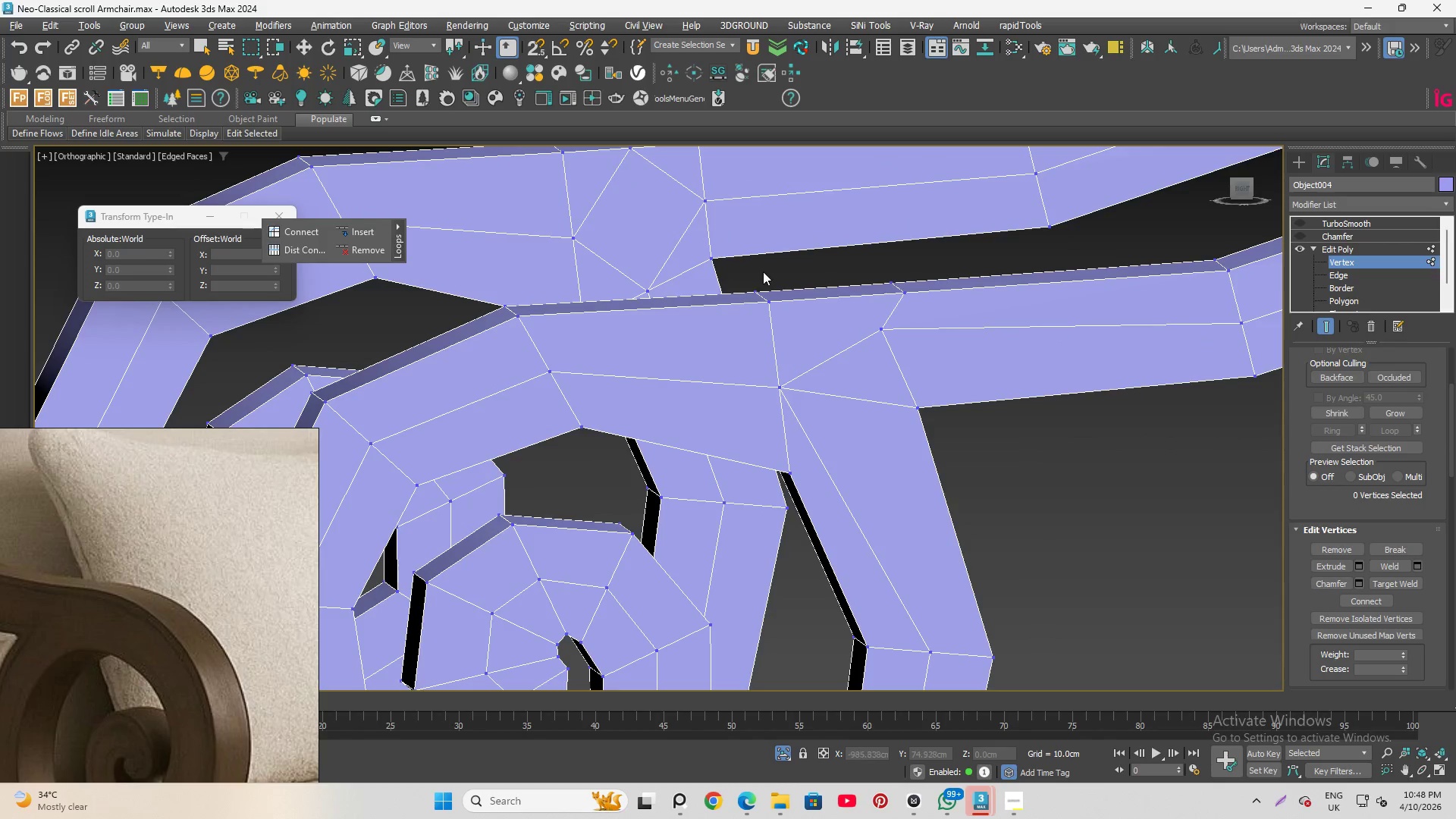 
hold_key(key=AltLeft, duration=17.73)
 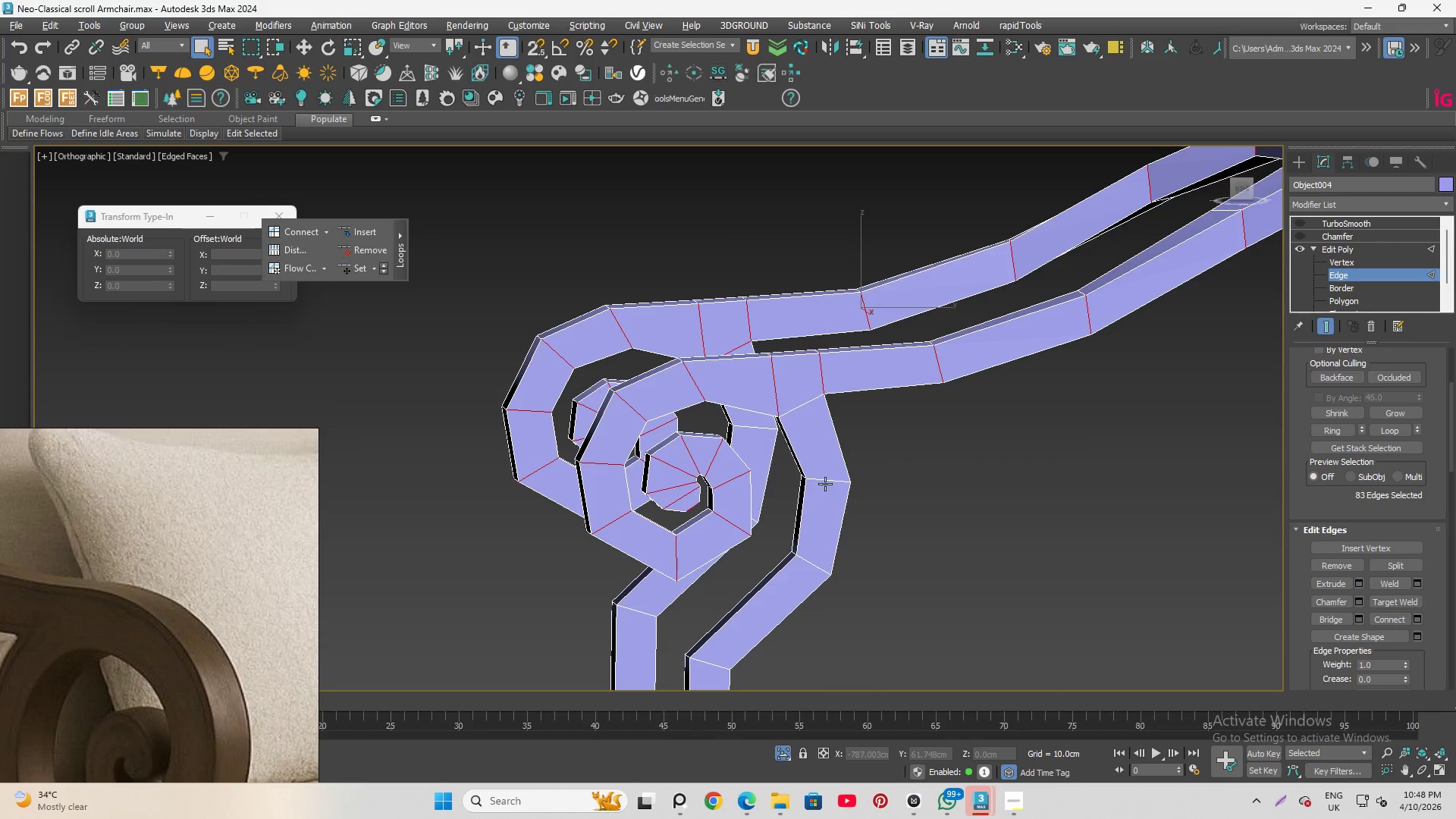 
key(Control+Z)
 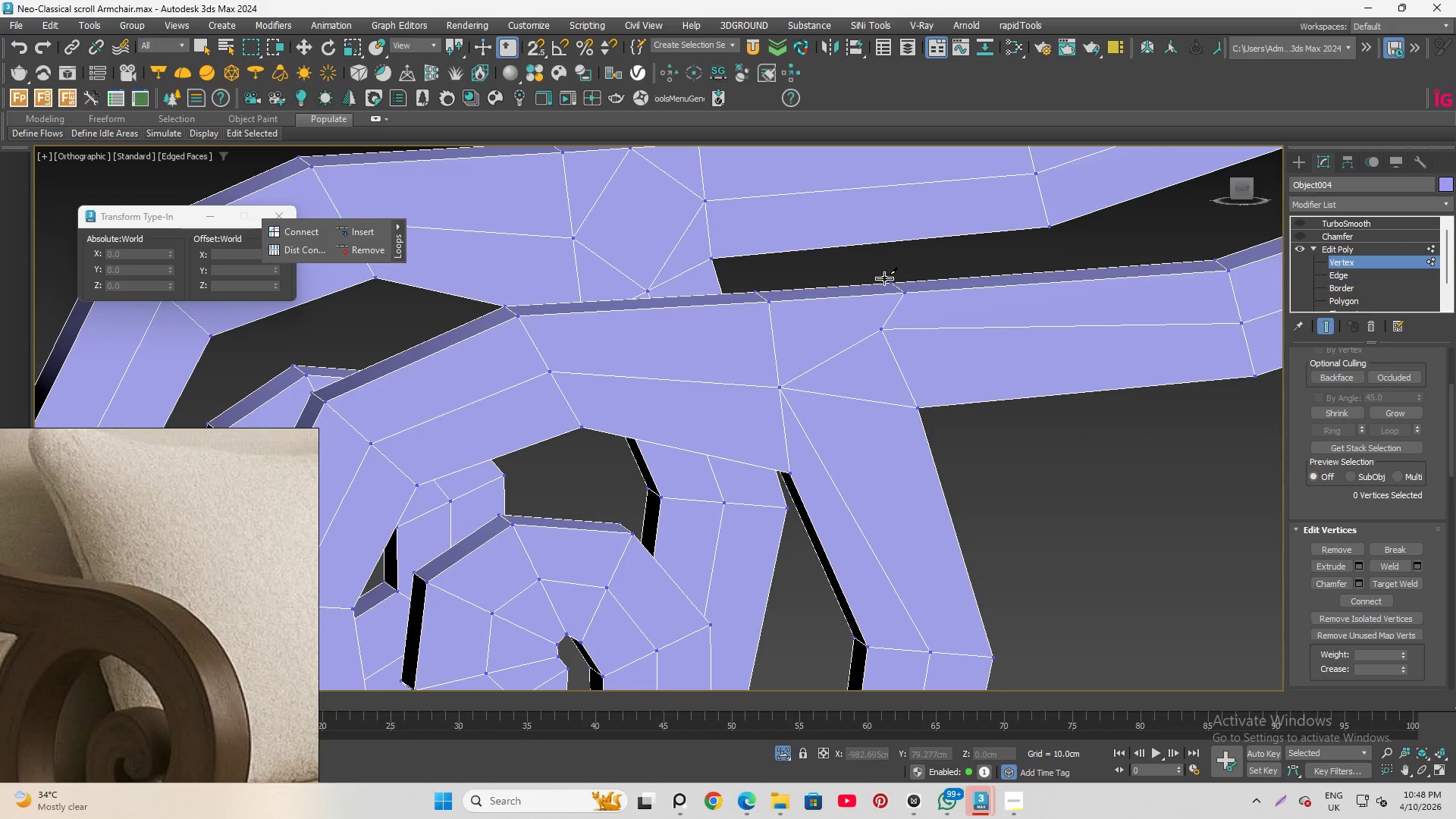 
key(Control+Z)
 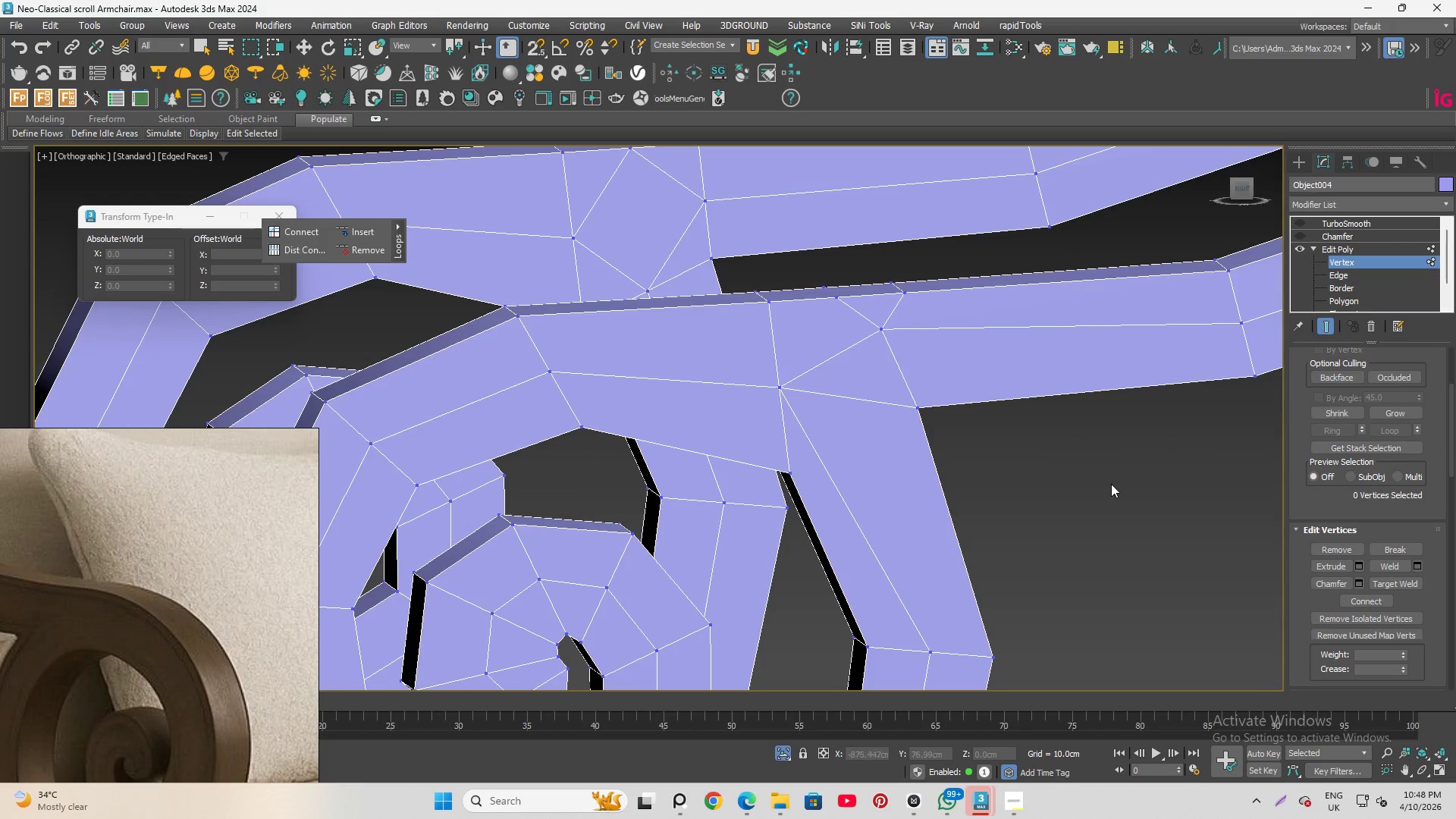 
key(Control+Z)
 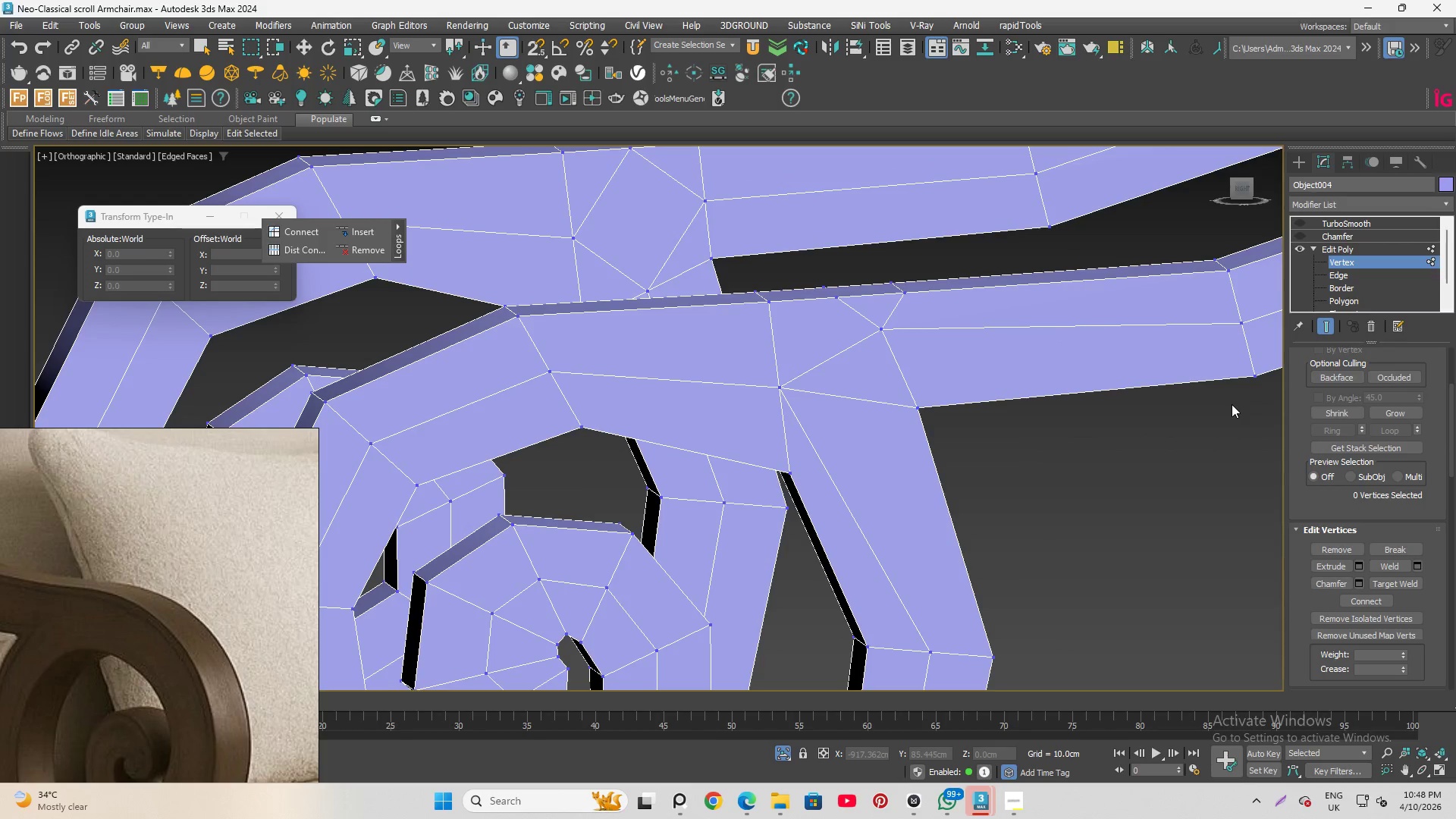 
key(Control+Z)
 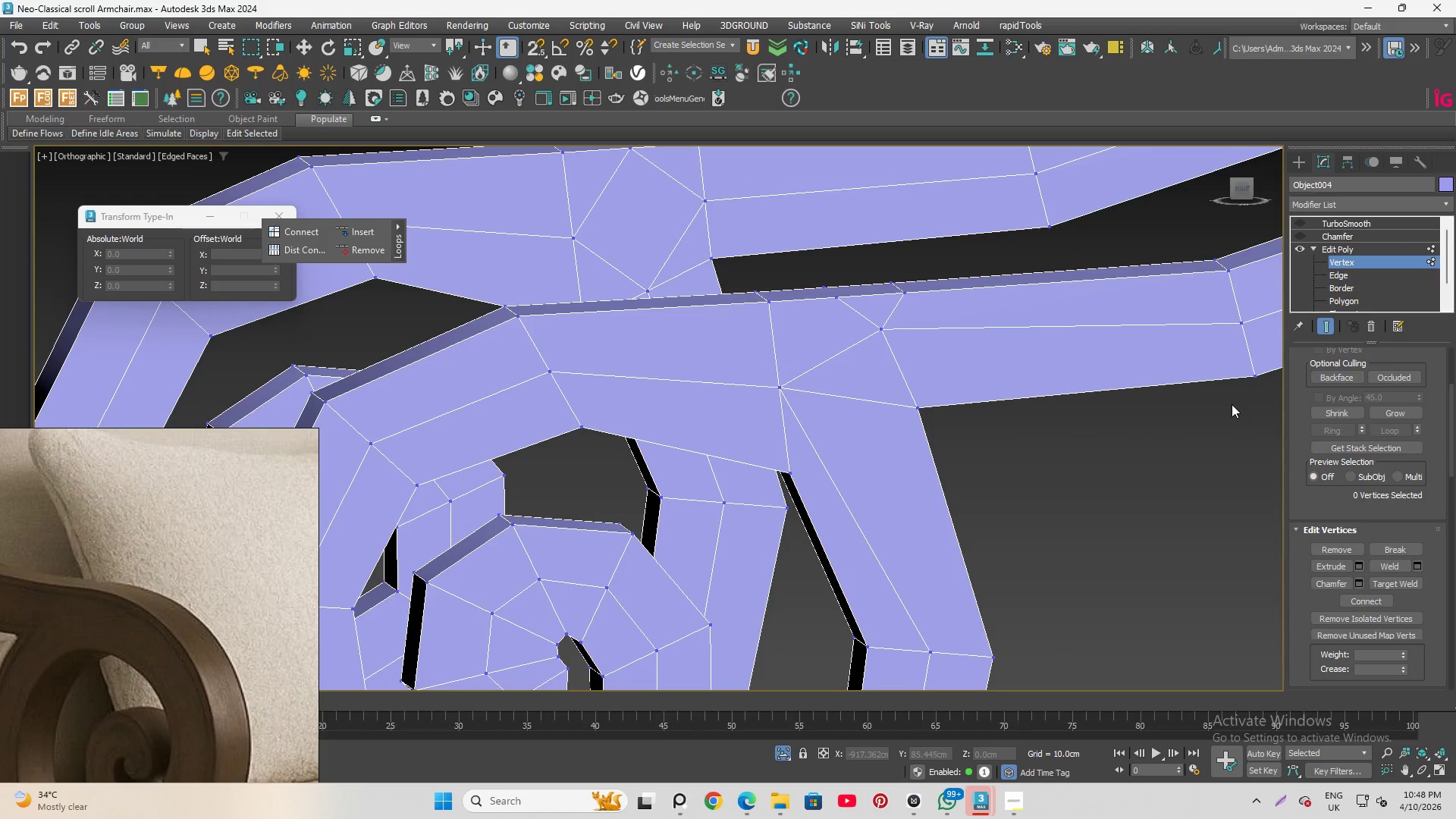 
key(Control+Z)
 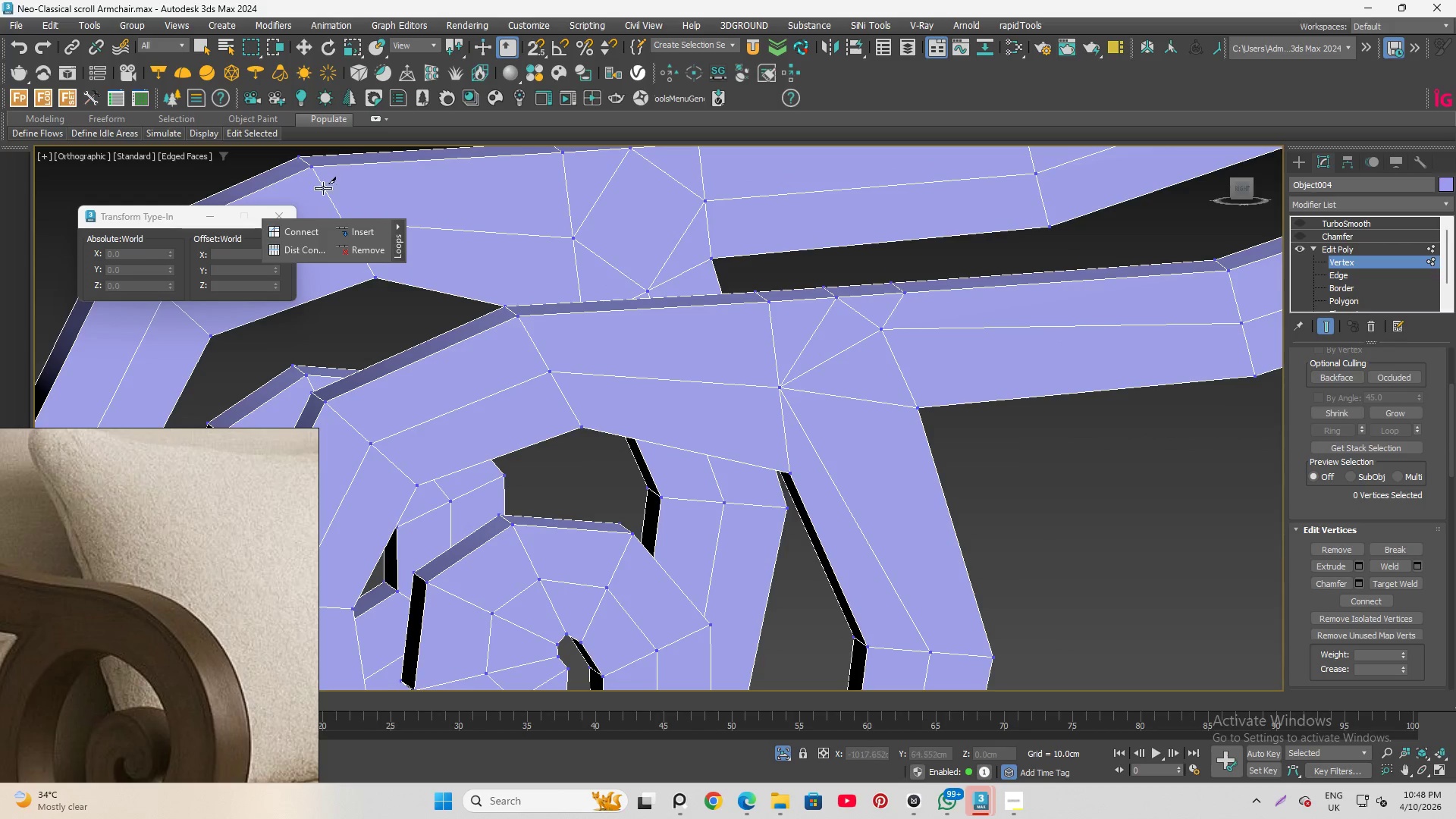 
key(Control+Z)
 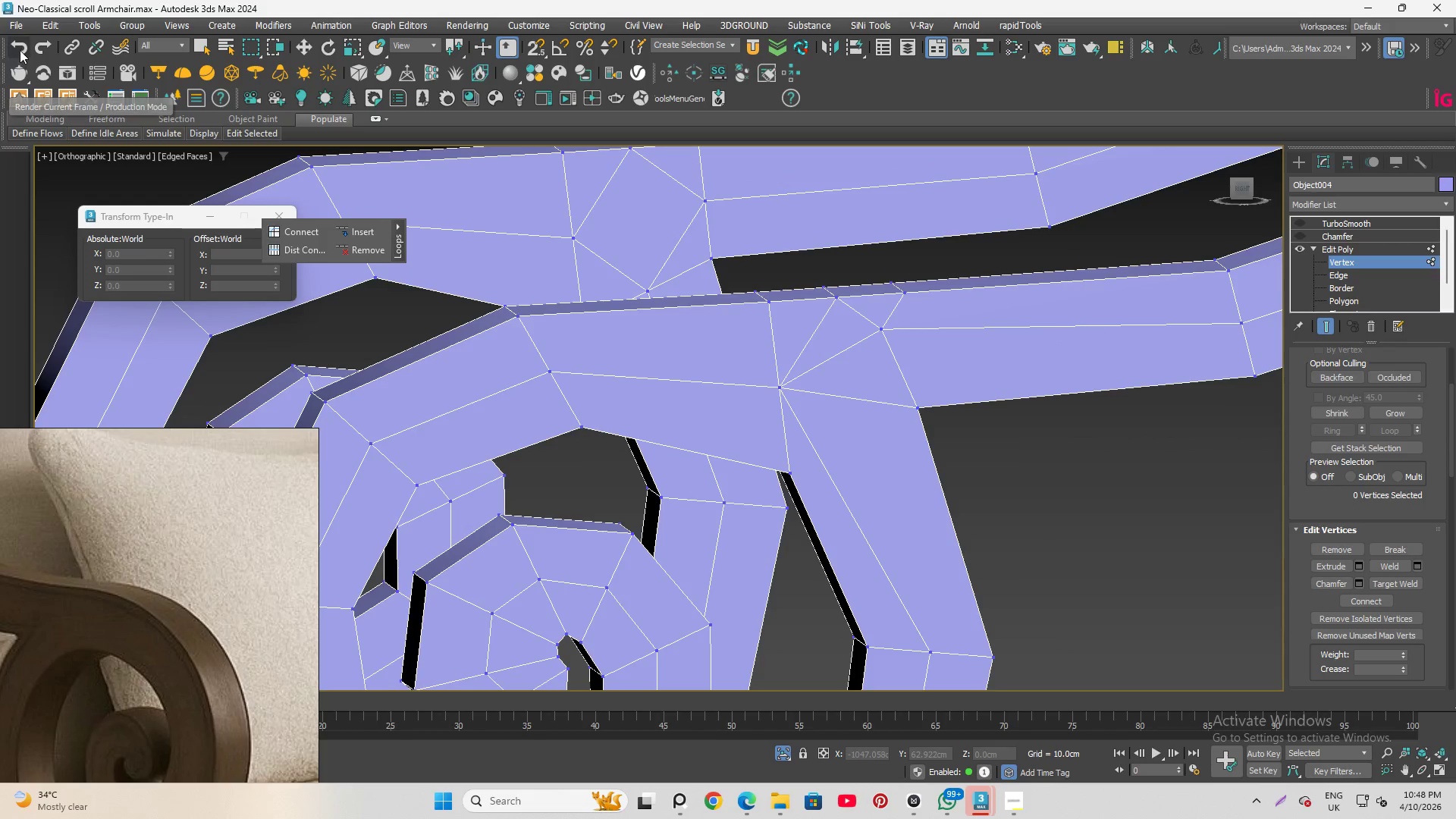 
double_click([20, 50])
 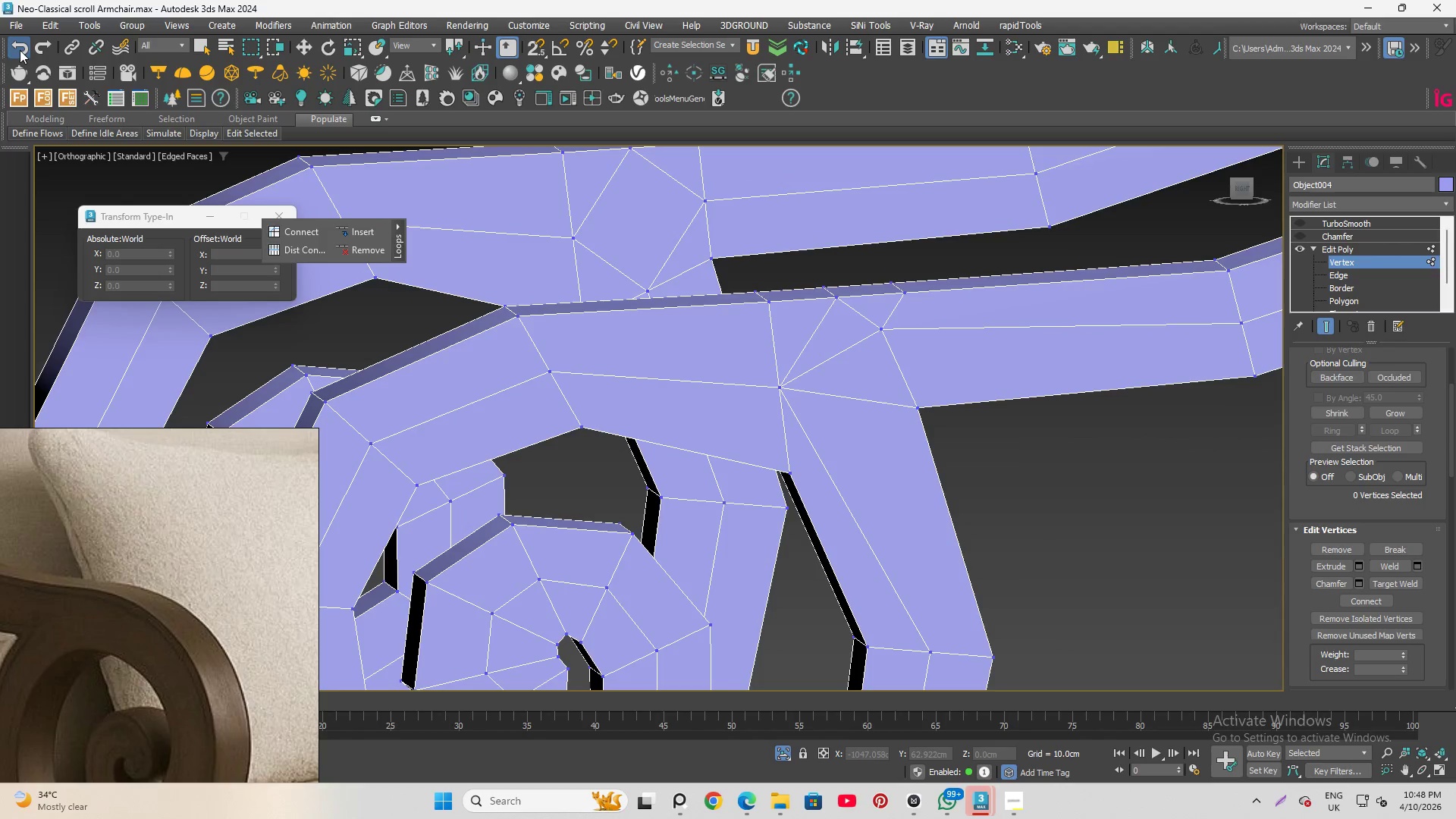 
triple_click([20, 50])
 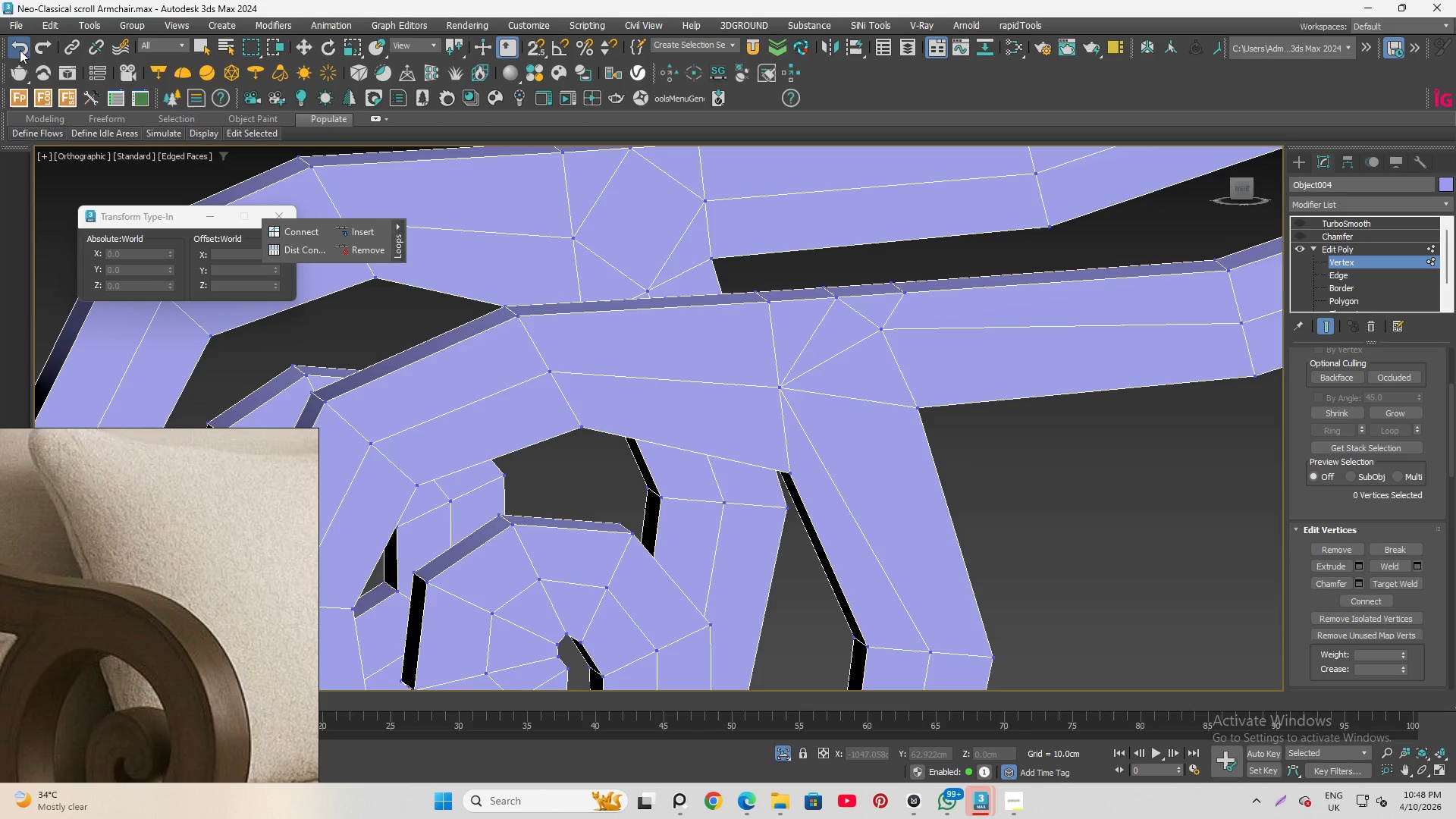 
triple_click([20, 50])
 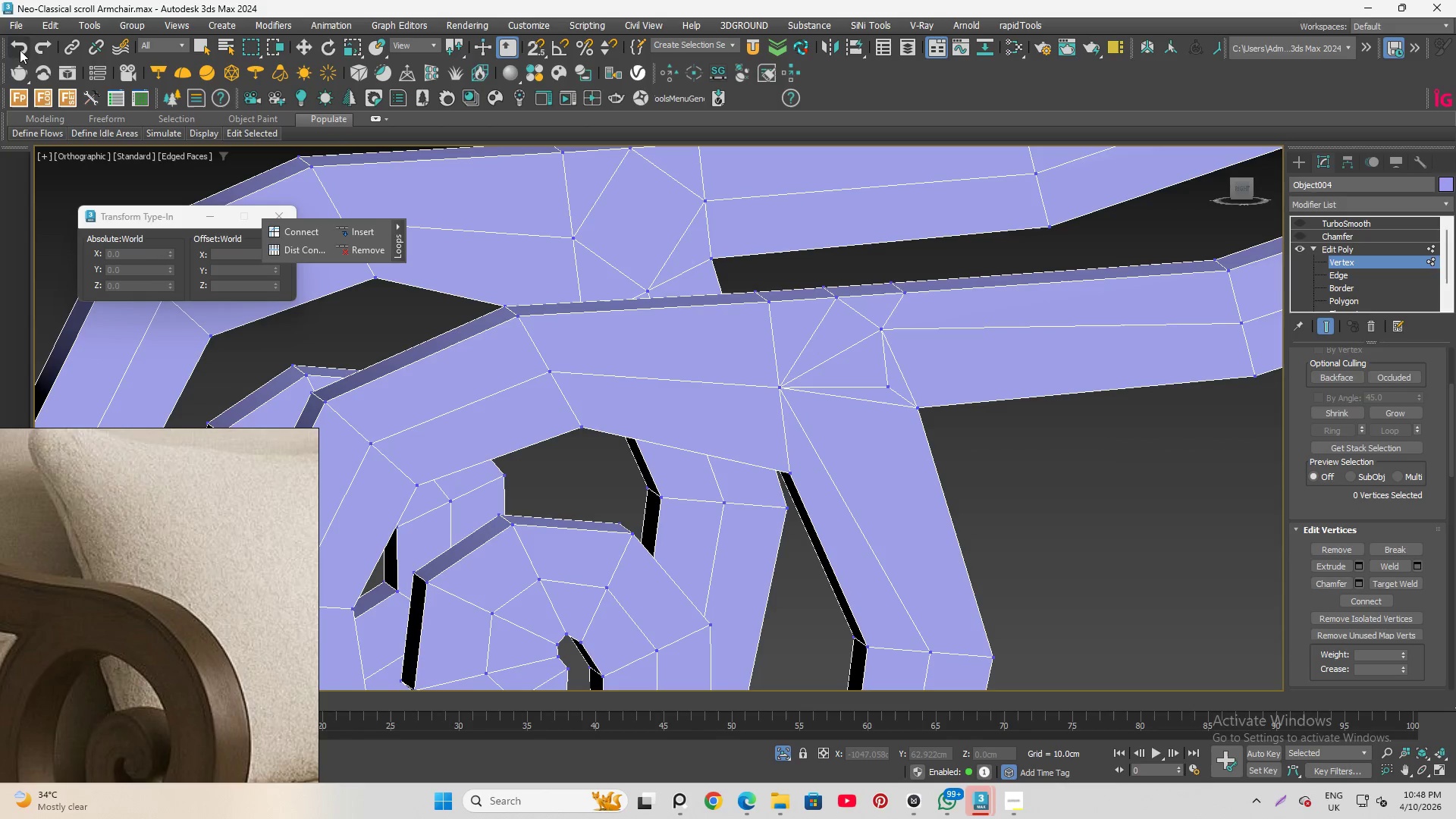 
triple_click([20, 50])
 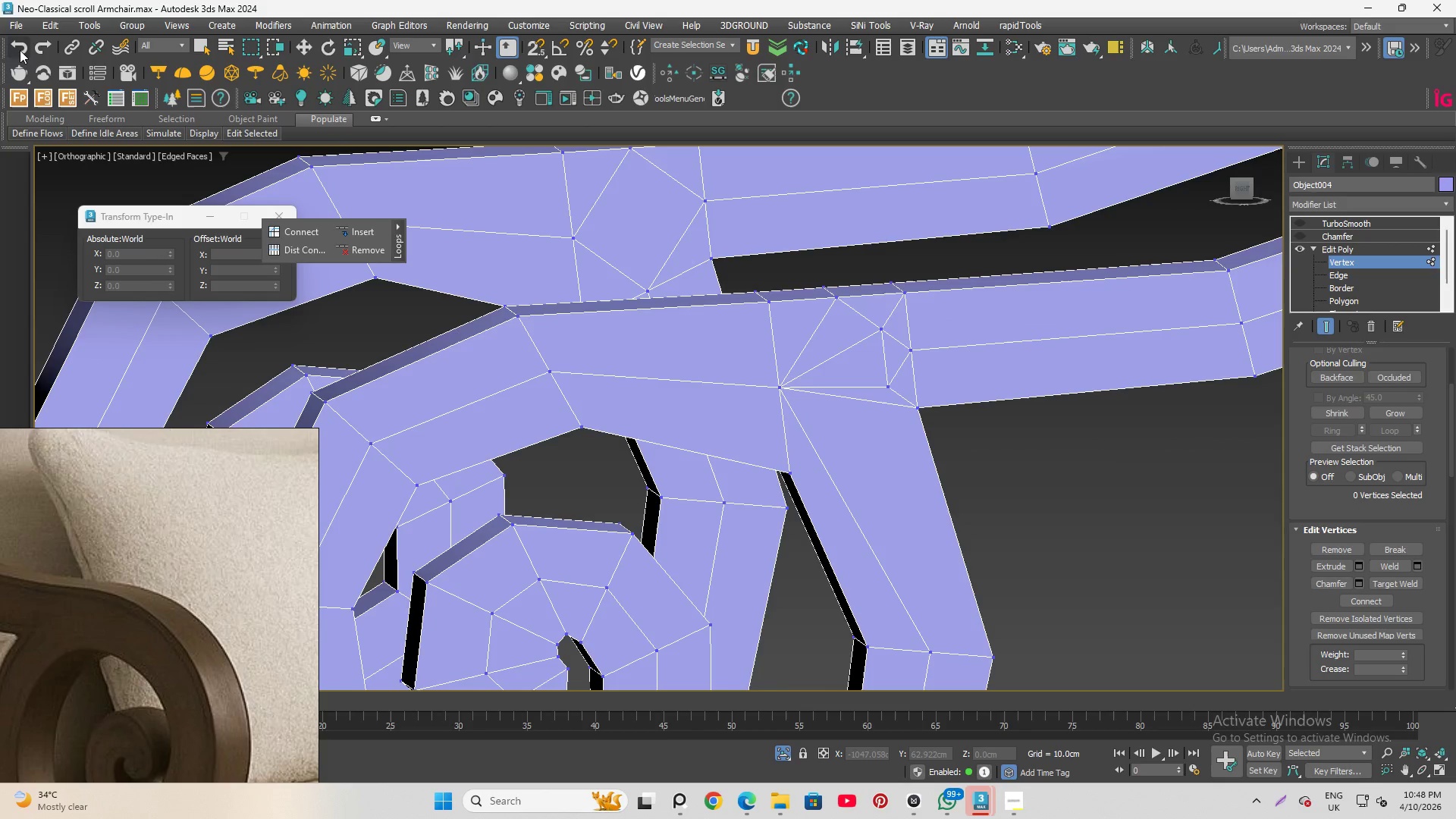 
triple_click([20, 50])
 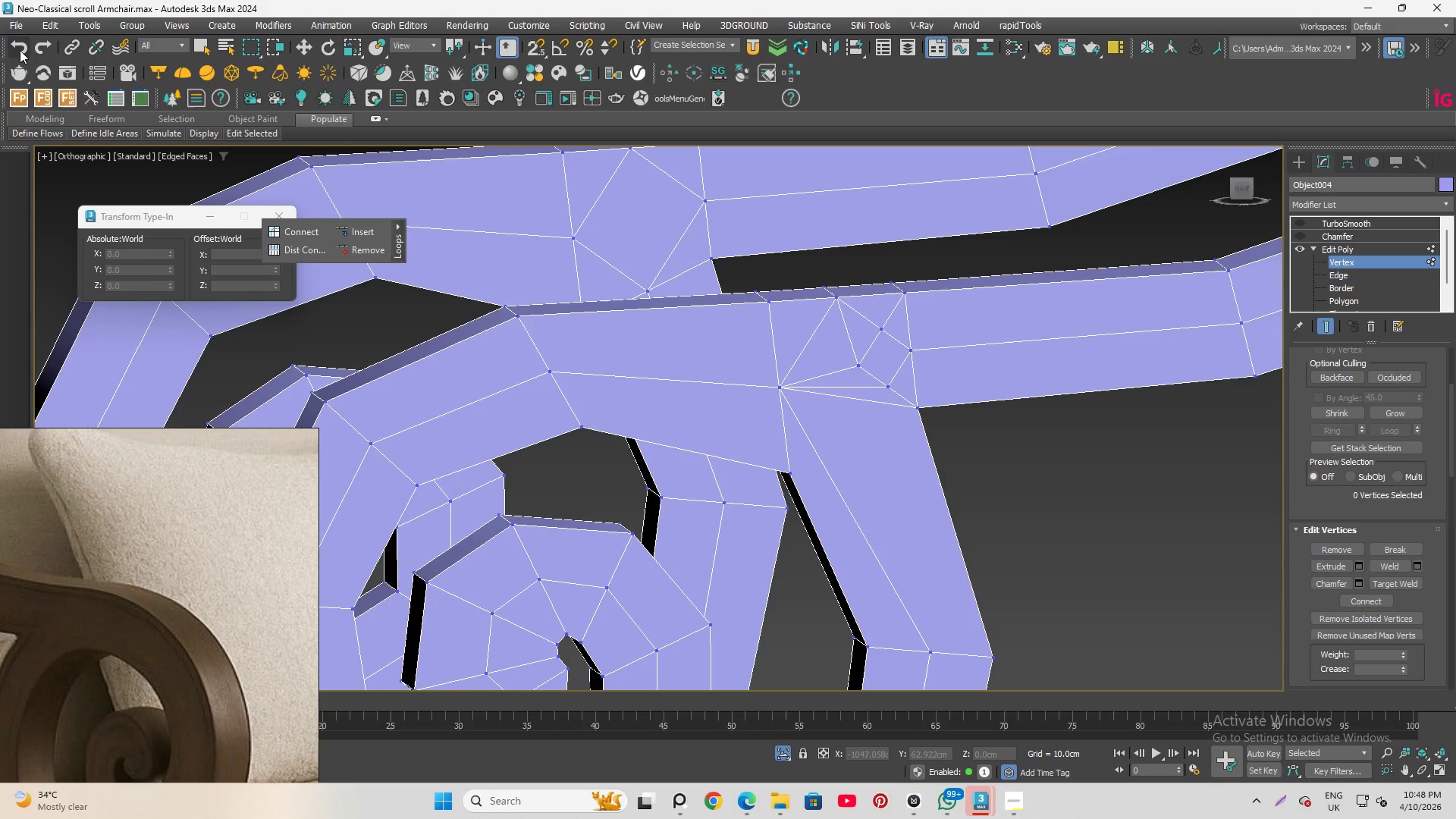 
triple_click([20, 50])
 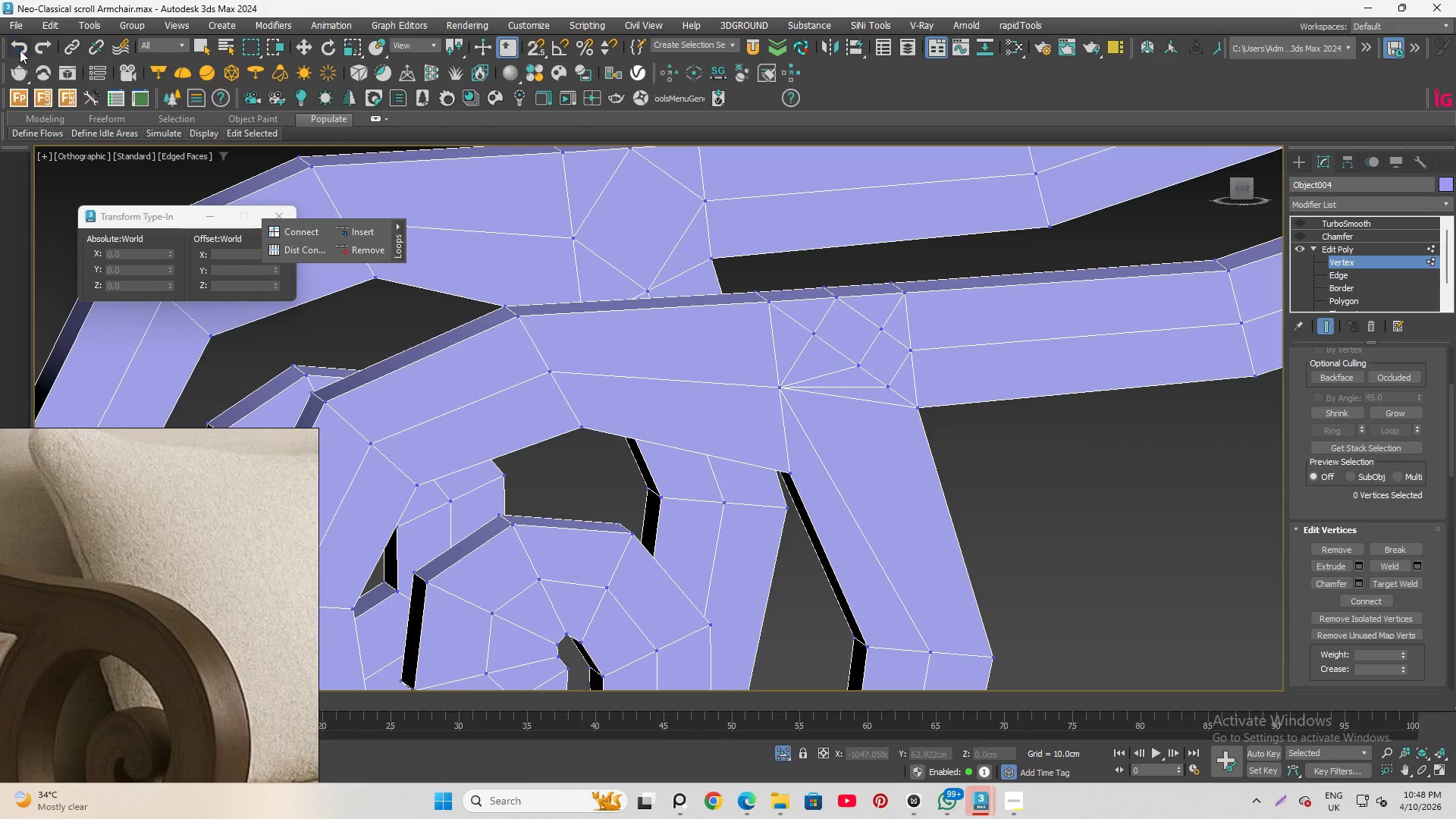 
triple_click([20, 50])
 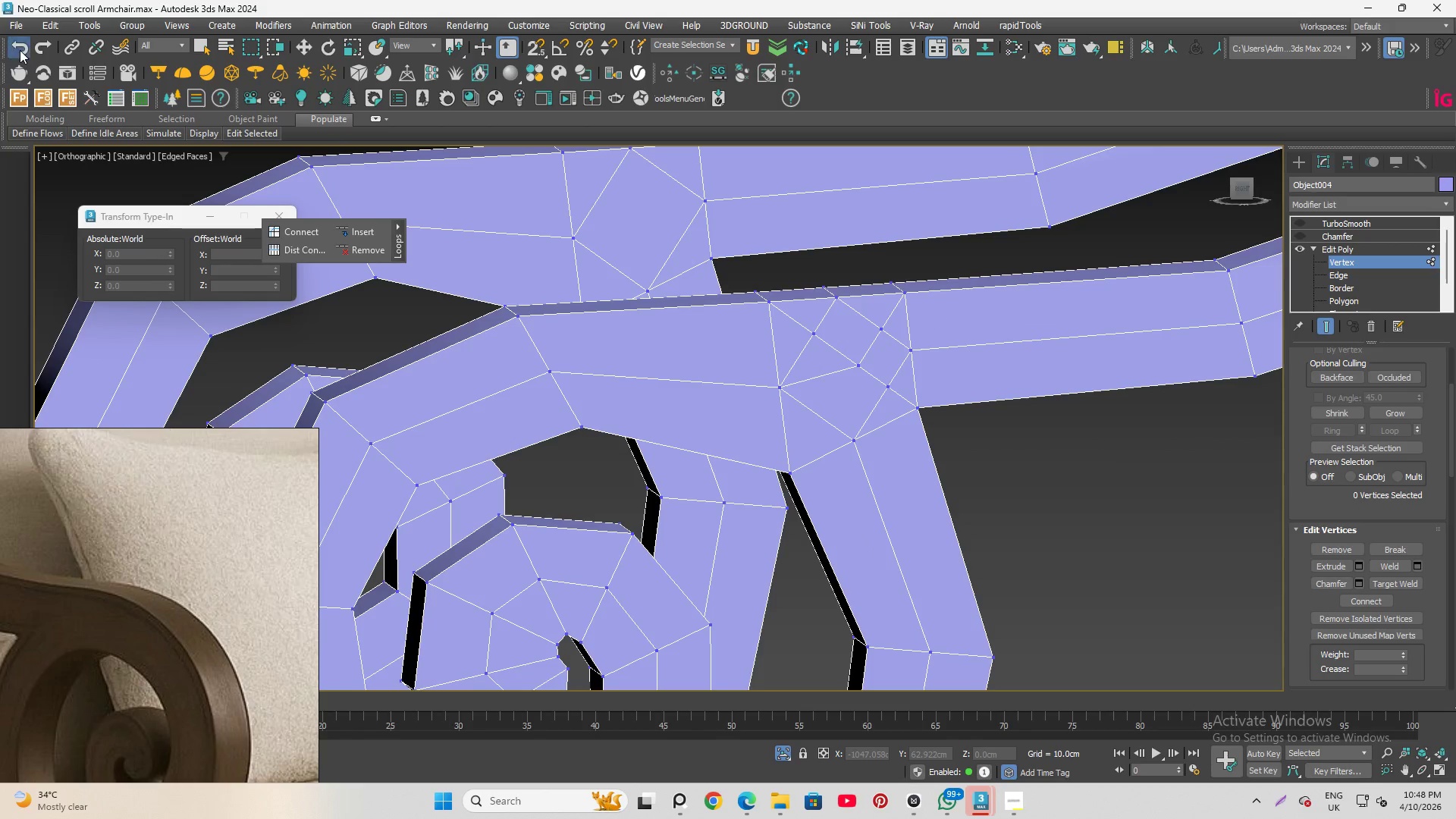 
triple_click([20, 50])
 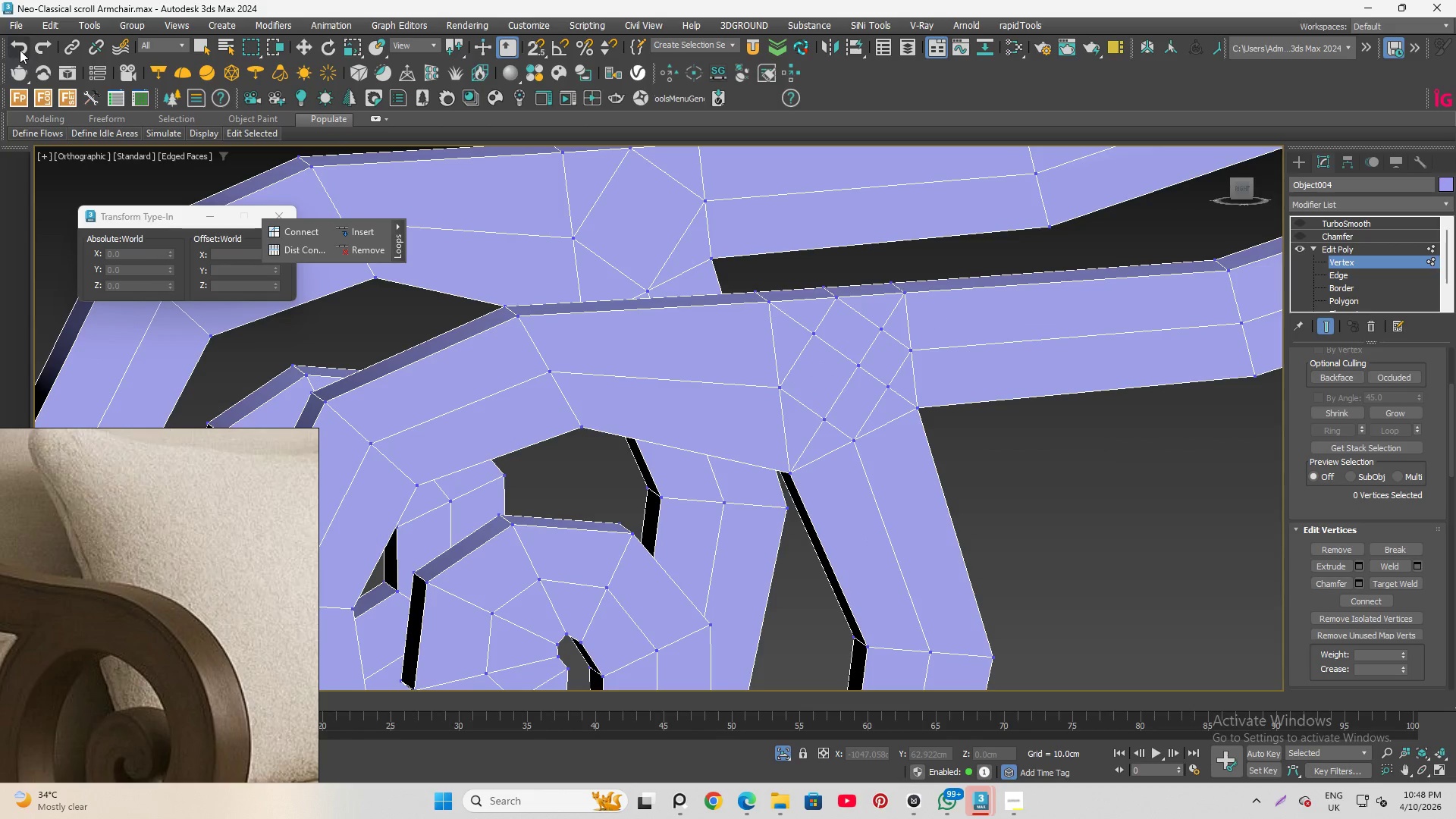 
triple_click([20, 50])
 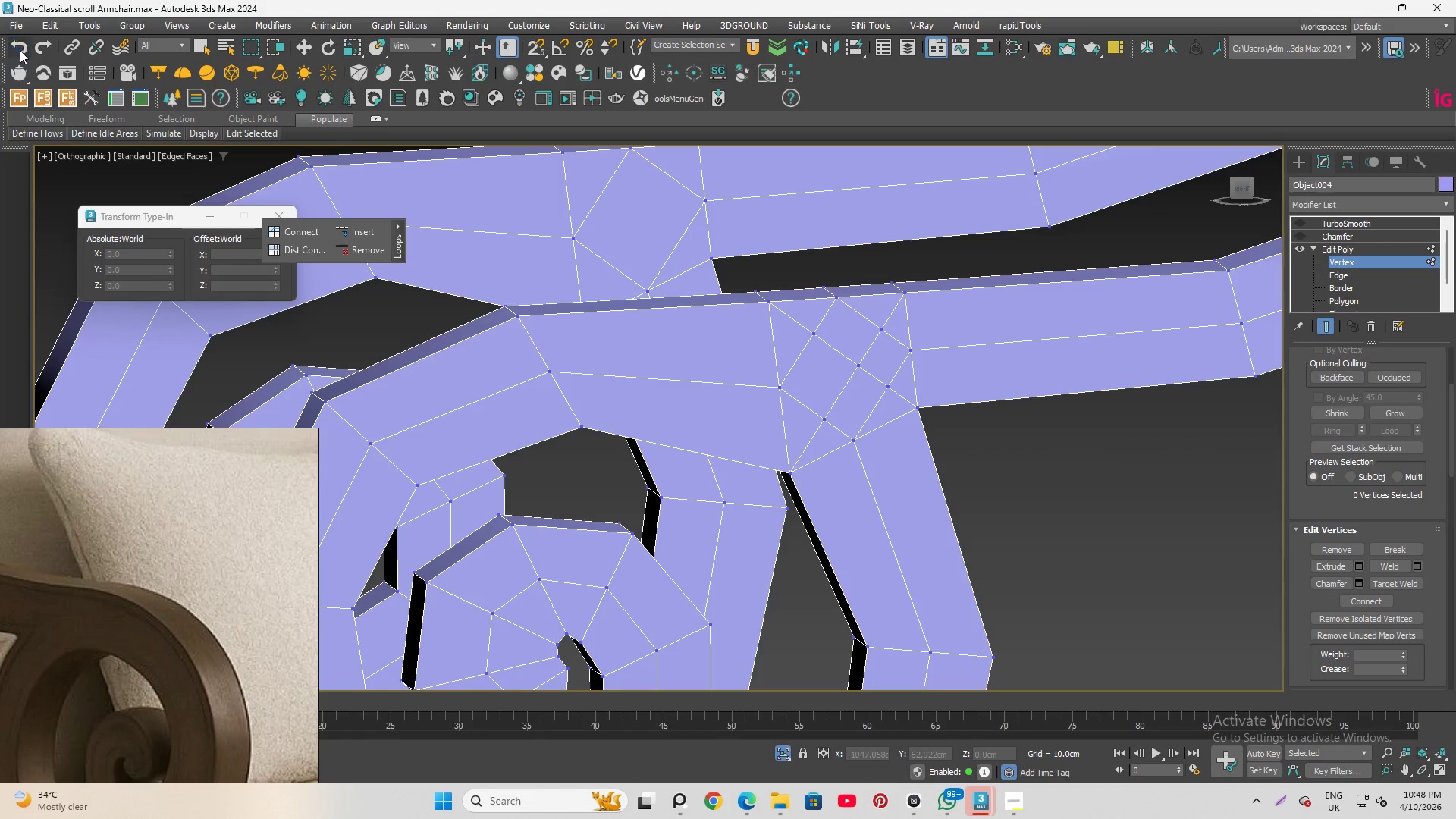 
triple_click([20, 50])
 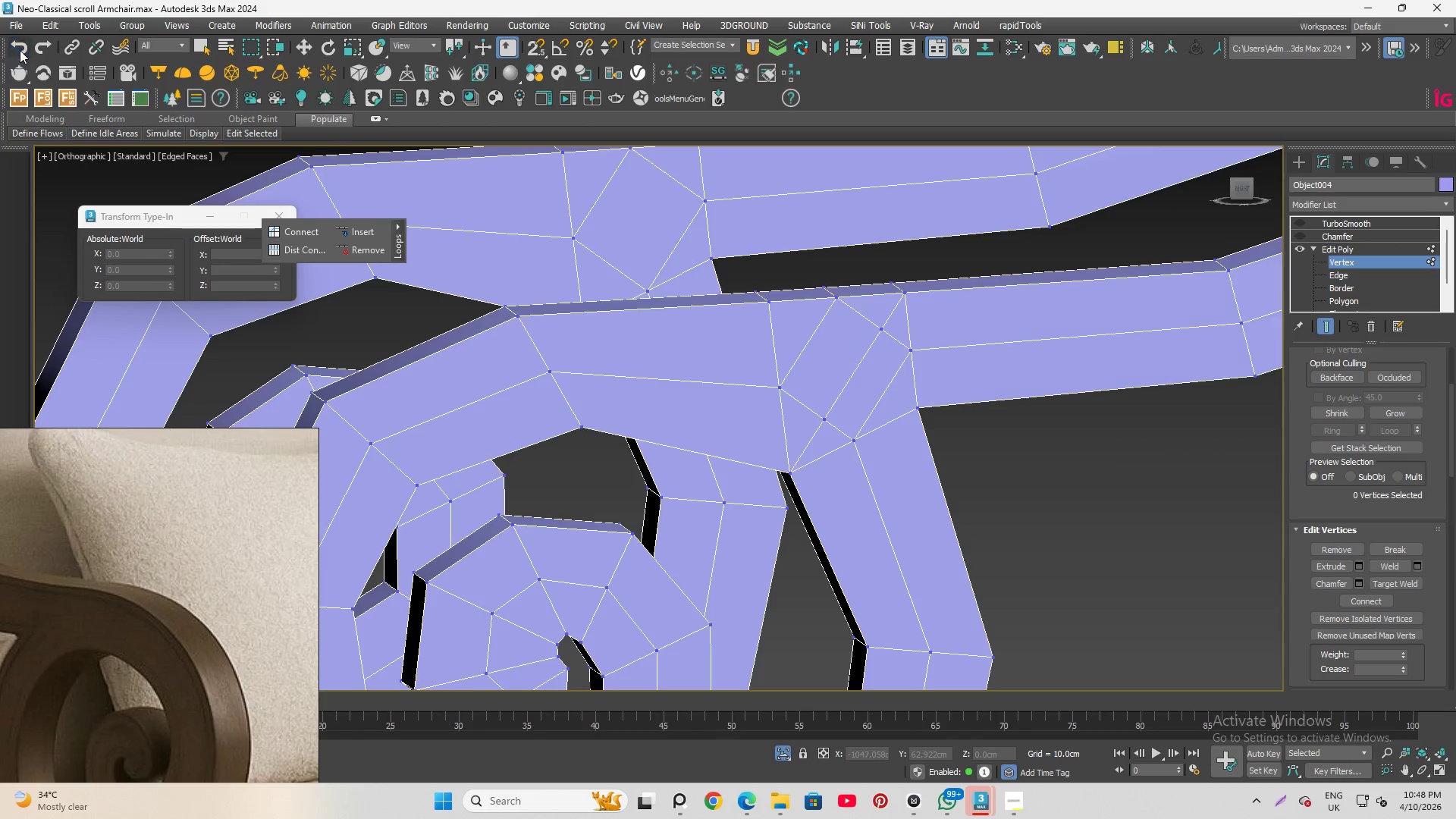 
triple_click([20, 50])
 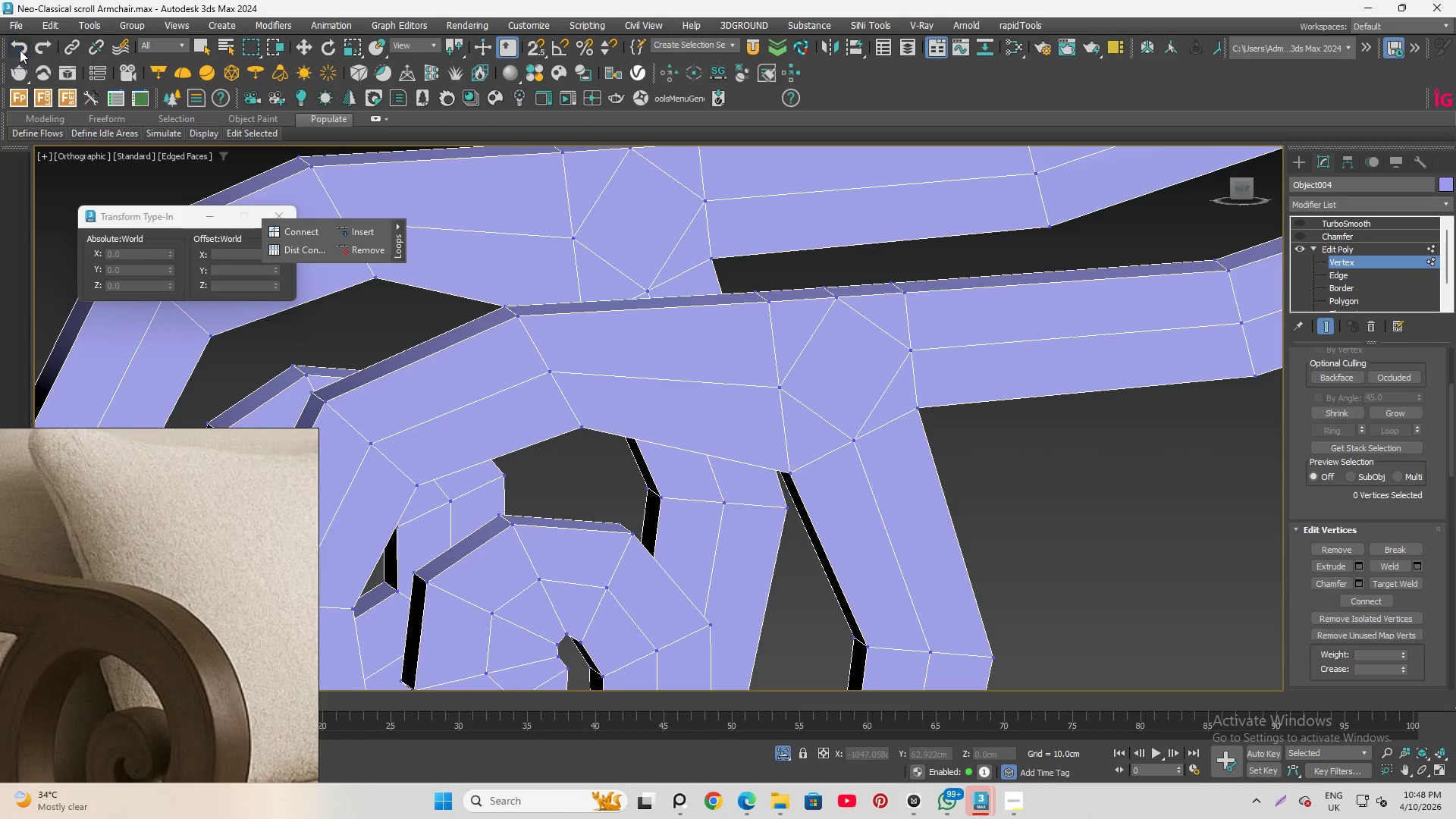 
triple_click([20, 50])
 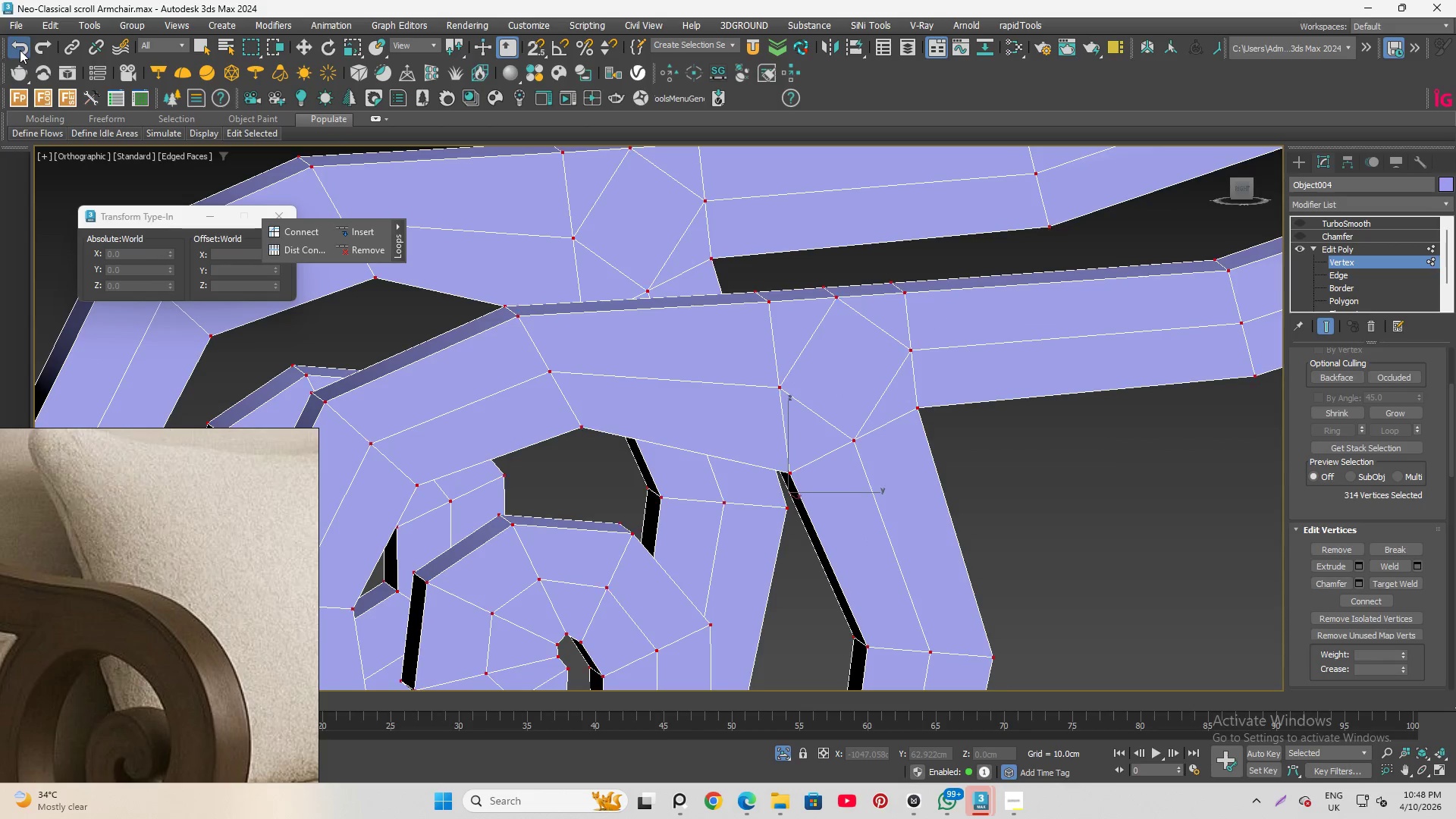 
triple_click([20, 50])
 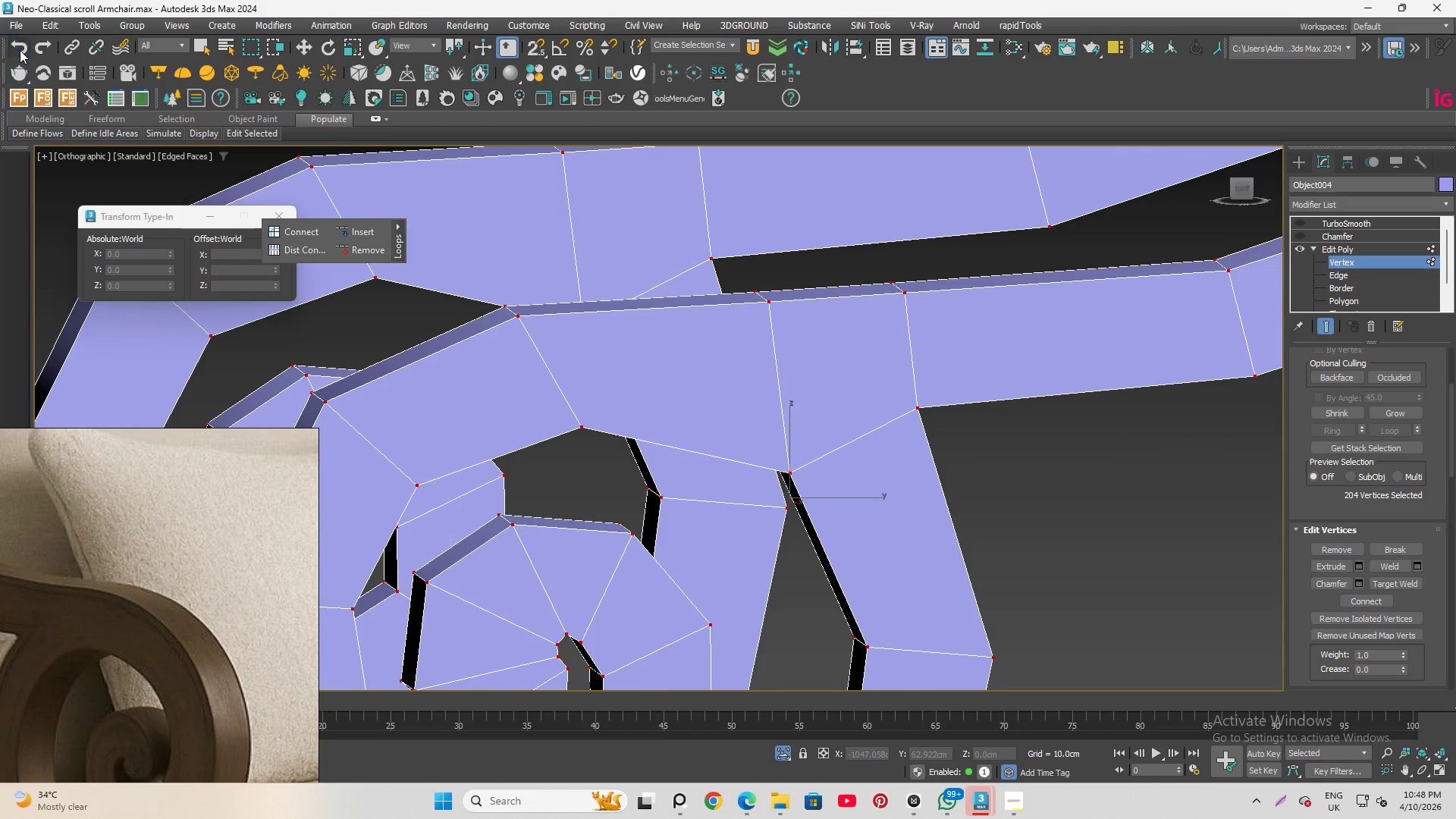 
triple_click([20, 50])
 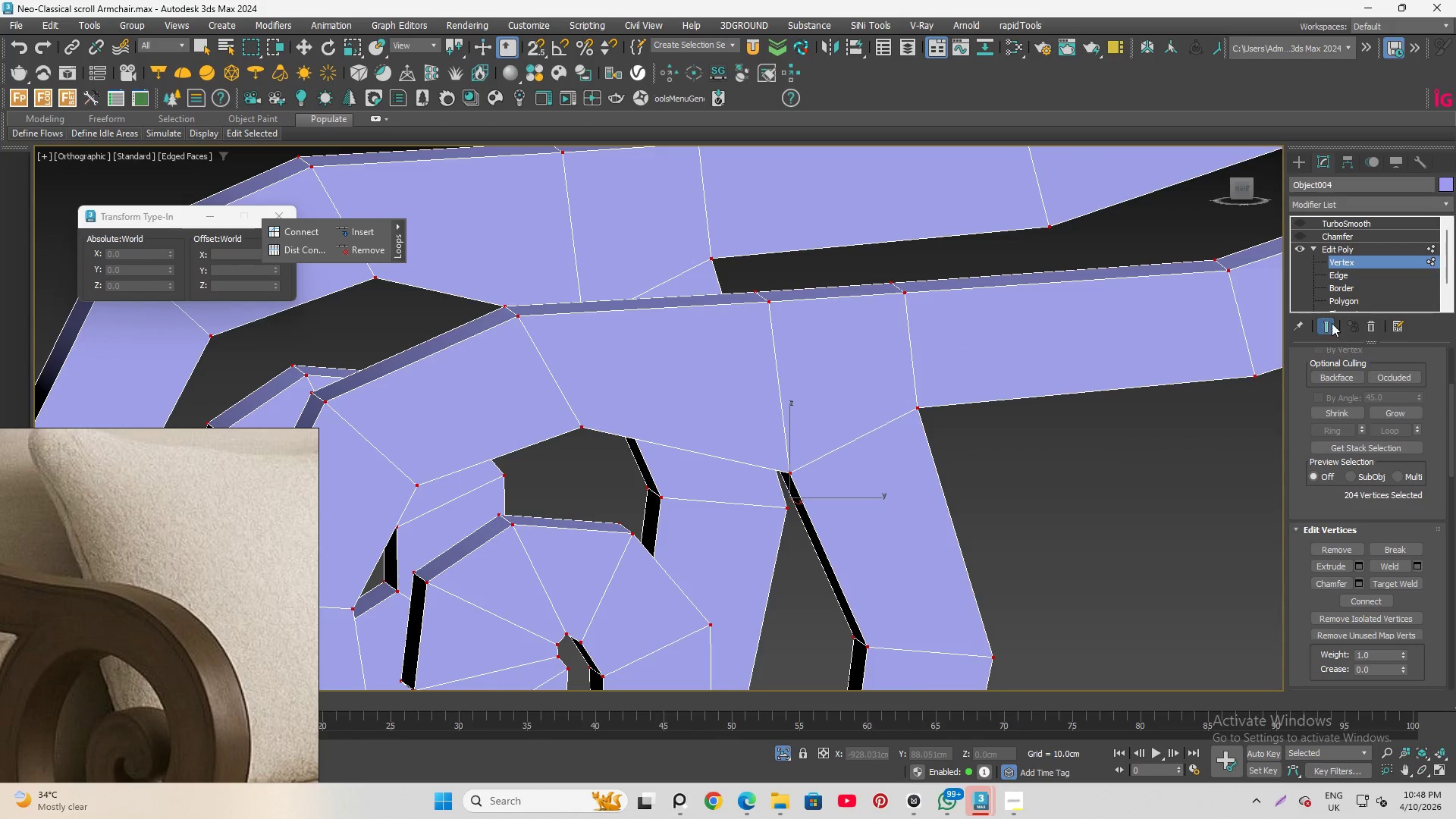 
left_click([1345, 273])
 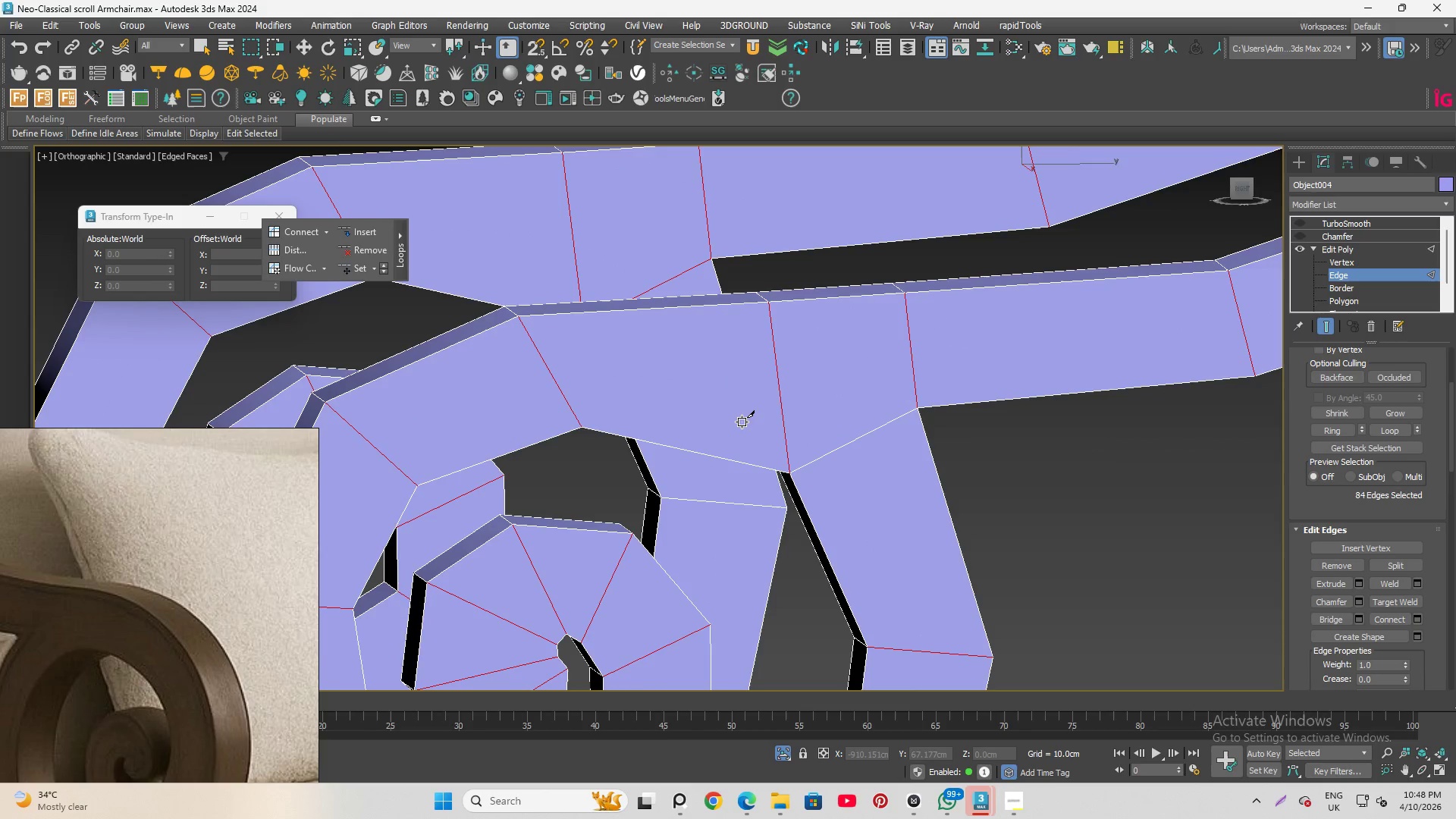 
scroll: coordinate [777, 376], scroll_direction: down, amount: 3.0
 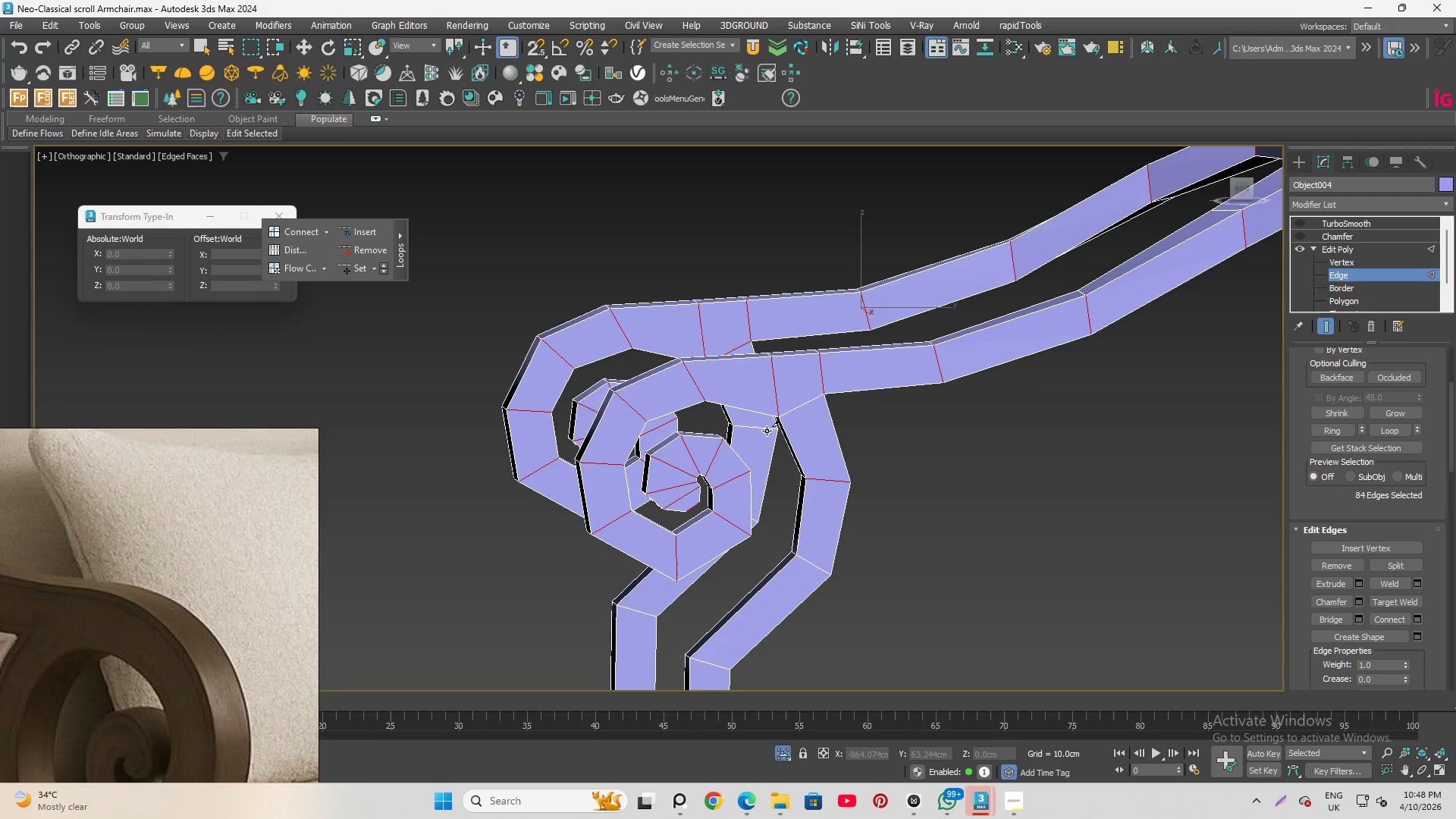 
key(Q)
 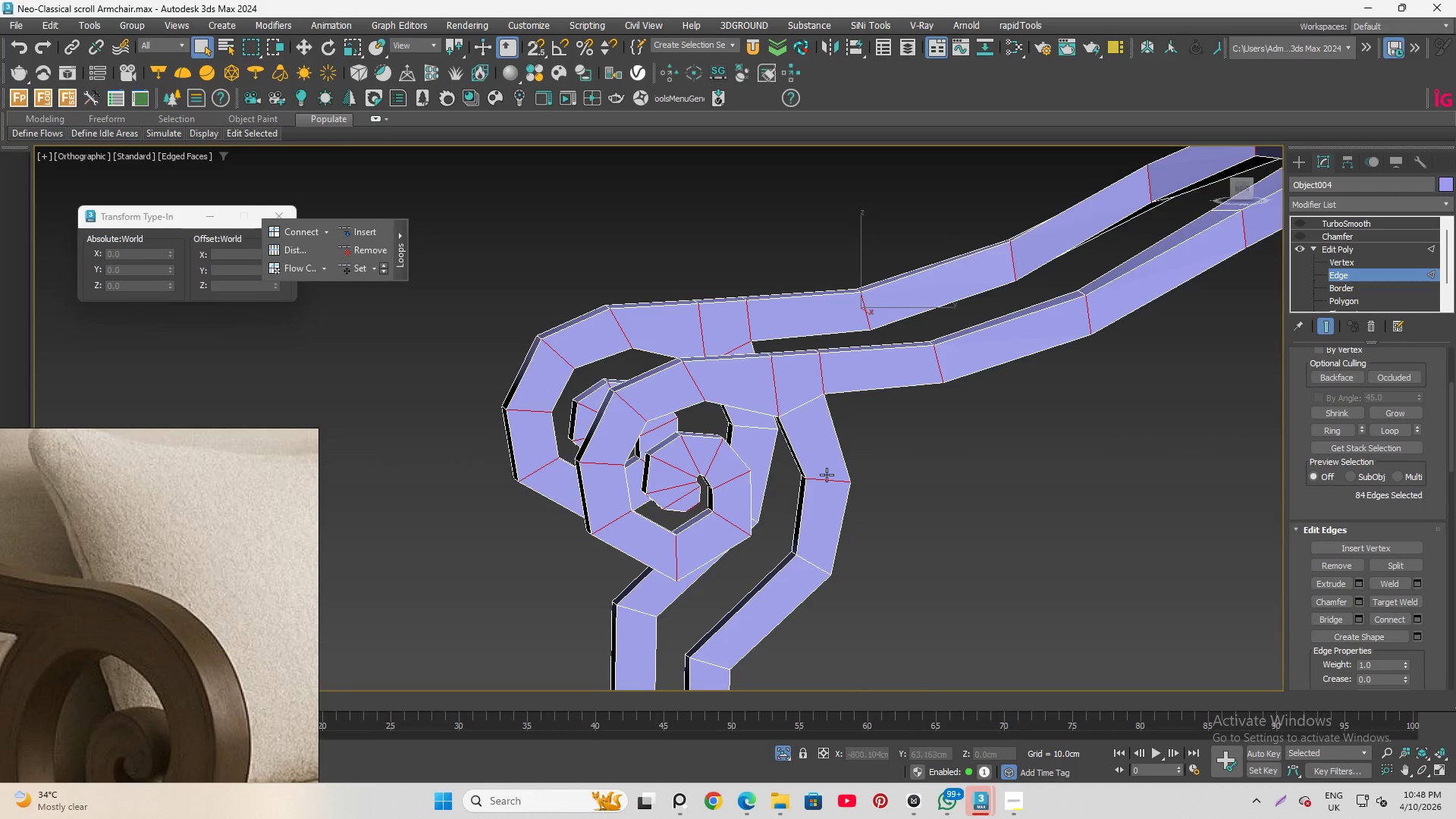 
left_click([827, 476])
 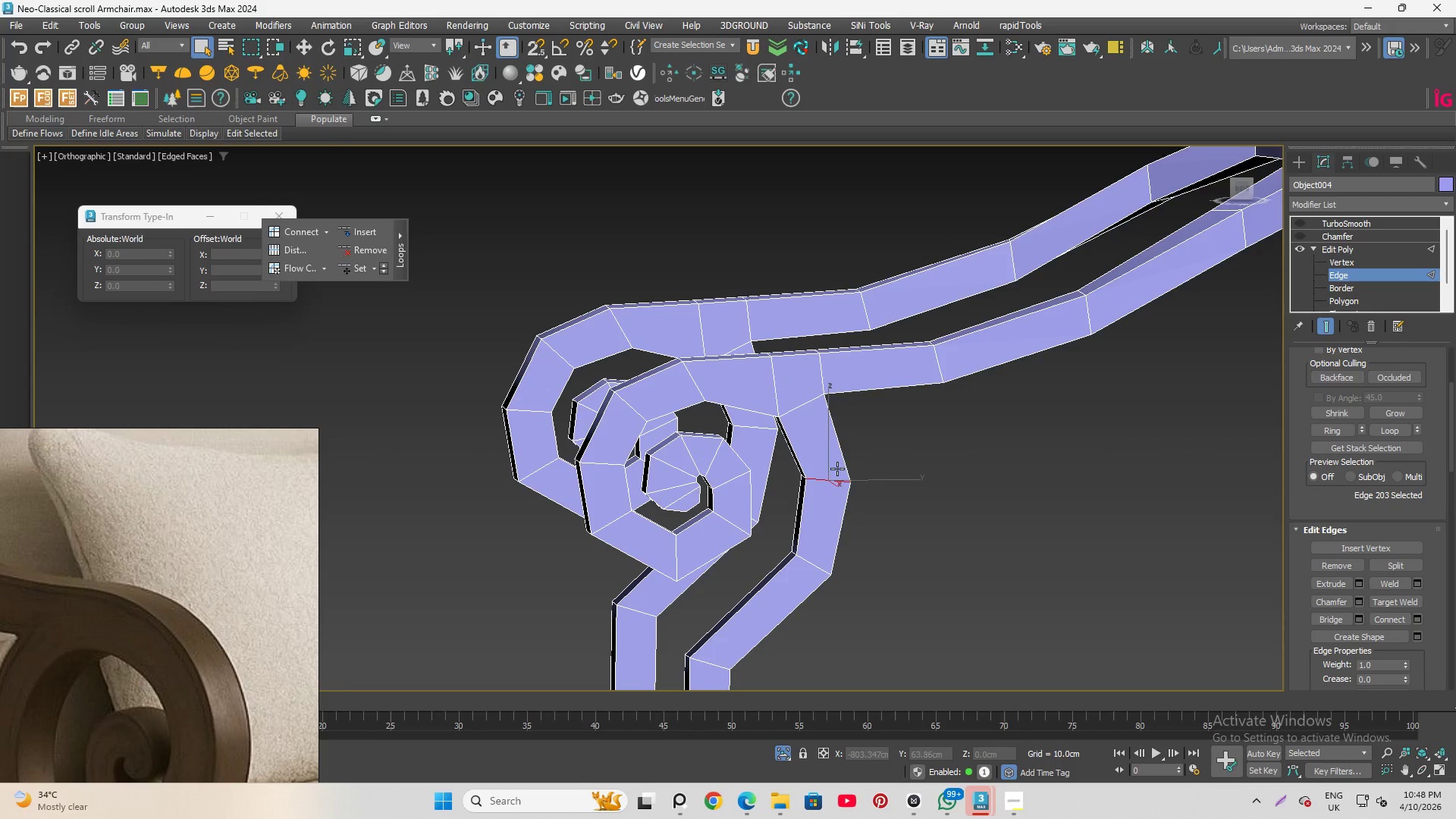 
key(Control+Z)
 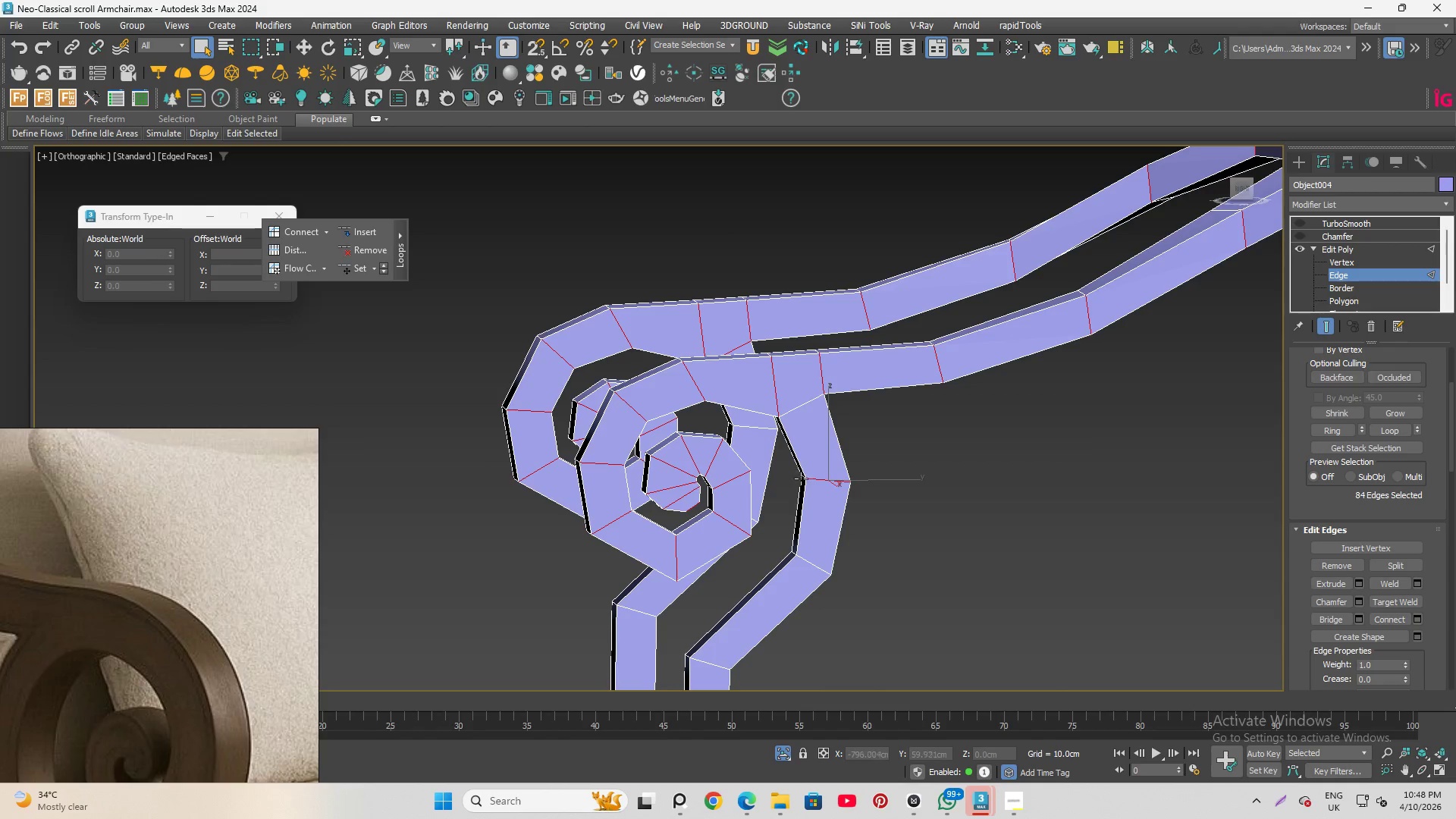 
hold_key(key=ControlLeft, duration=0.69)
 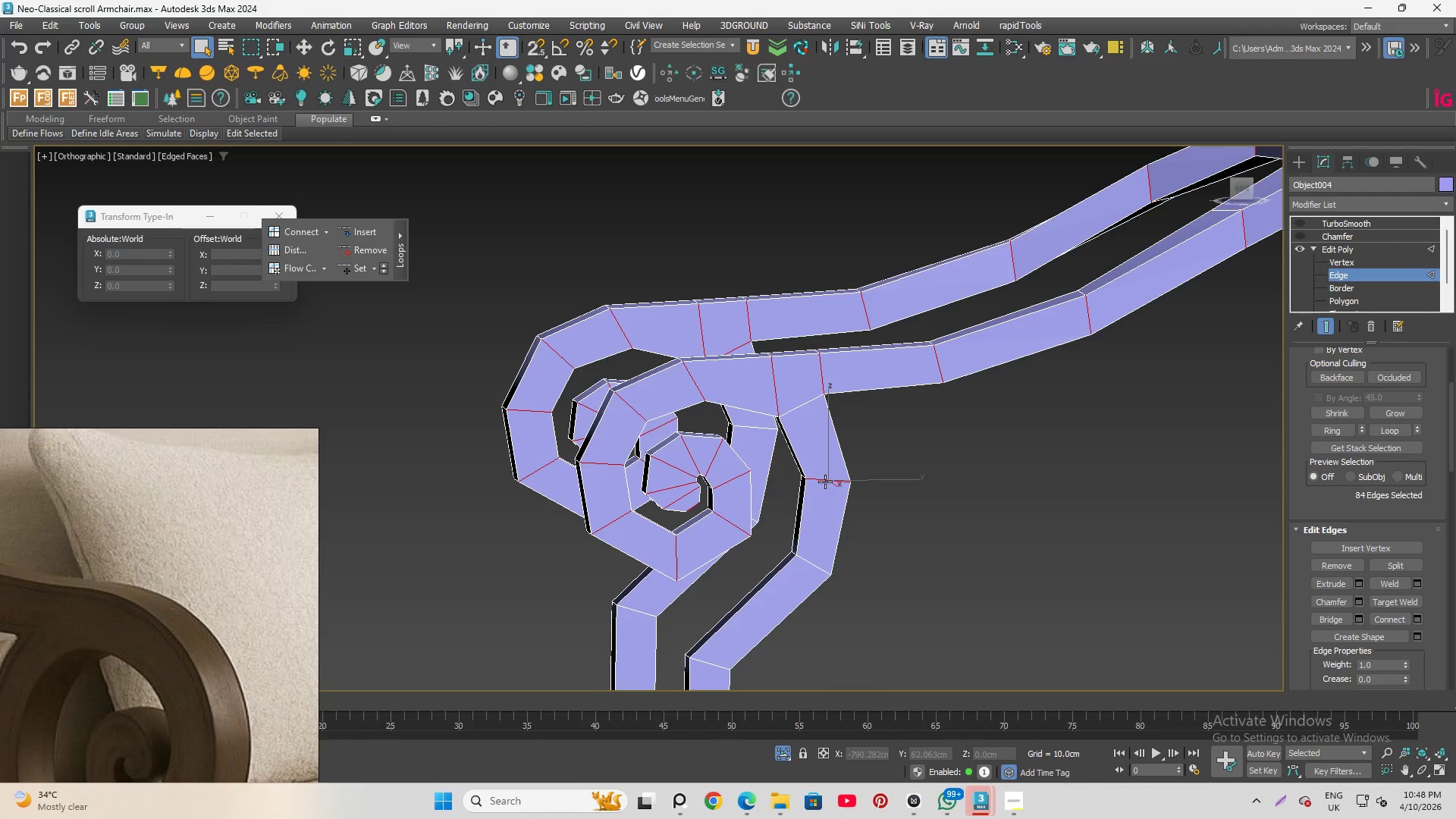 
hold_key(key=AltLeft, duration=1.12)
left_click([825, 484])
 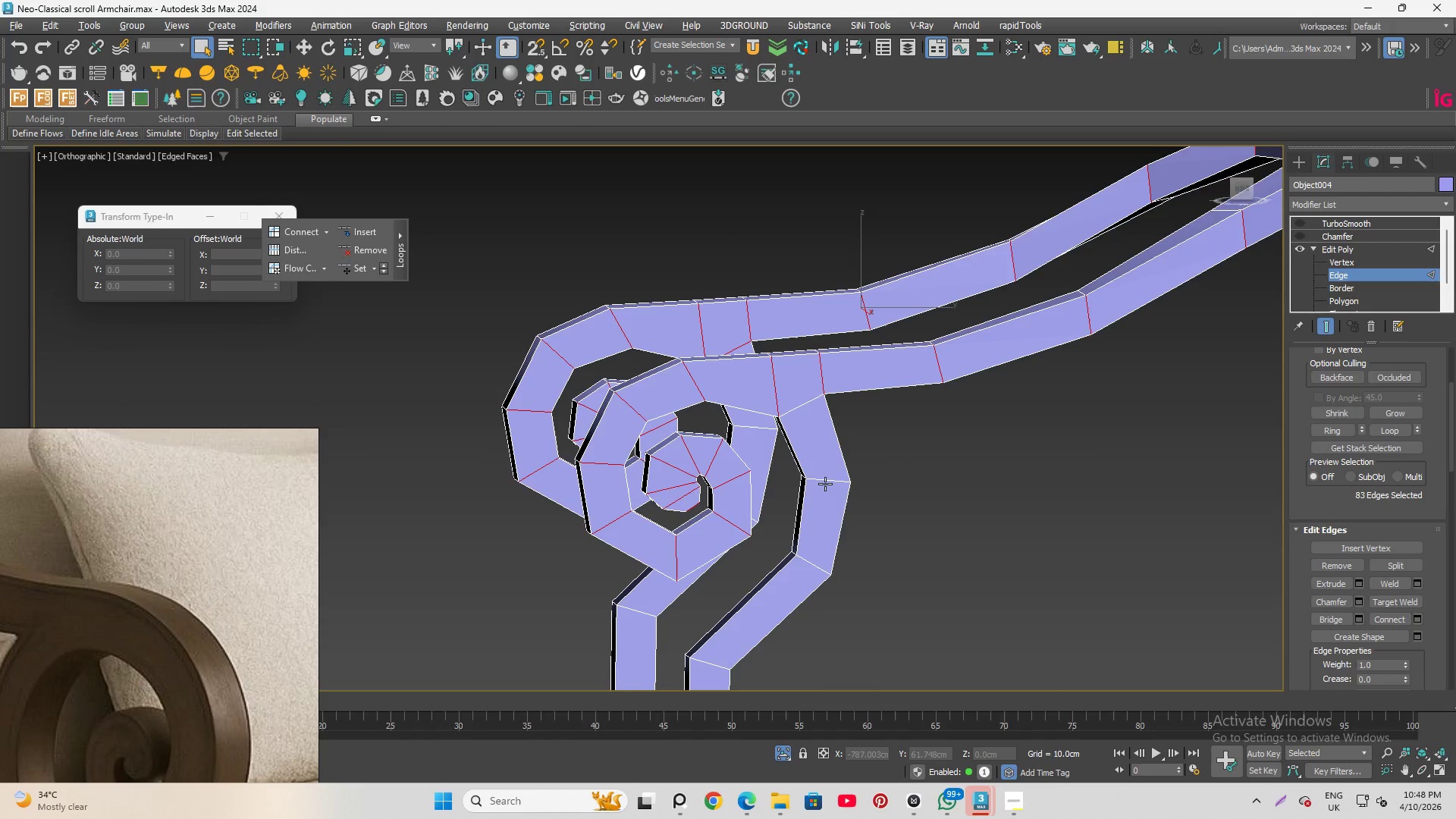 
double_click([825, 484])
 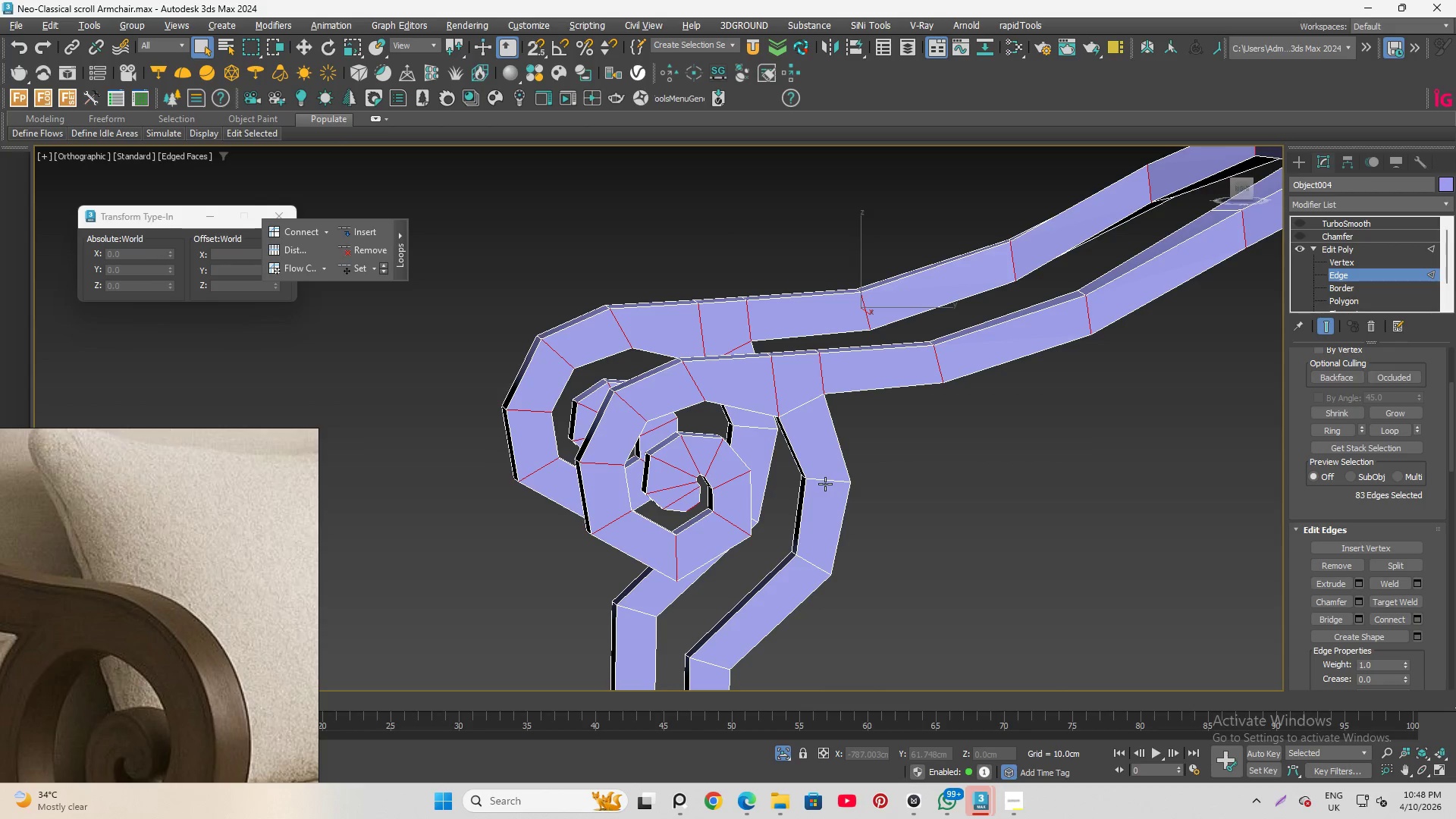 
hold_key(key=AltLeft, duration=1.52)
scroll: coordinate [830, 479], scroll_direction: down, amount: 2.0
 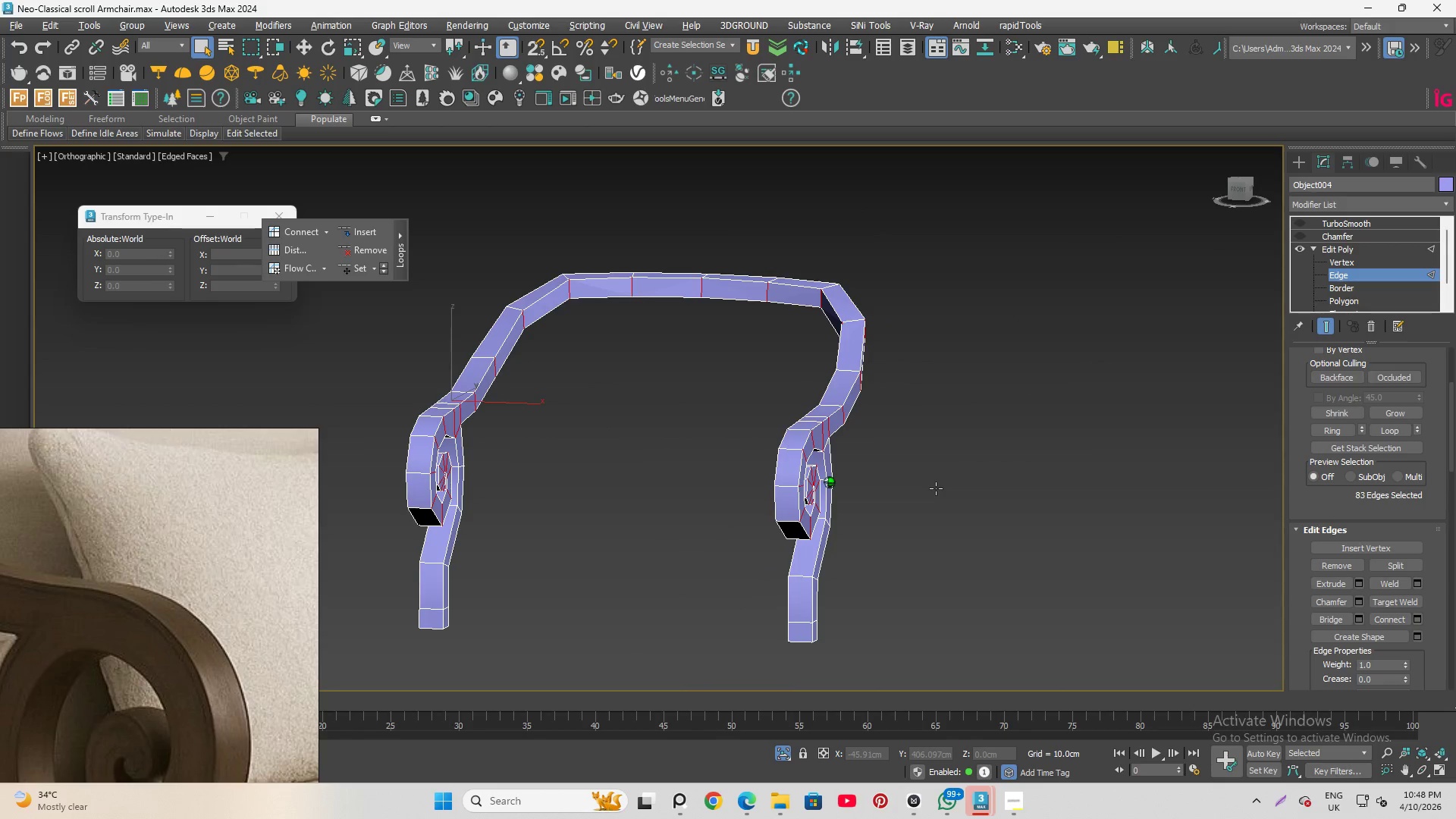 
hold_key(key=AltLeft, duration=0.77)
 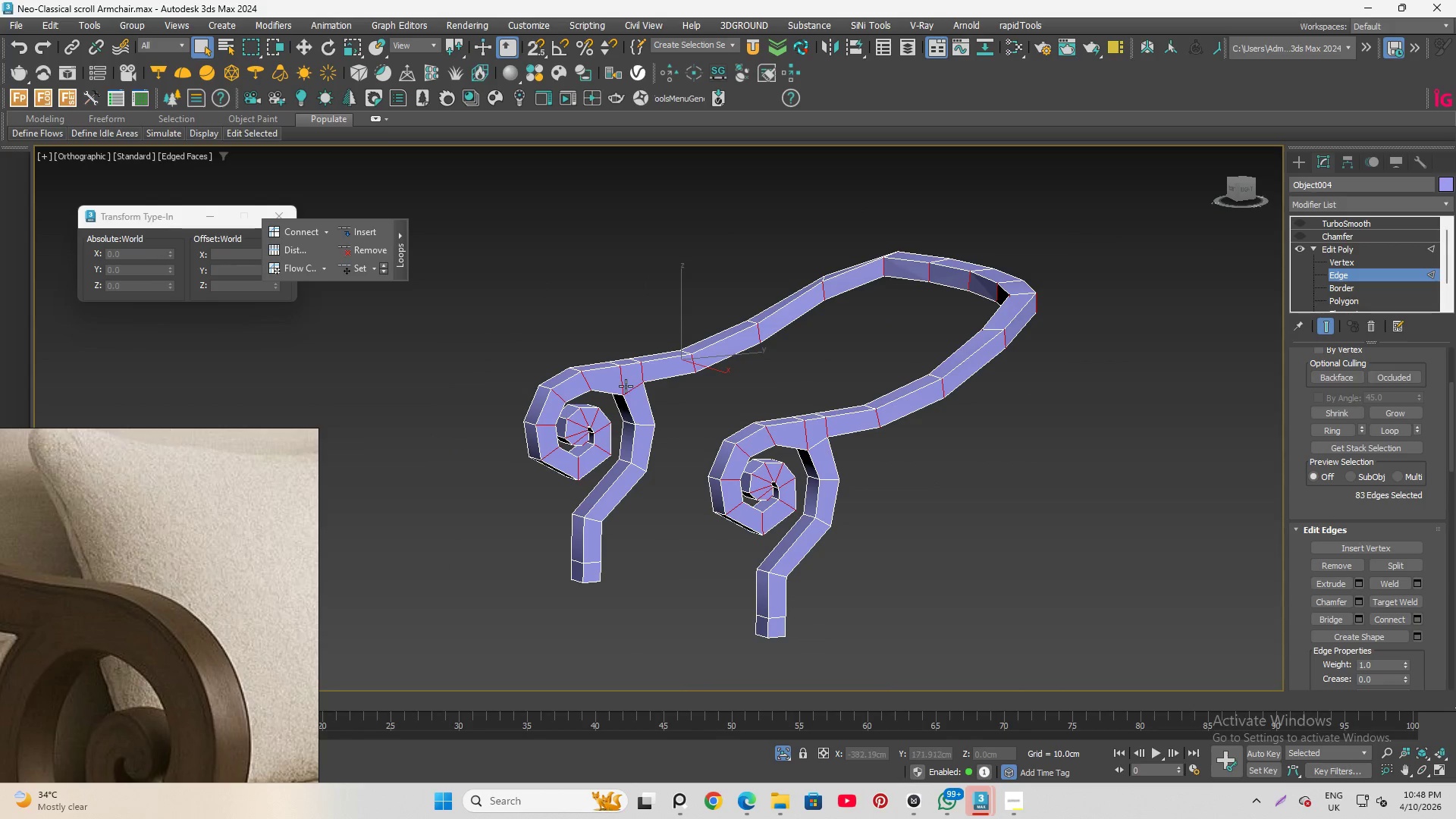 
hold_key(key=AltLeft, duration=1.16)
left_click([635, 391])
 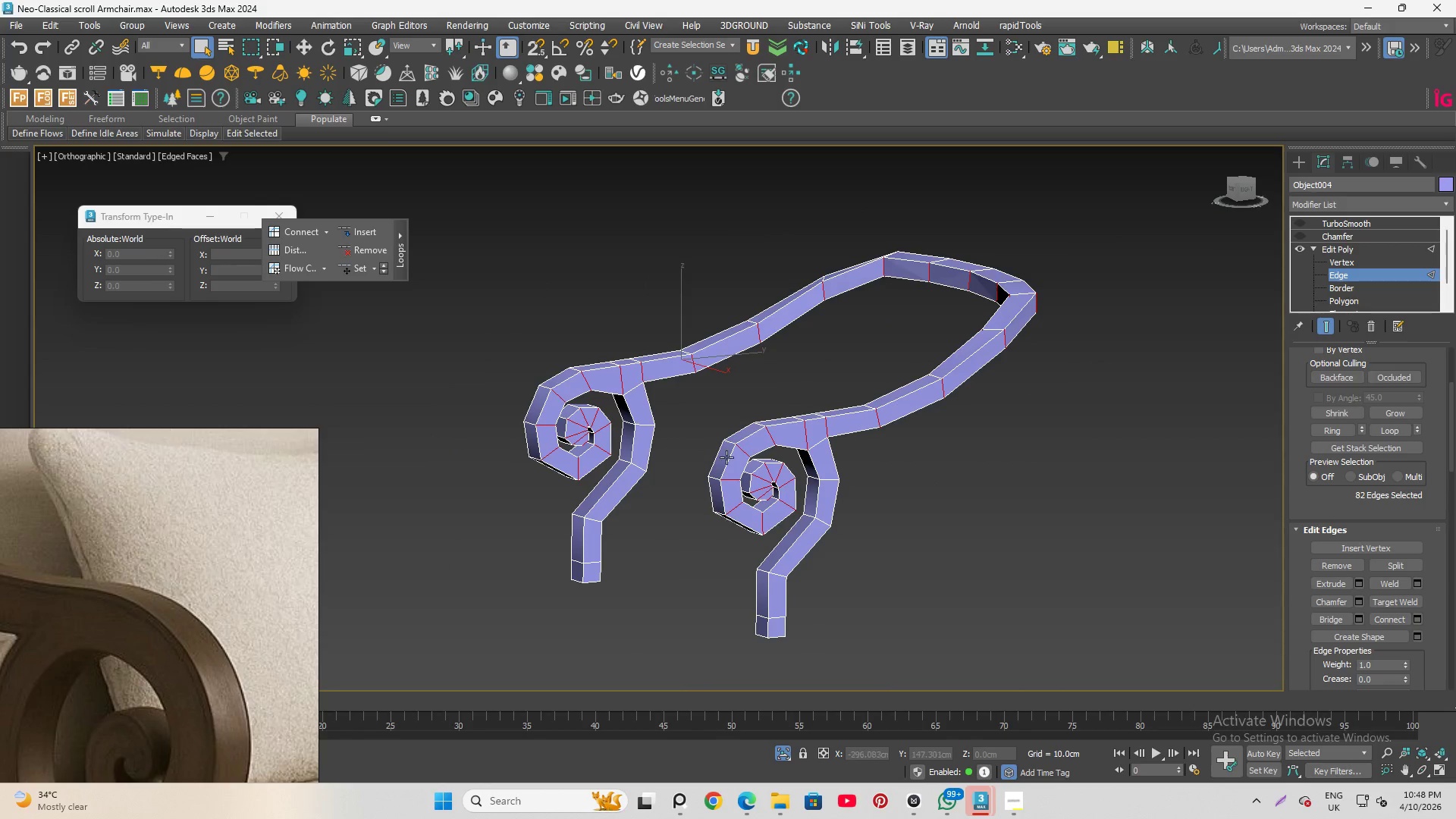 
hold_key(key=AltLeft, duration=1.5)
 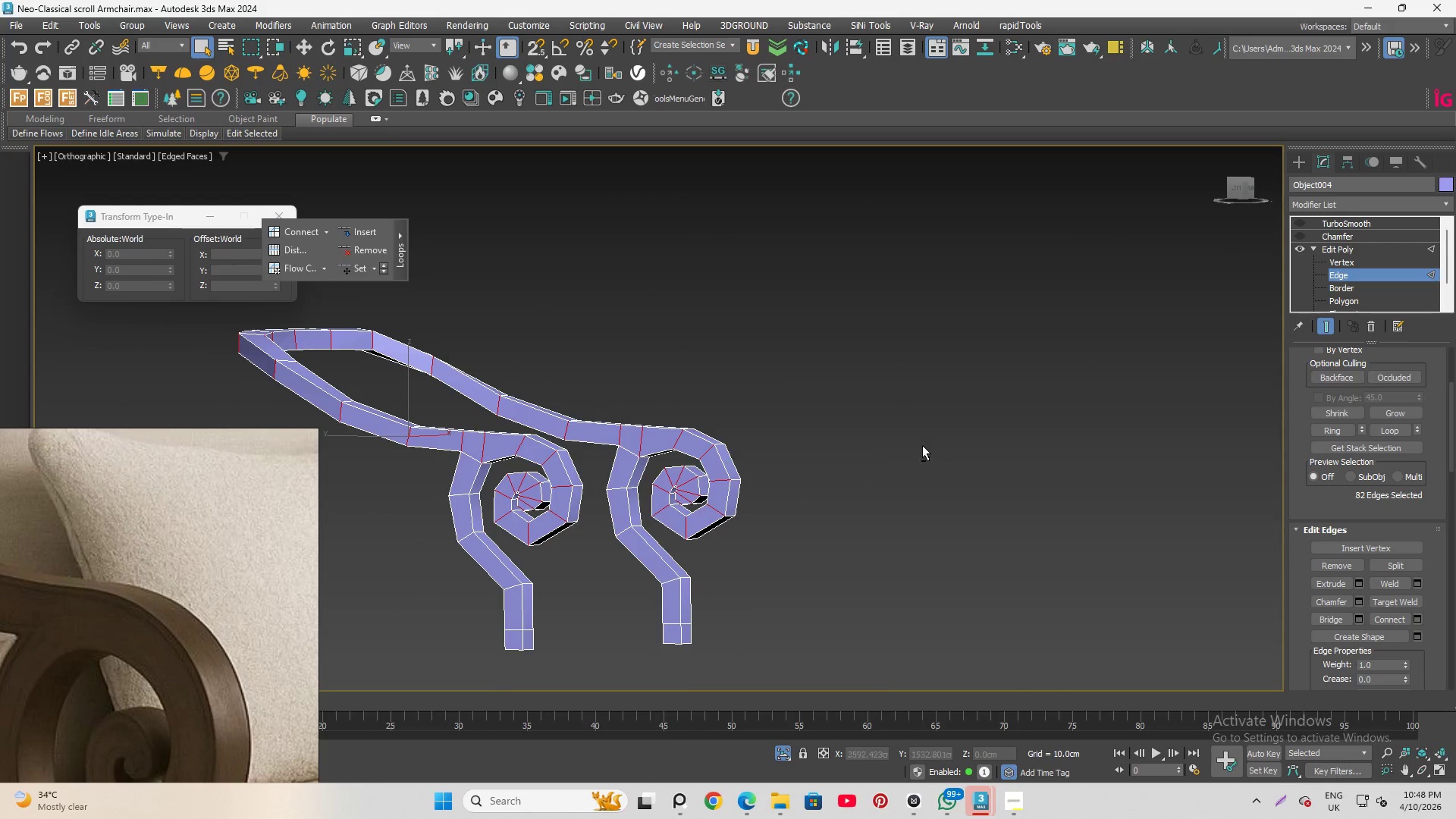 
hold_key(key=AltLeft, duration=0.77)
 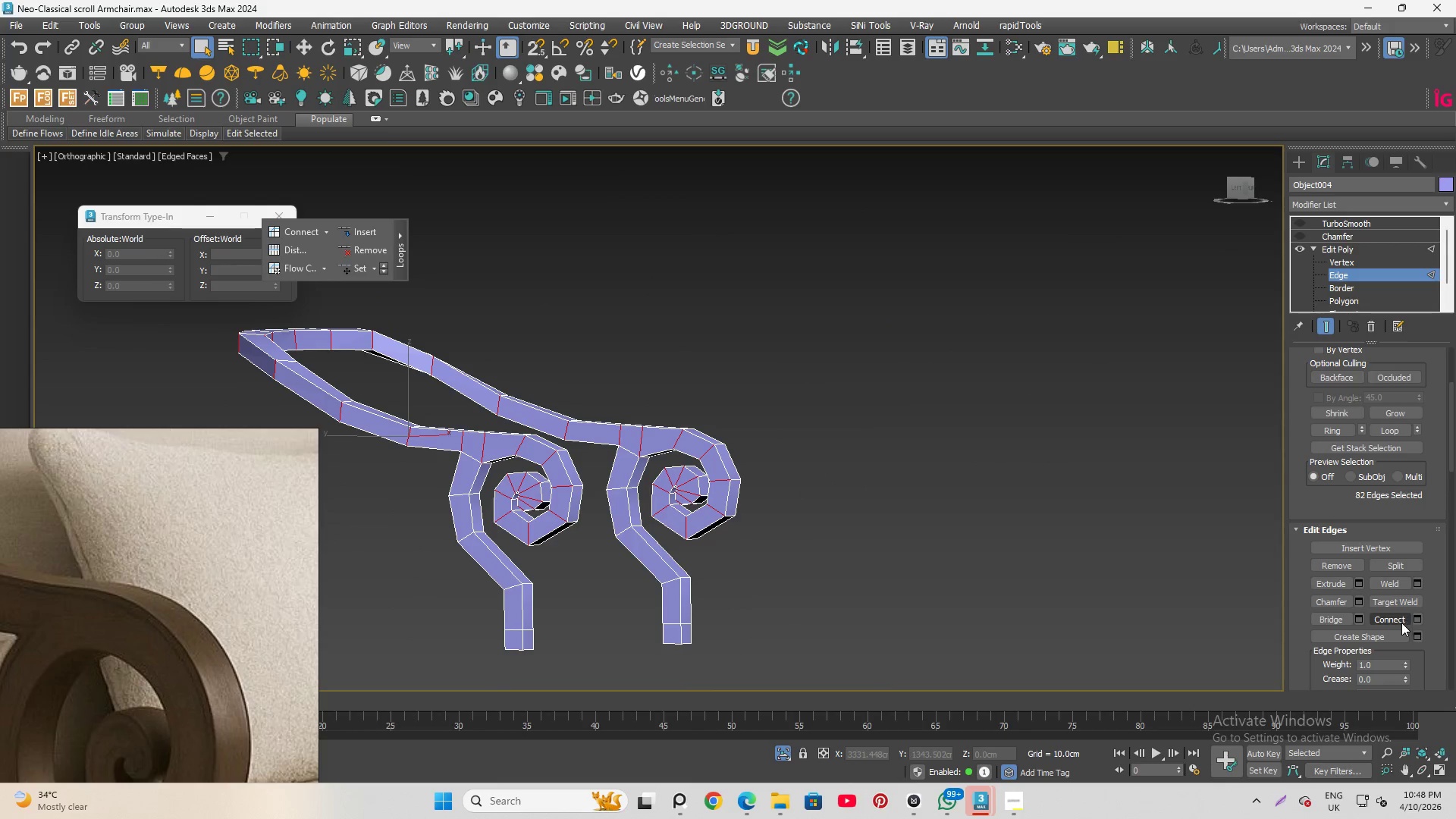 
left_click([1399, 621])
 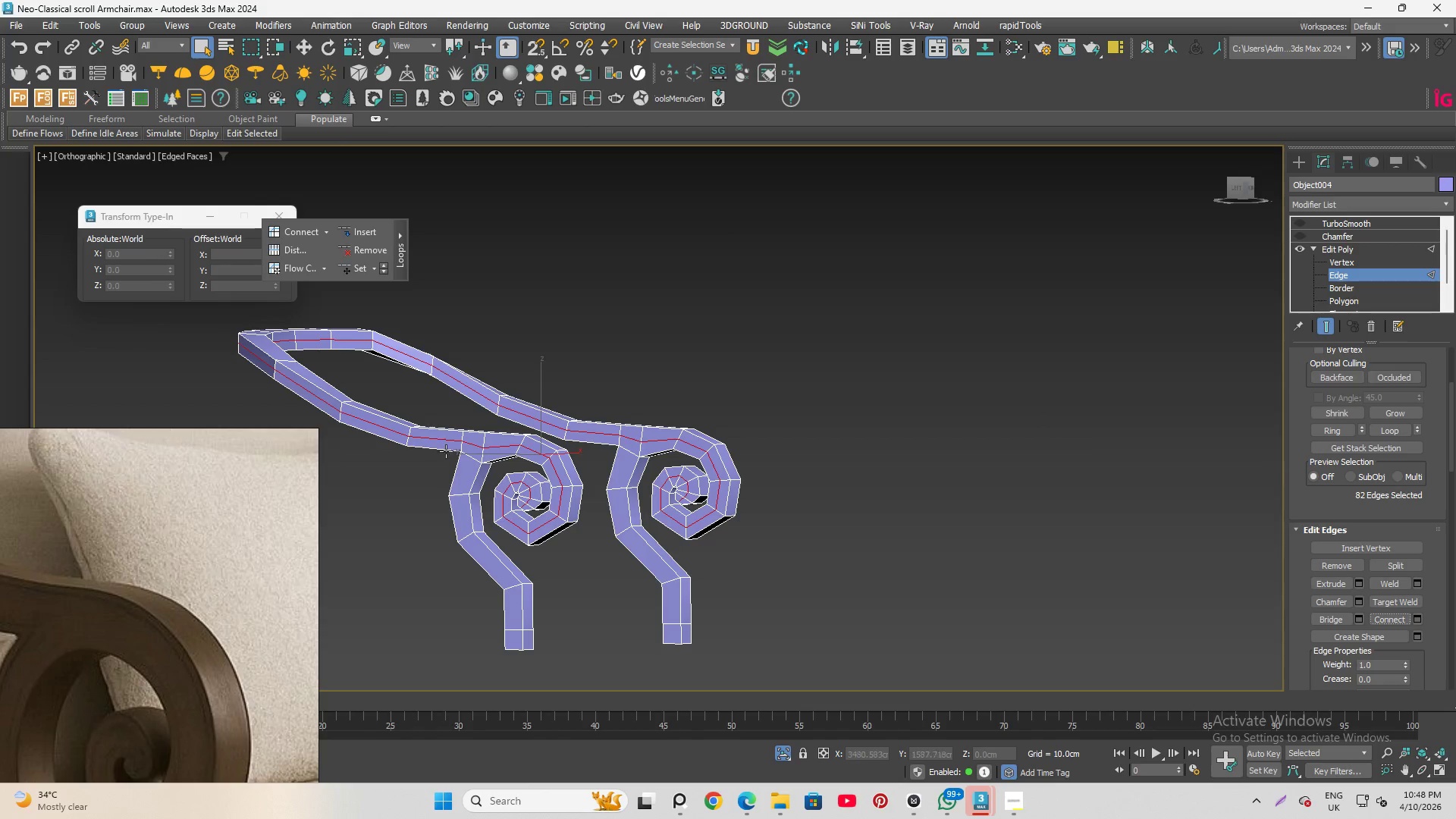 
left_click([497, 461])
 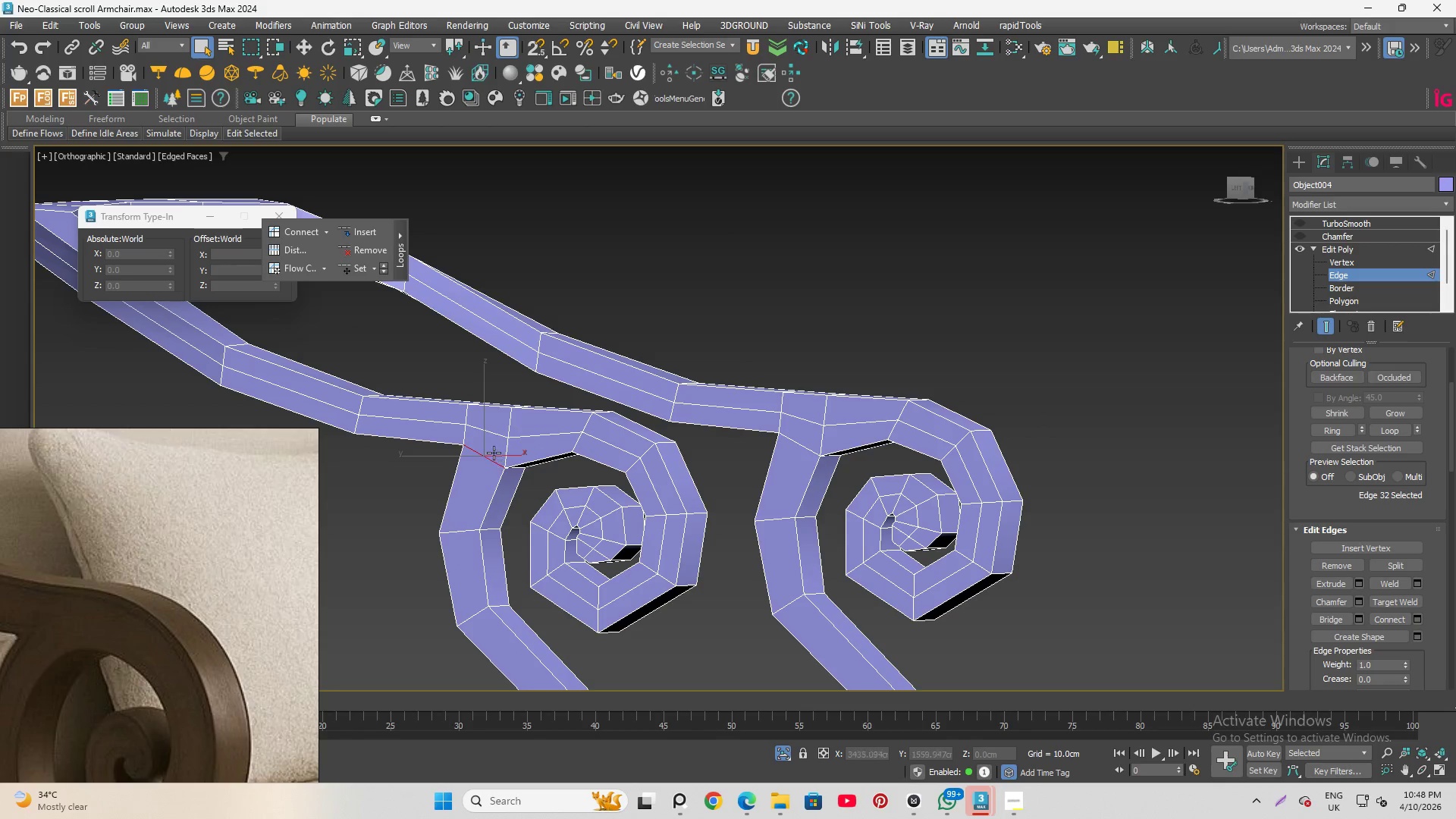 
scroll: coordinate [463, 463], scroll_direction: up, amount: 2.0
 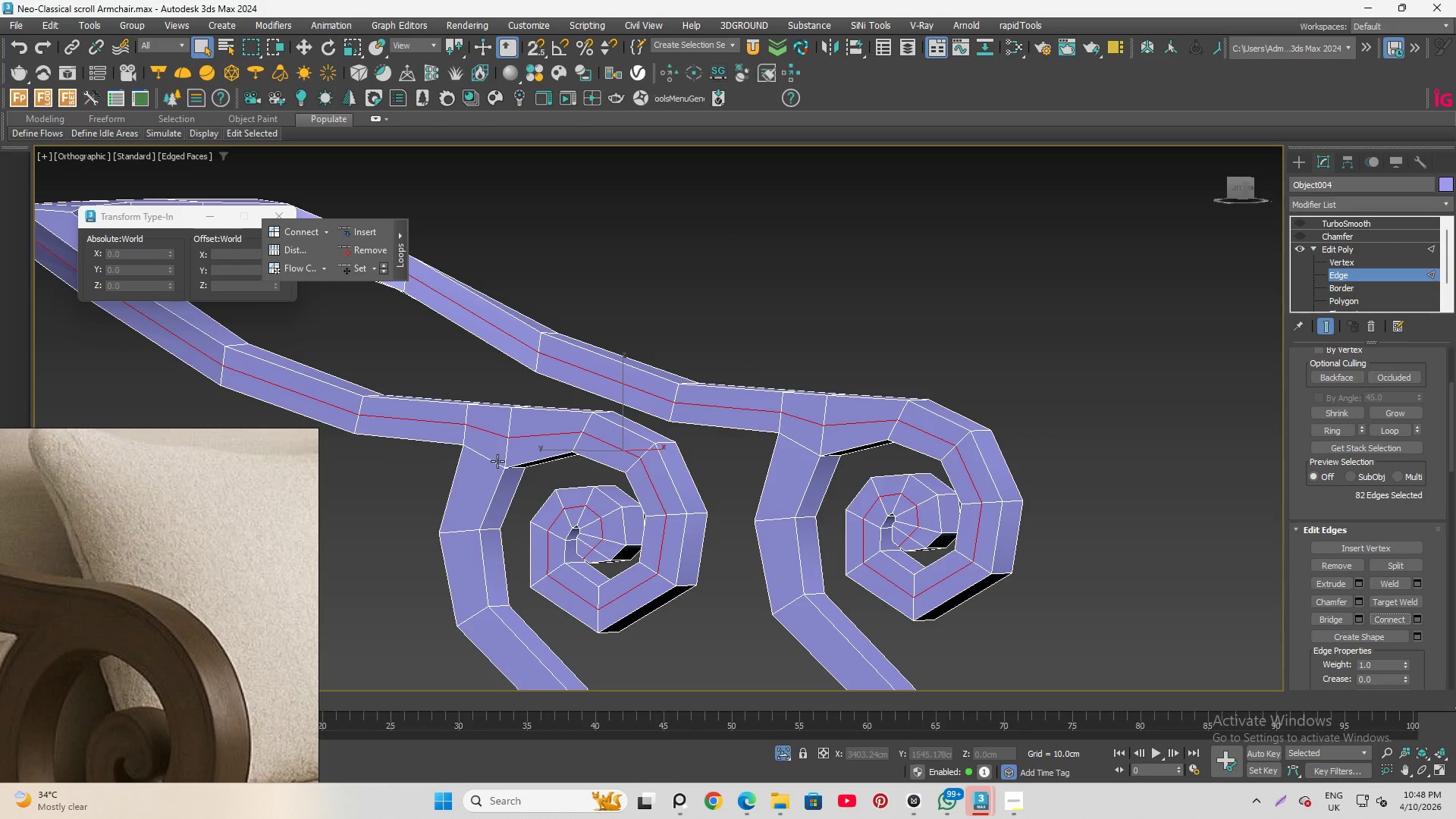 
scroll: coordinate [487, 414], scroll_direction: down, amount: 2.0
 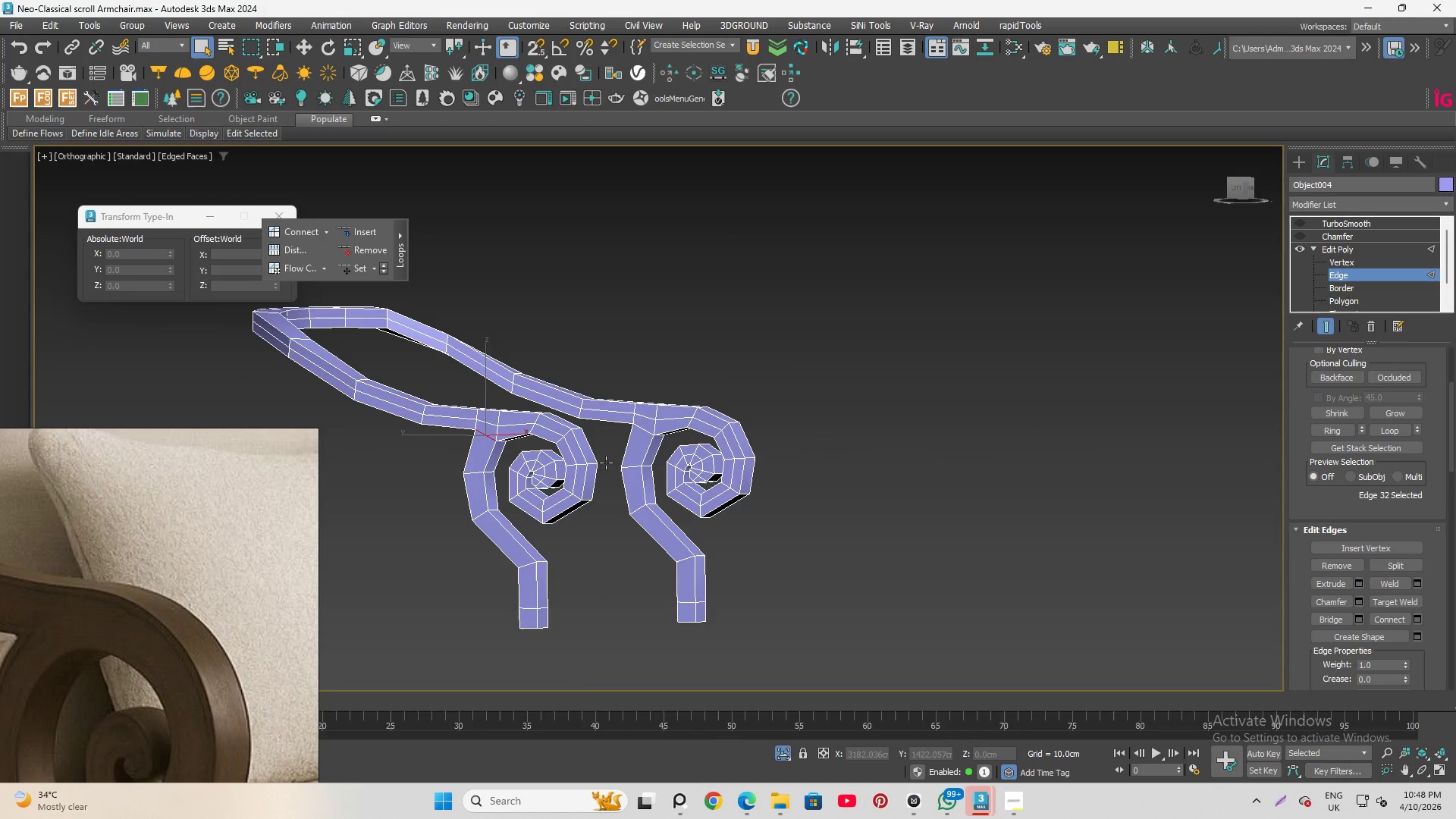 
hold_key(key=AltLeft, duration=1.12)
 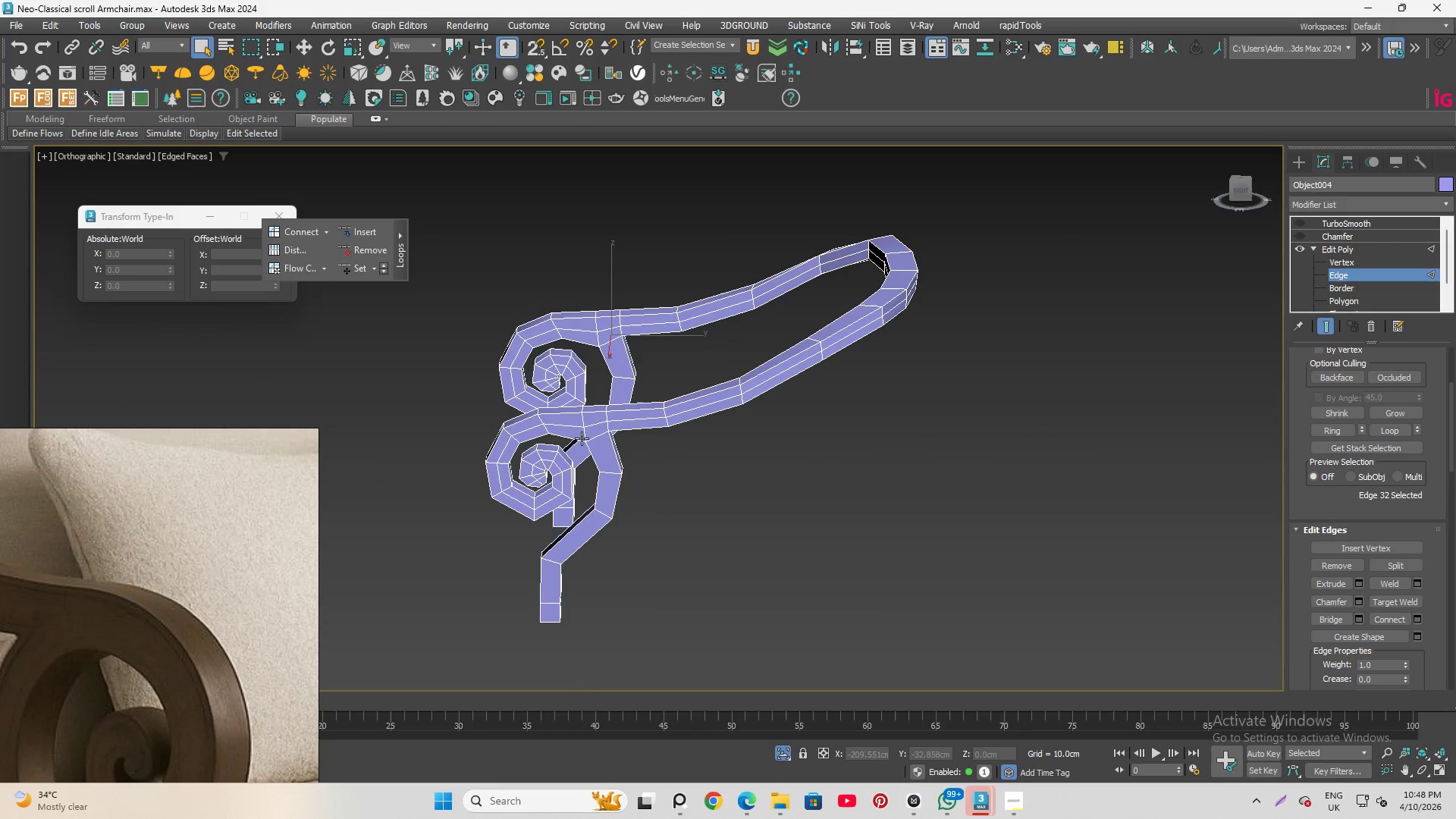 
hold_key(key=AltLeft, duration=0.78)
left_click([599, 437])
 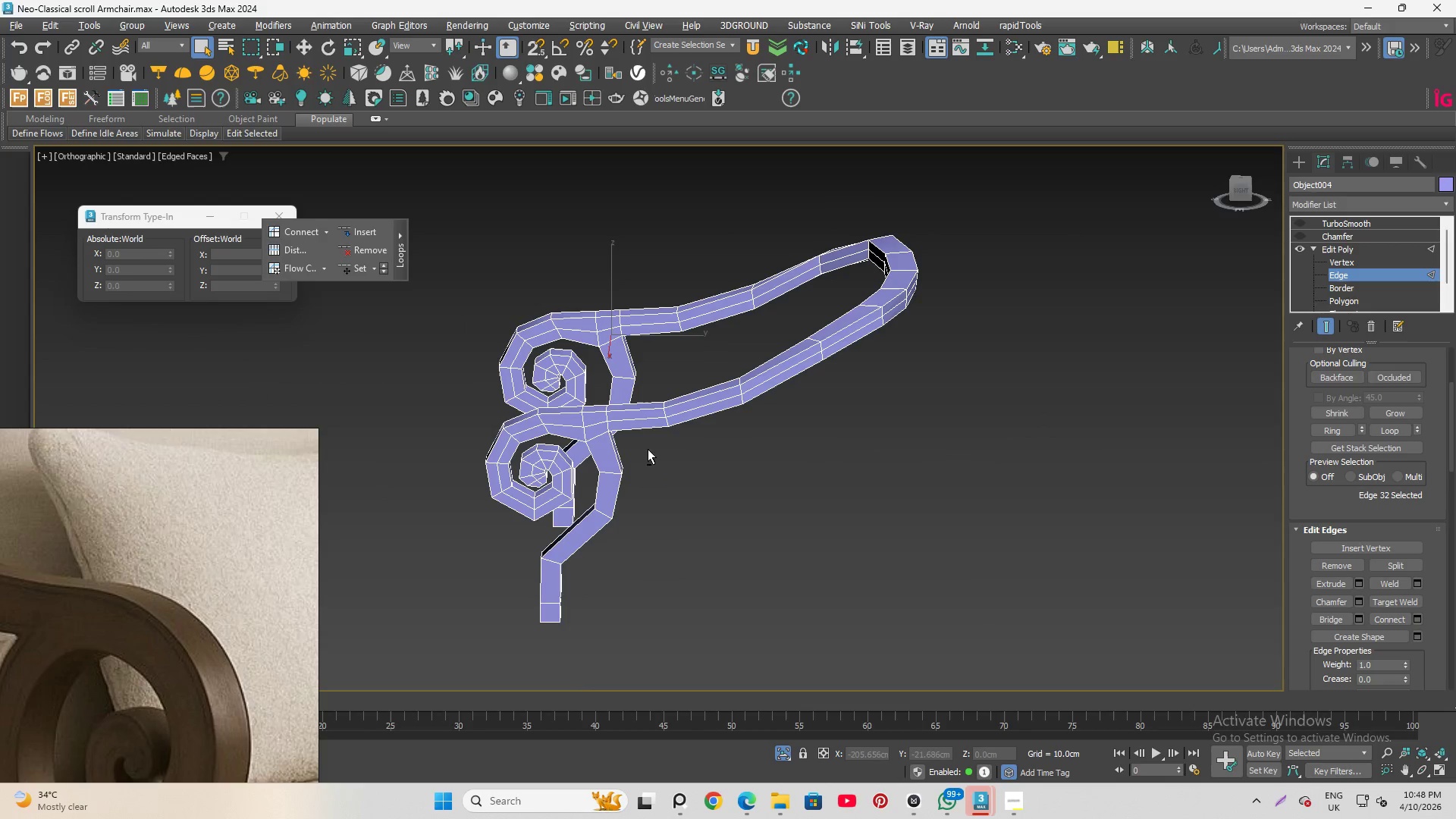 
key(Alt+AltLeft)
 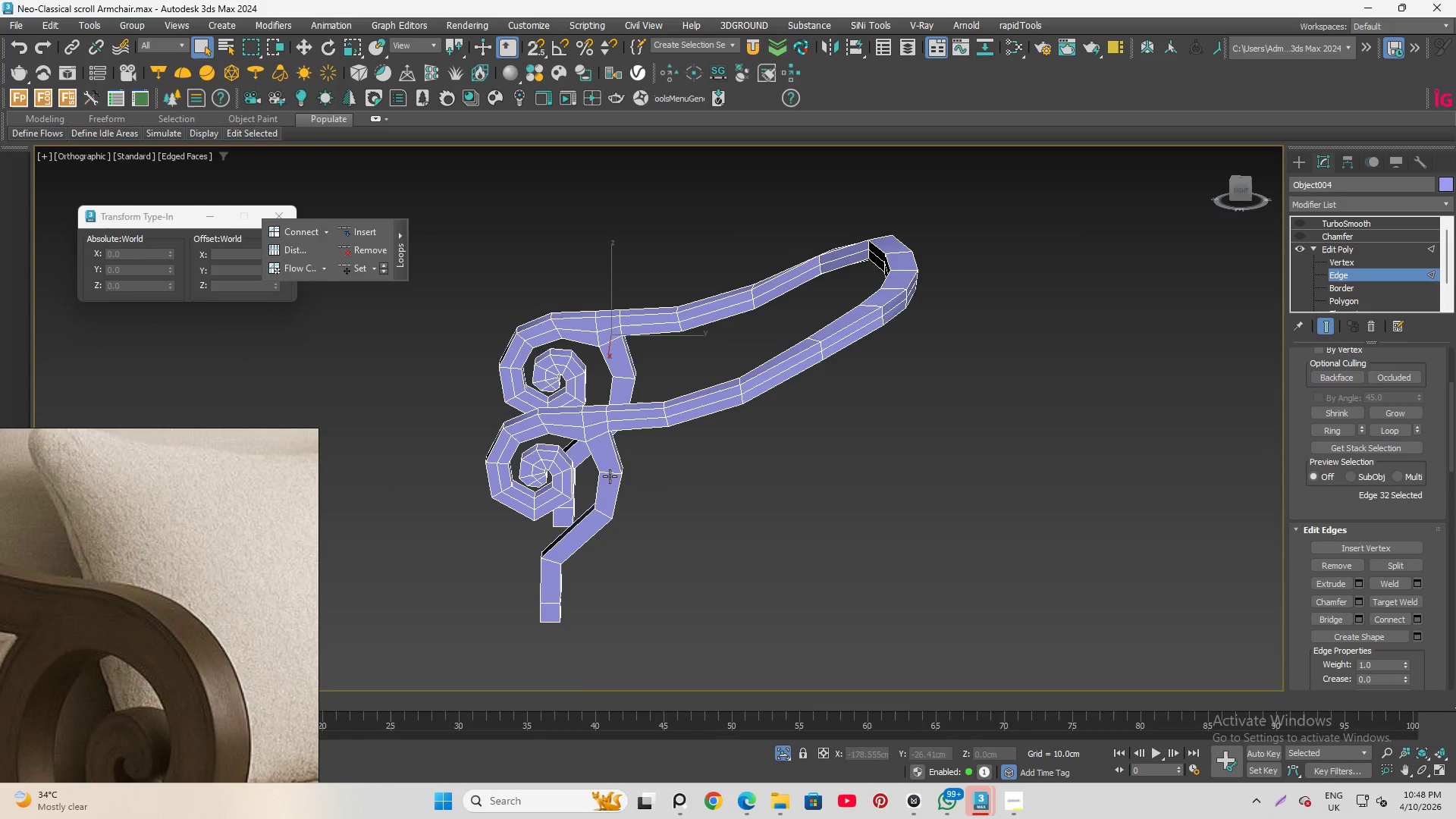 
hold_key(key=ControlLeft, duration=0.55)
left_click([610, 475])
 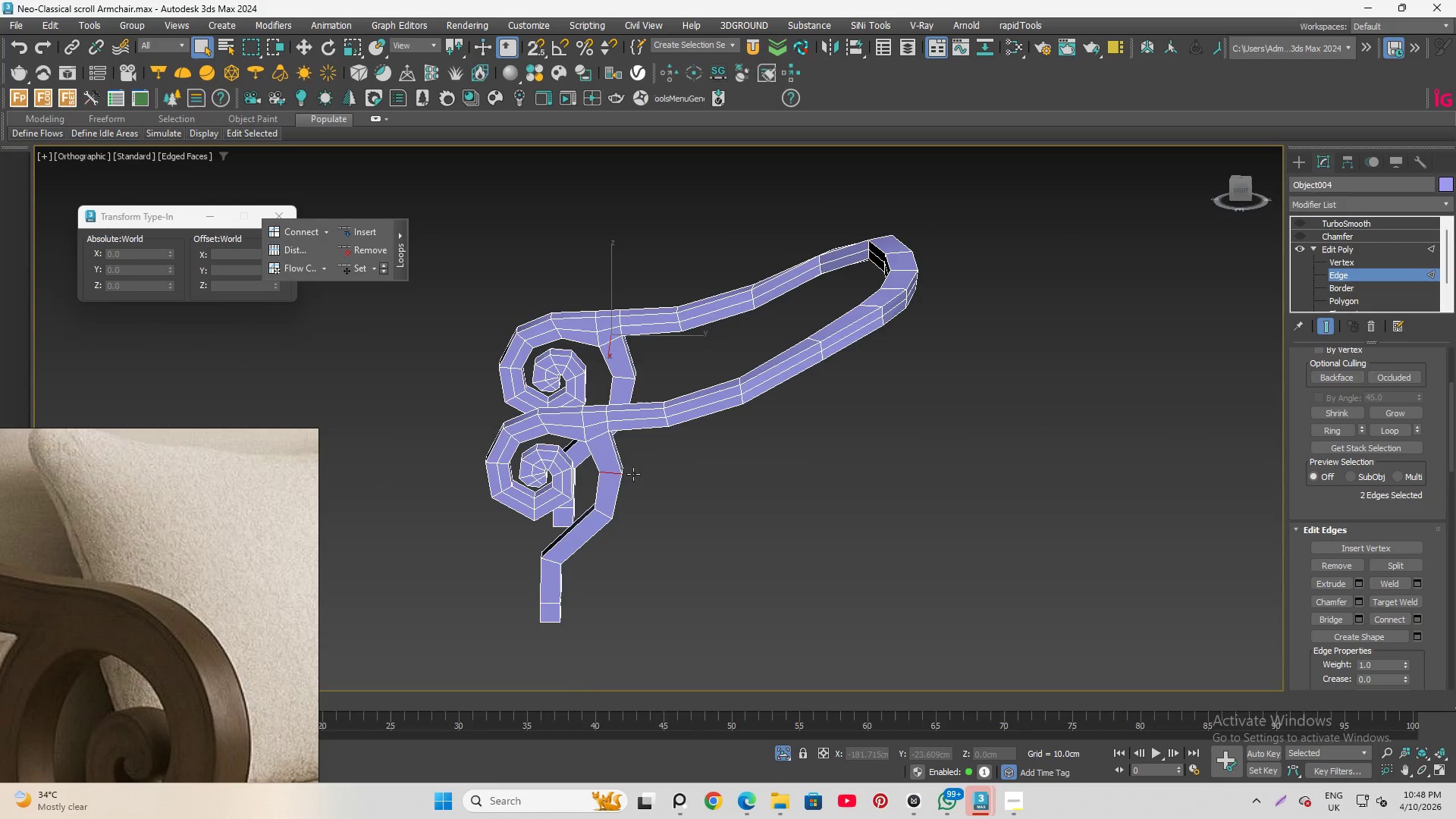 
left_click([1347, 434])
 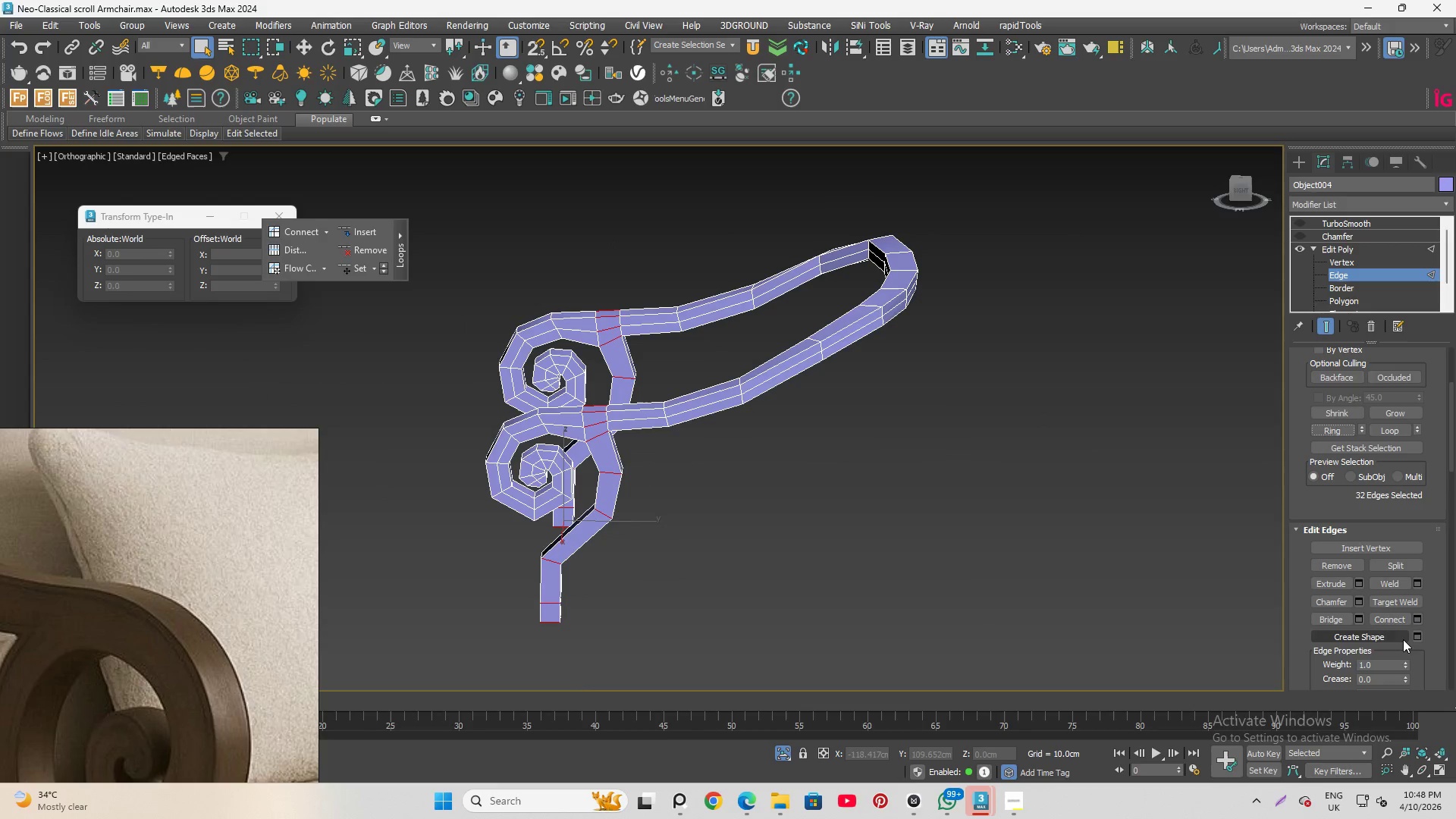 
left_click([1392, 620])
 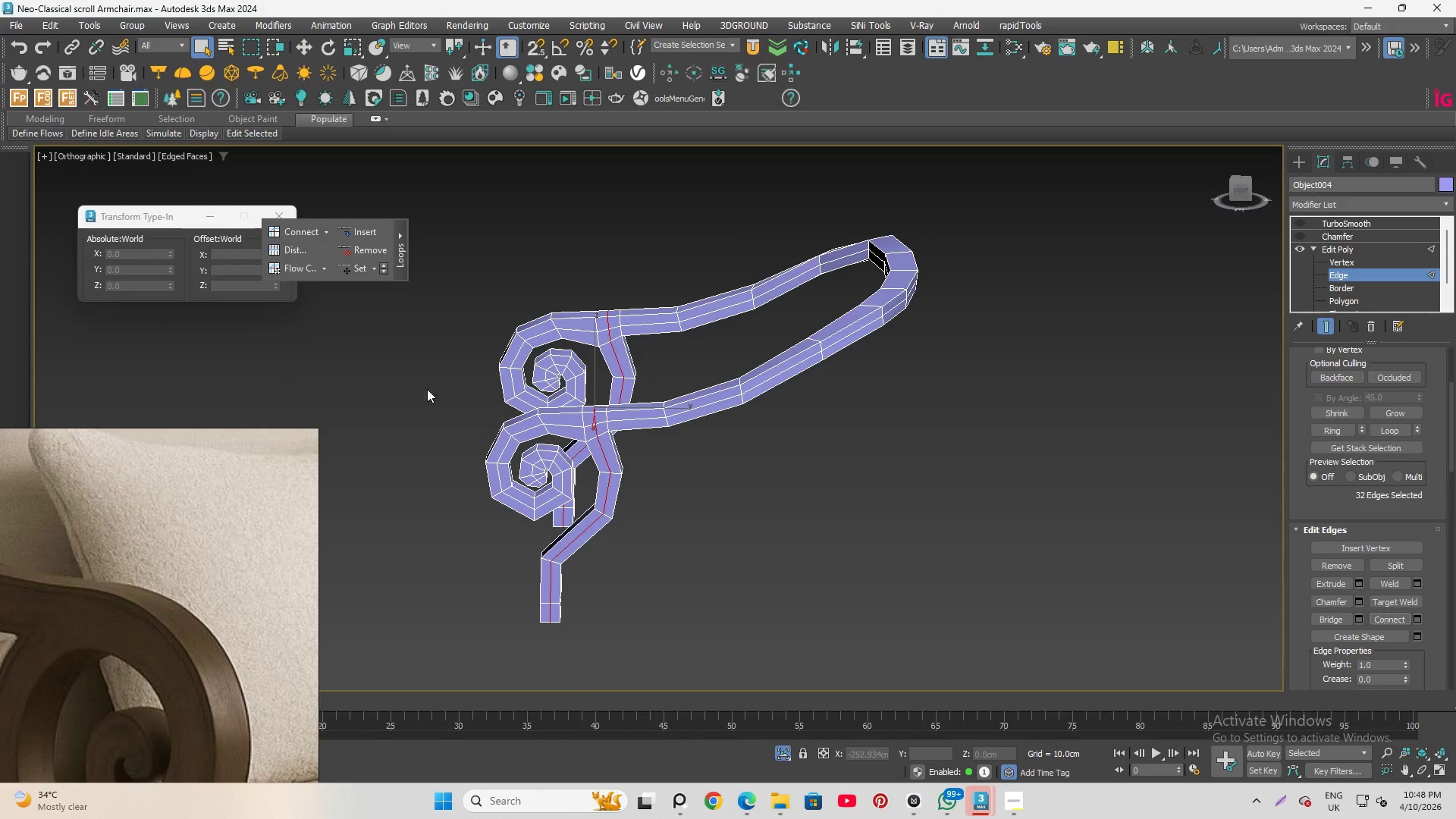 
hold_key(key=AltLeft, duration=0.75)
 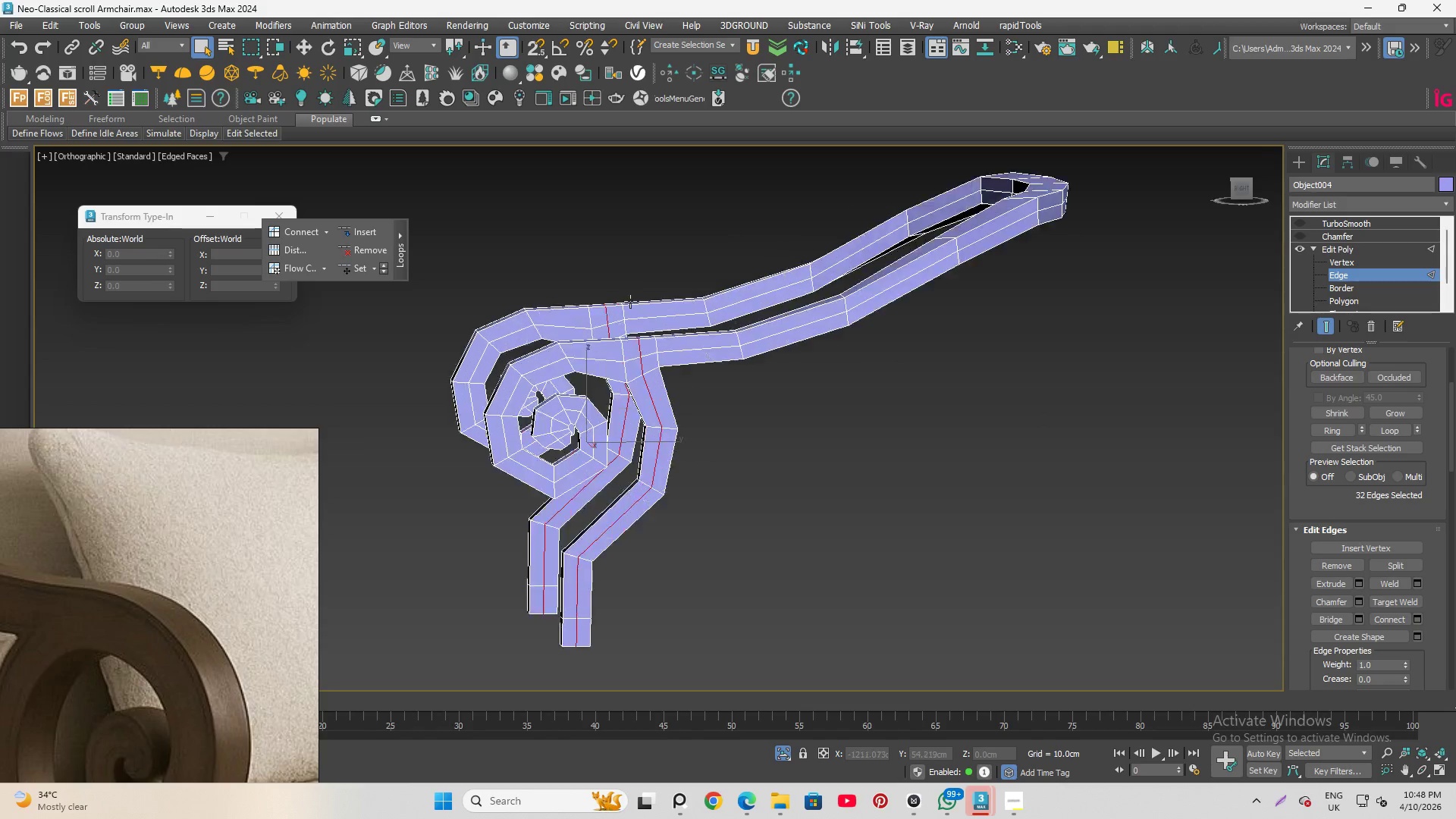 
scroll: coordinate [631, 306], scroll_direction: up, amount: 4.0
 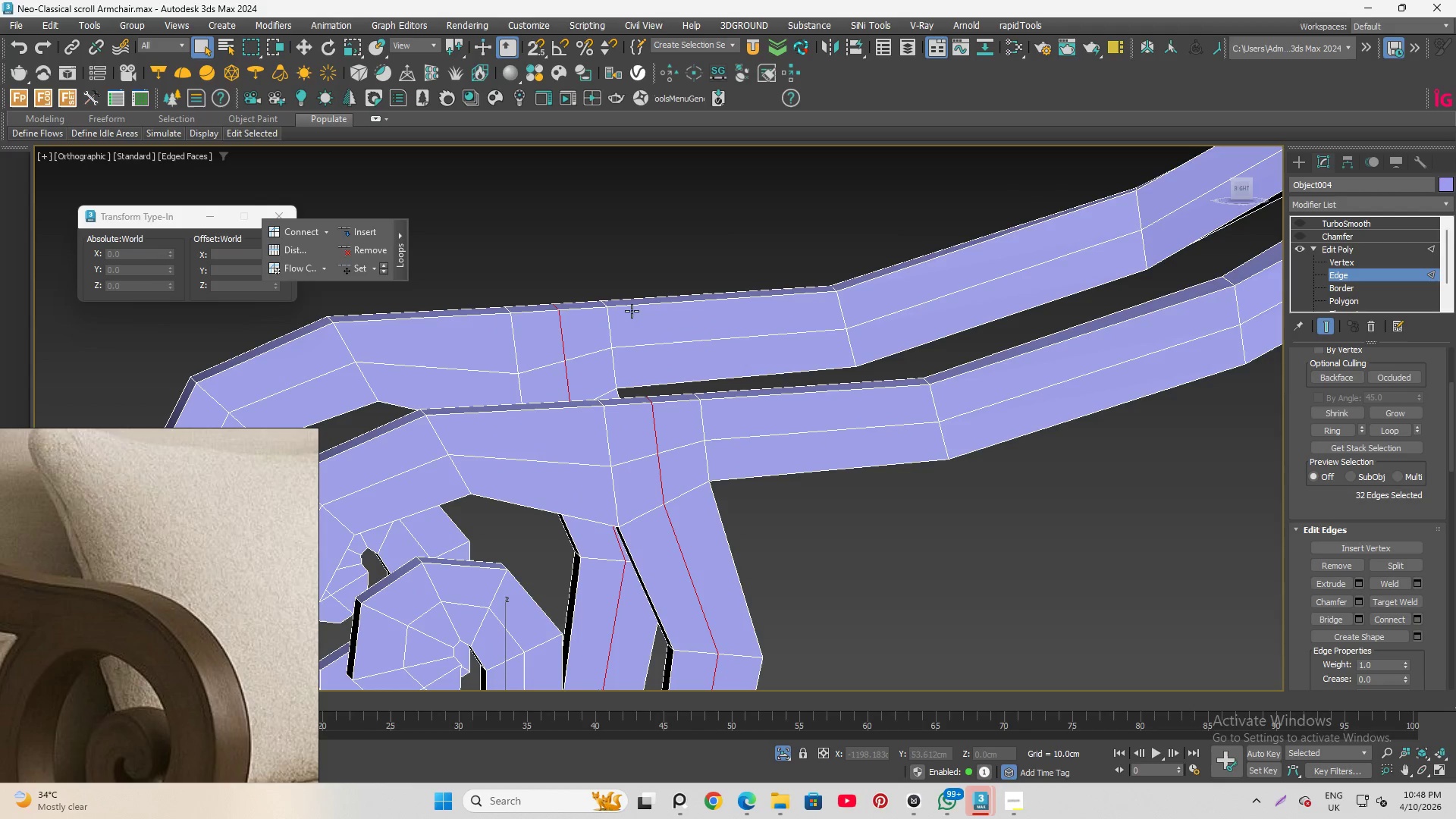 
left_click([750, 469])
 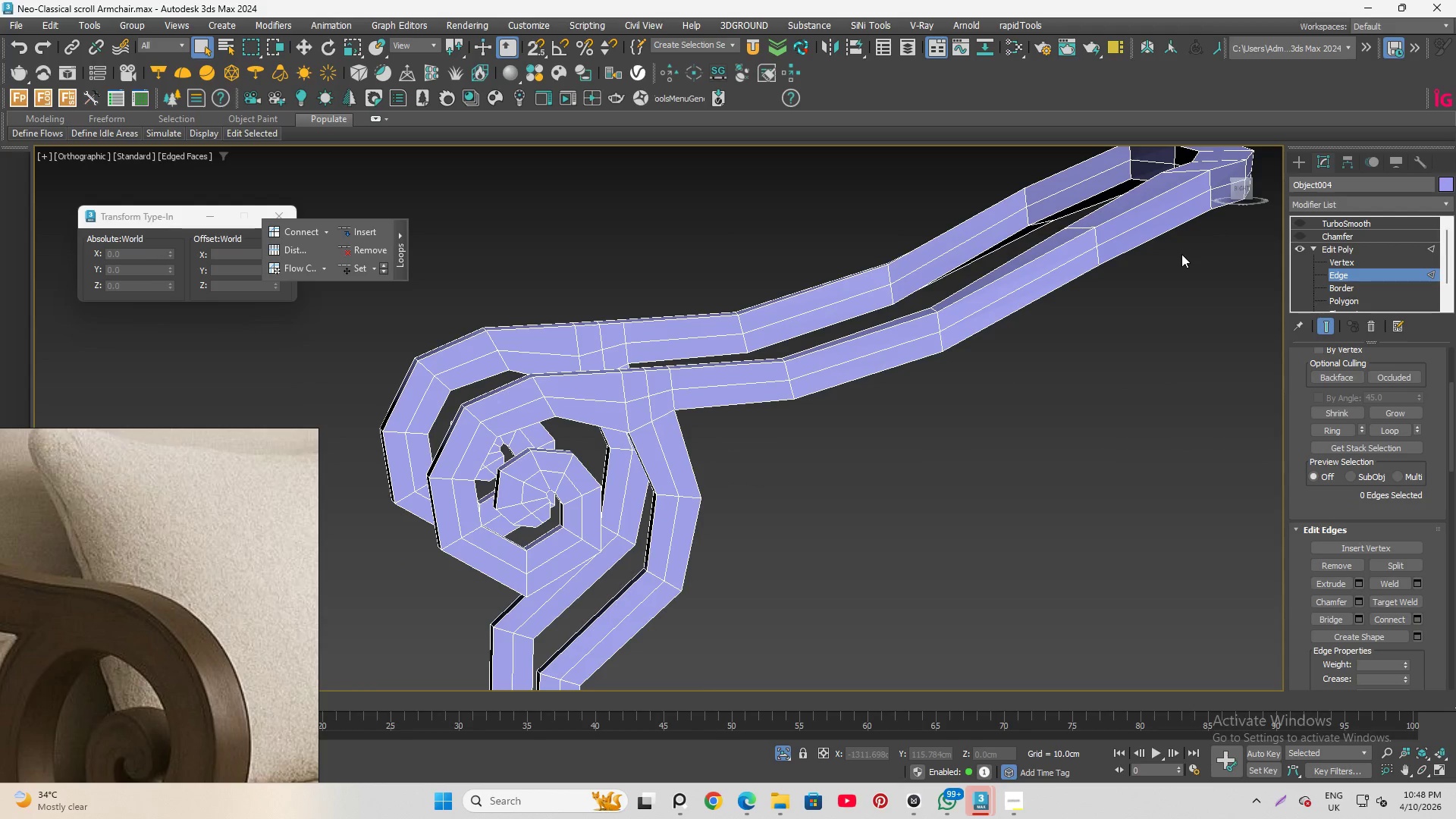 
scroll: coordinate [639, 339], scroll_direction: down, amount: 2.0
 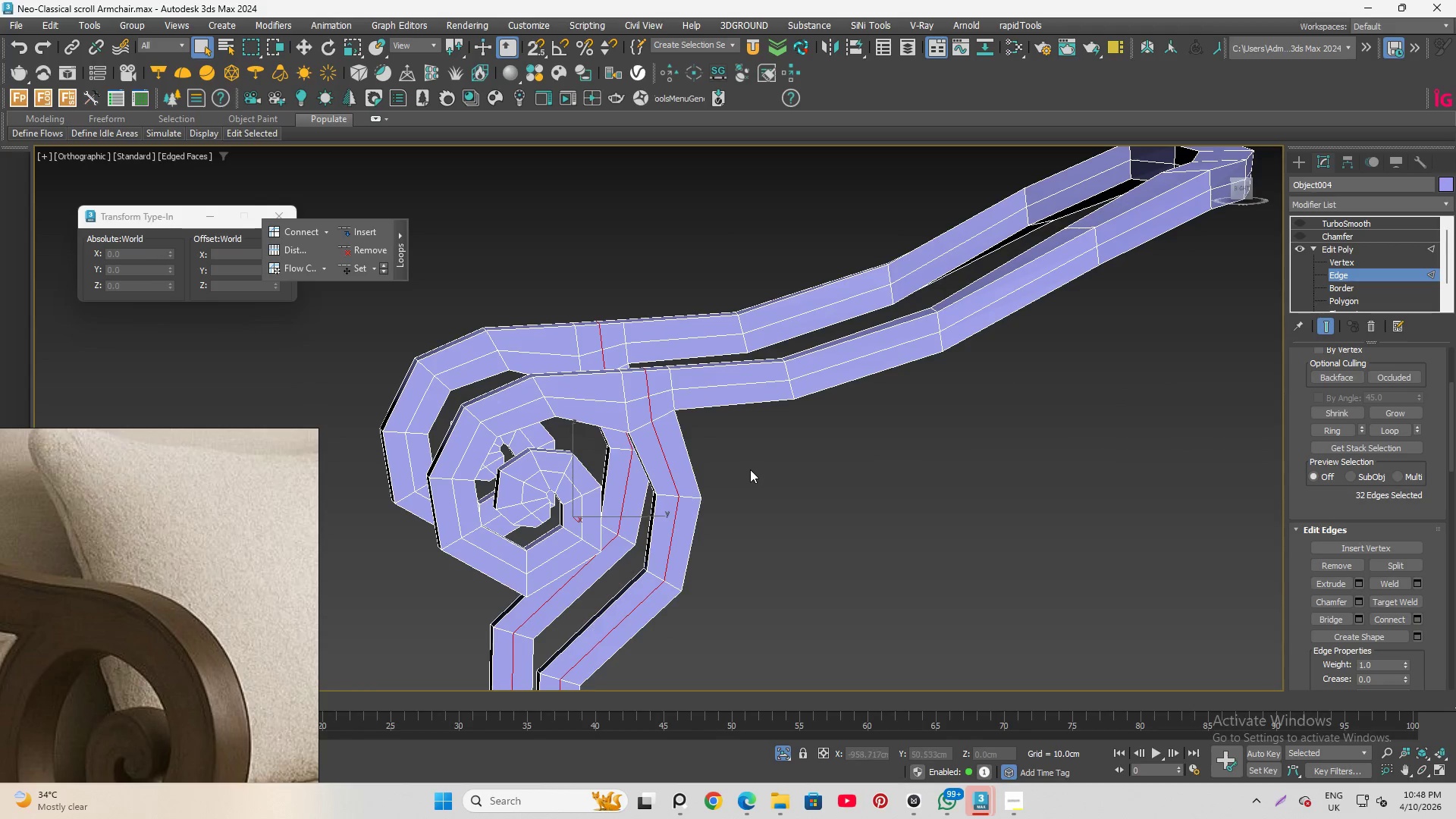 
left_click([1352, 276])
 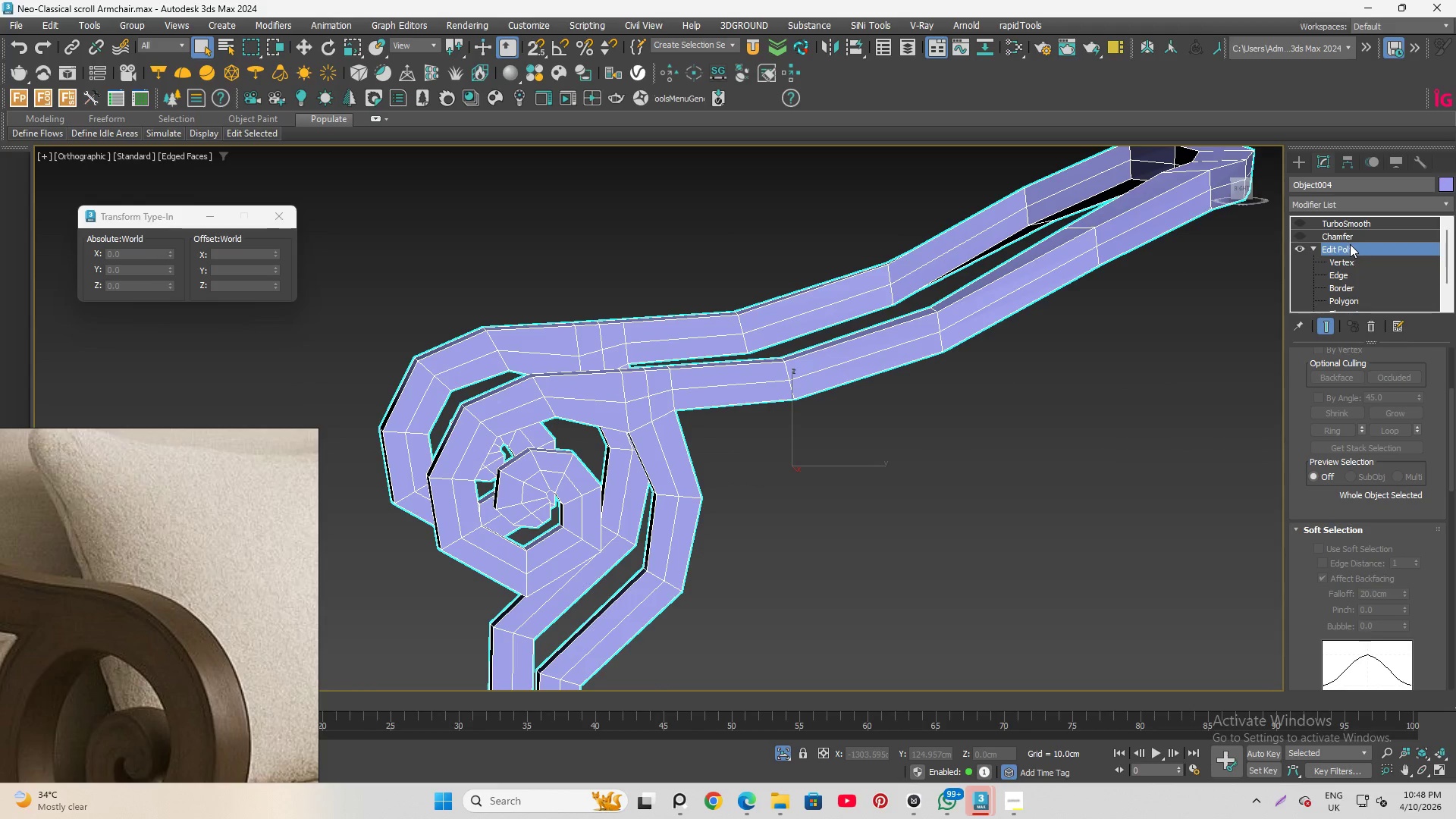 
left_click([1350, 234])
 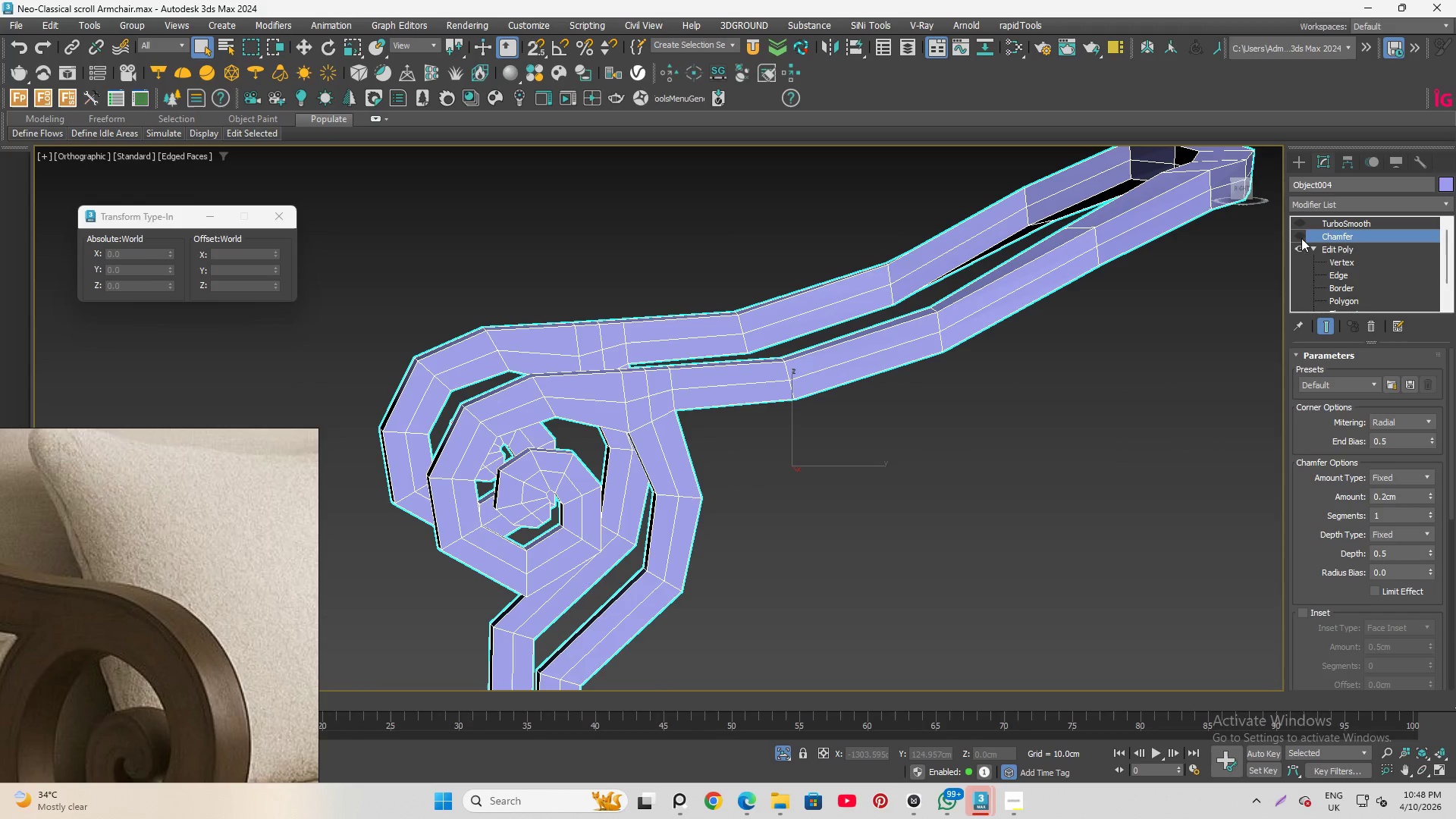 
left_click([1292, 236])
 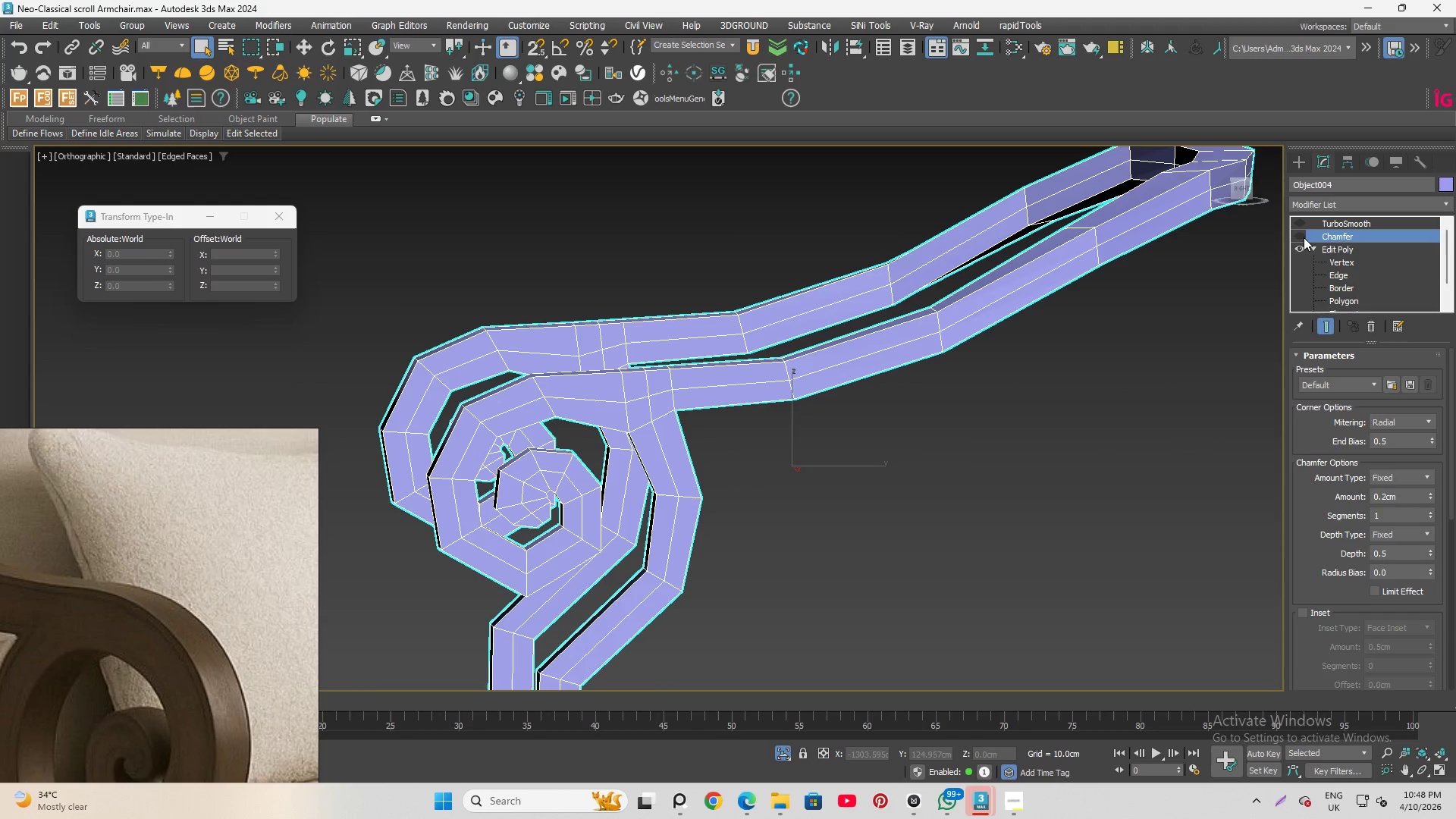 
left_click([1301, 234])
 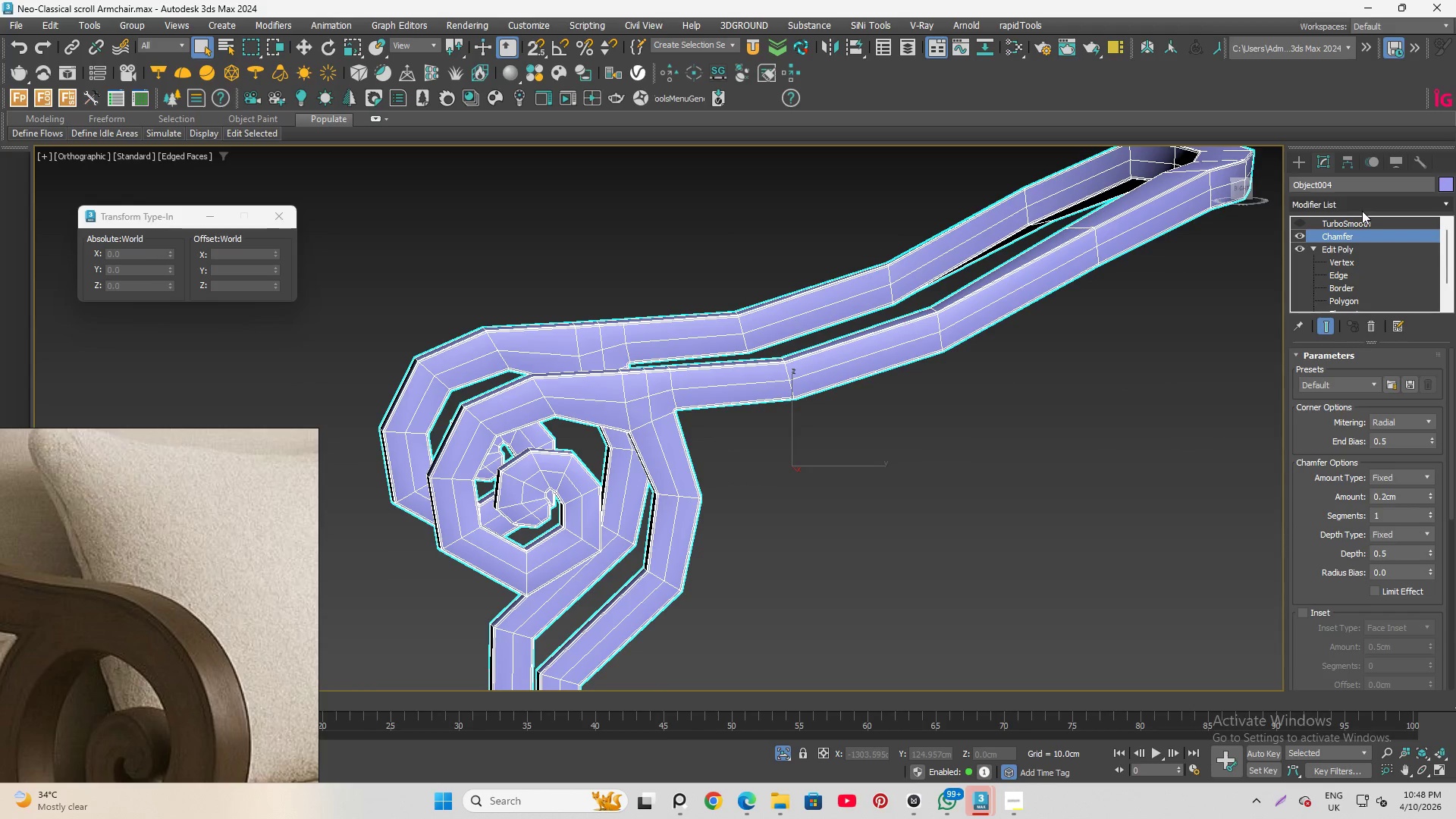 
left_click([1363, 218])
 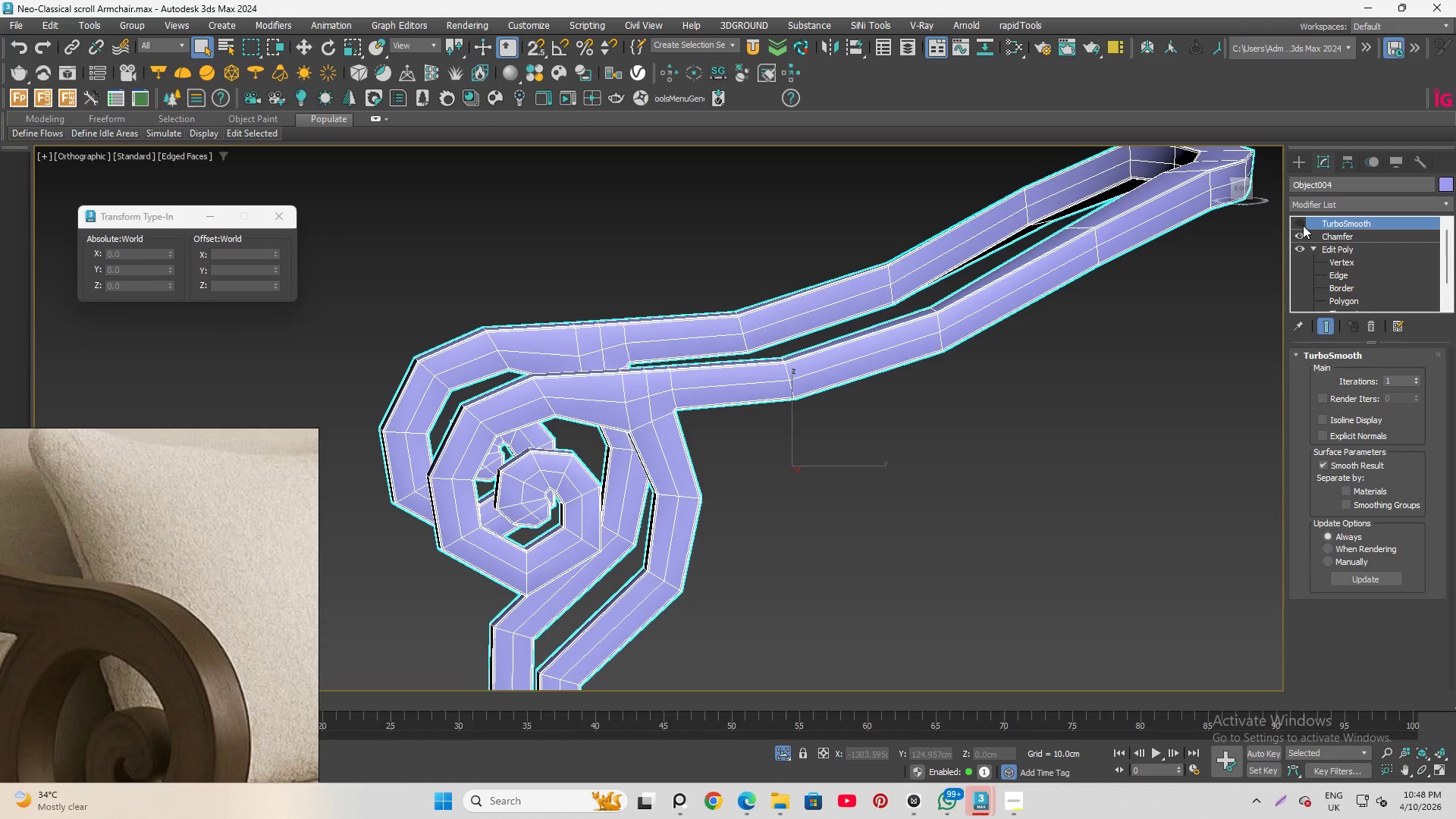 
left_click([1303, 225])
 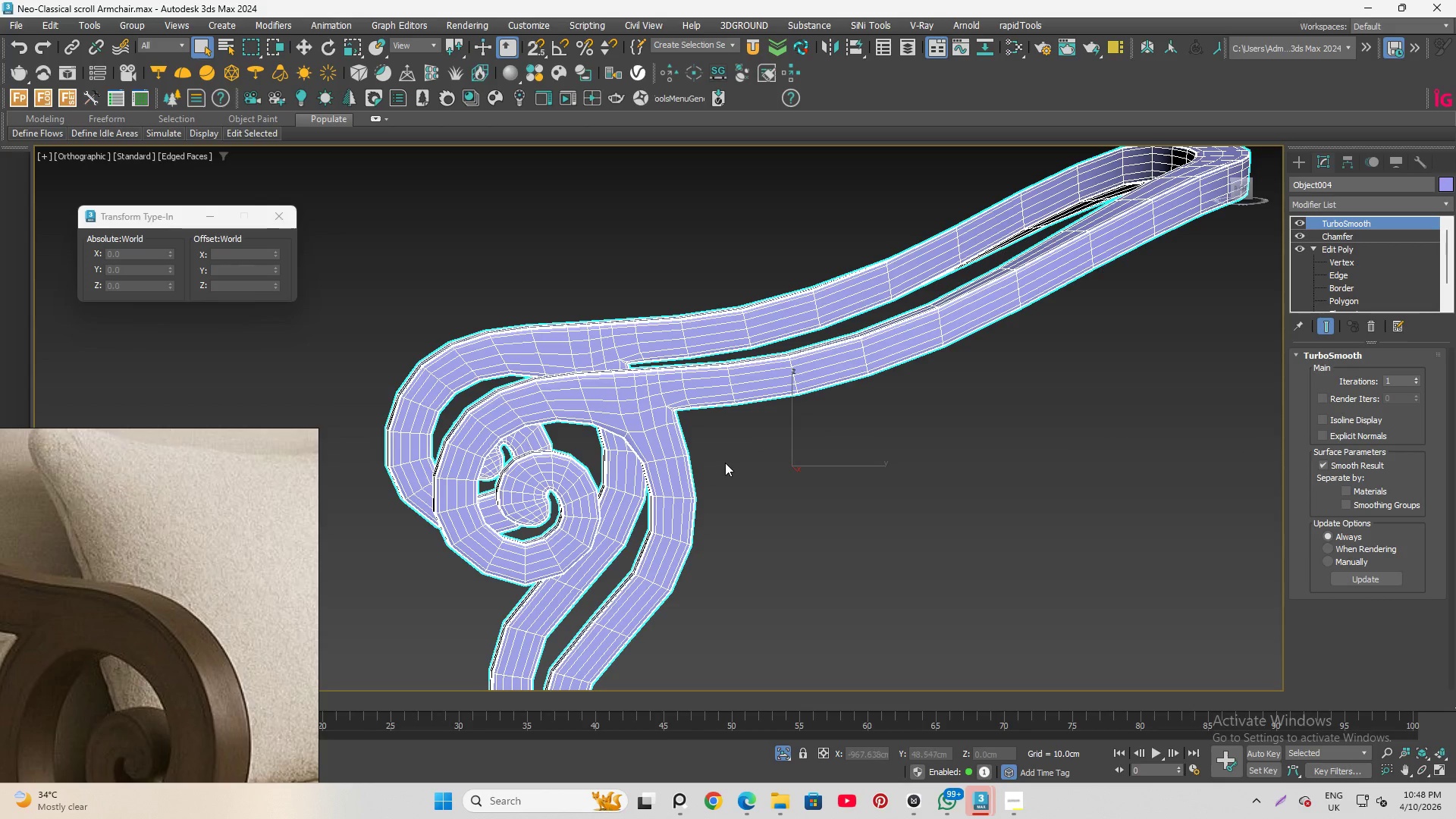 
scroll: coordinate [610, 453], scroll_direction: up, amount: 4.0
 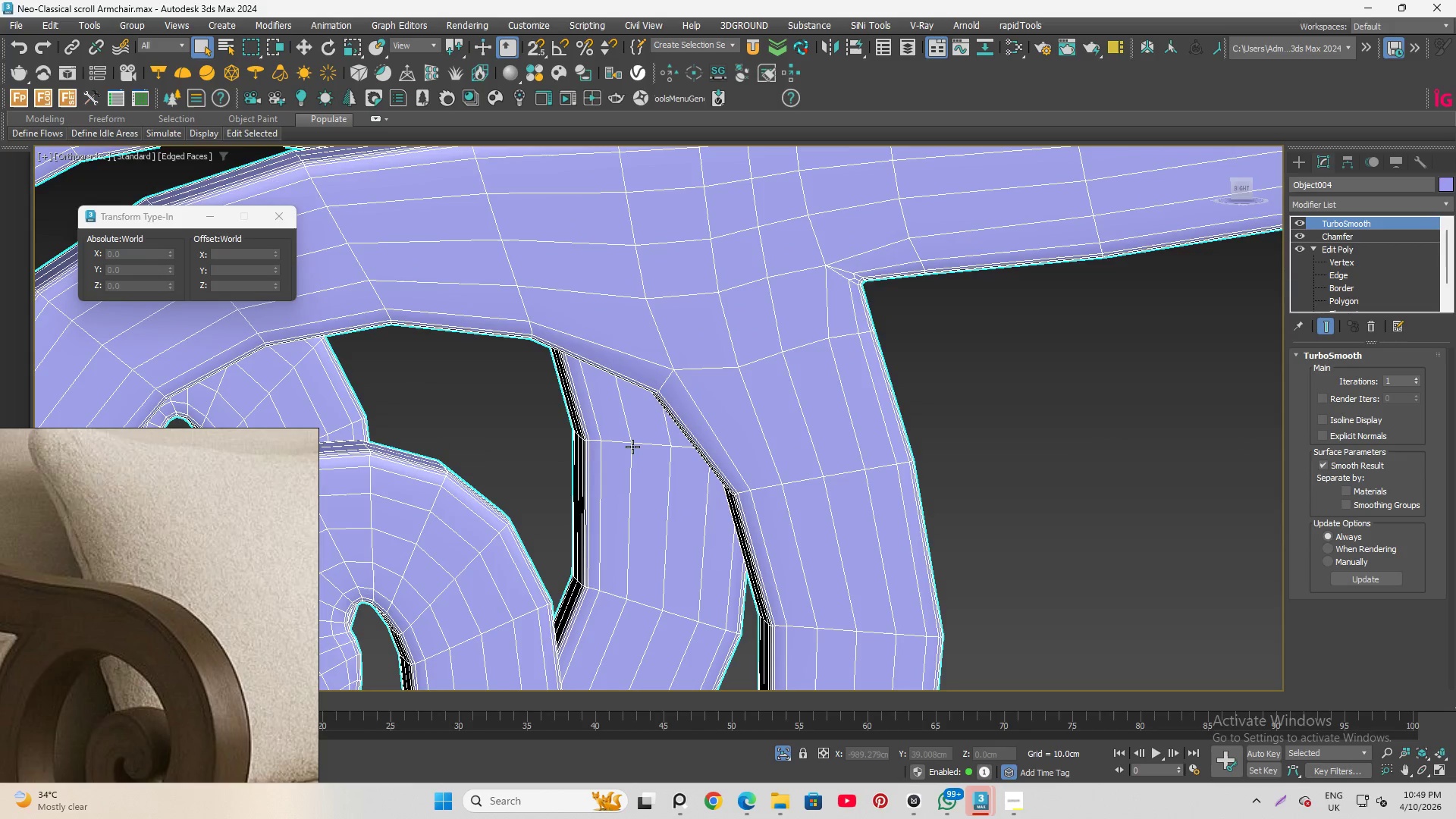 
scroll: coordinate [637, 451], scroll_direction: down, amount: 2.0
 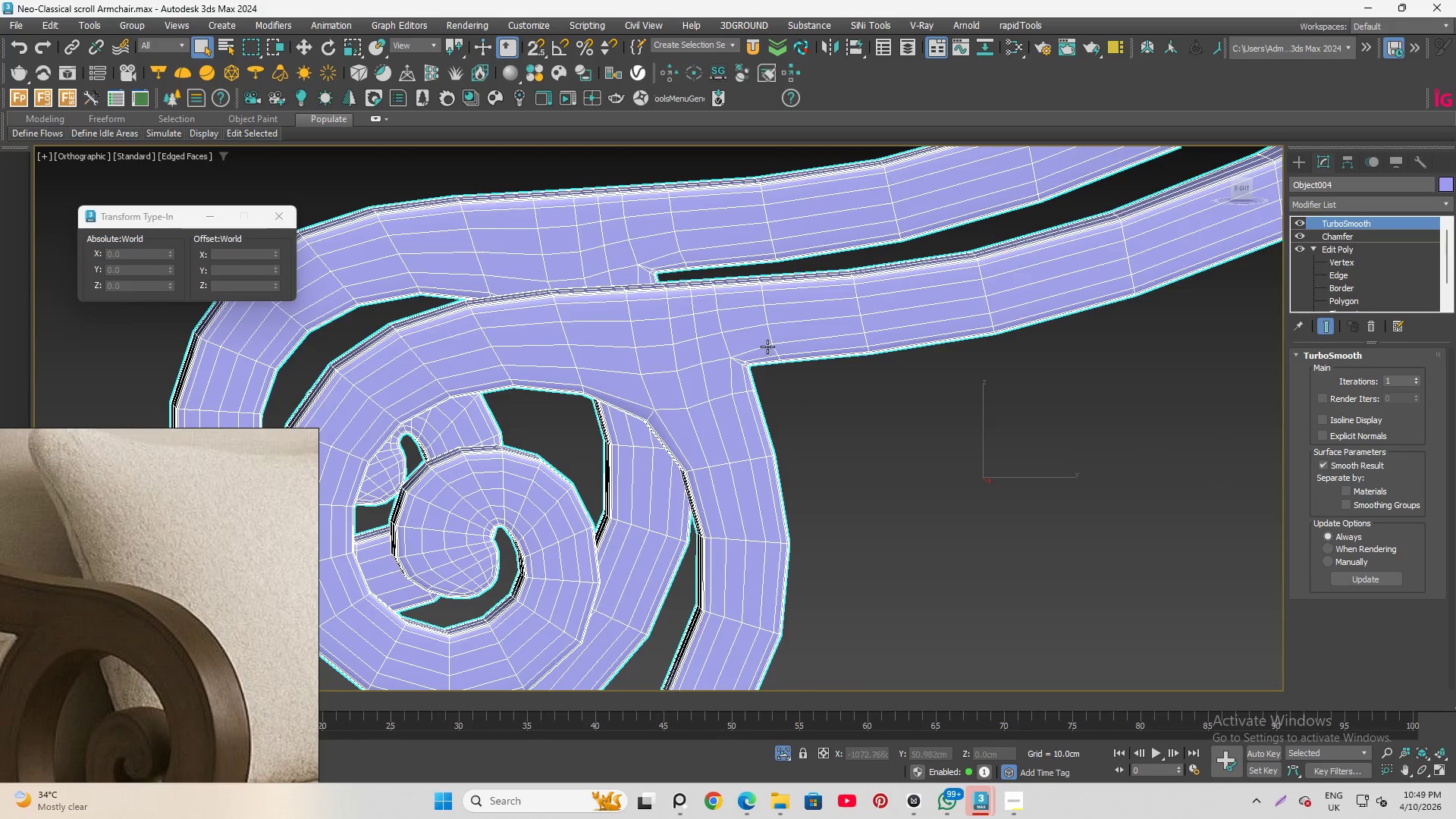 
hold_key(key=AltLeft, duration=1.5)
scroll: coordinate [748, 394], scroll_direction: up, amount: 5.0
 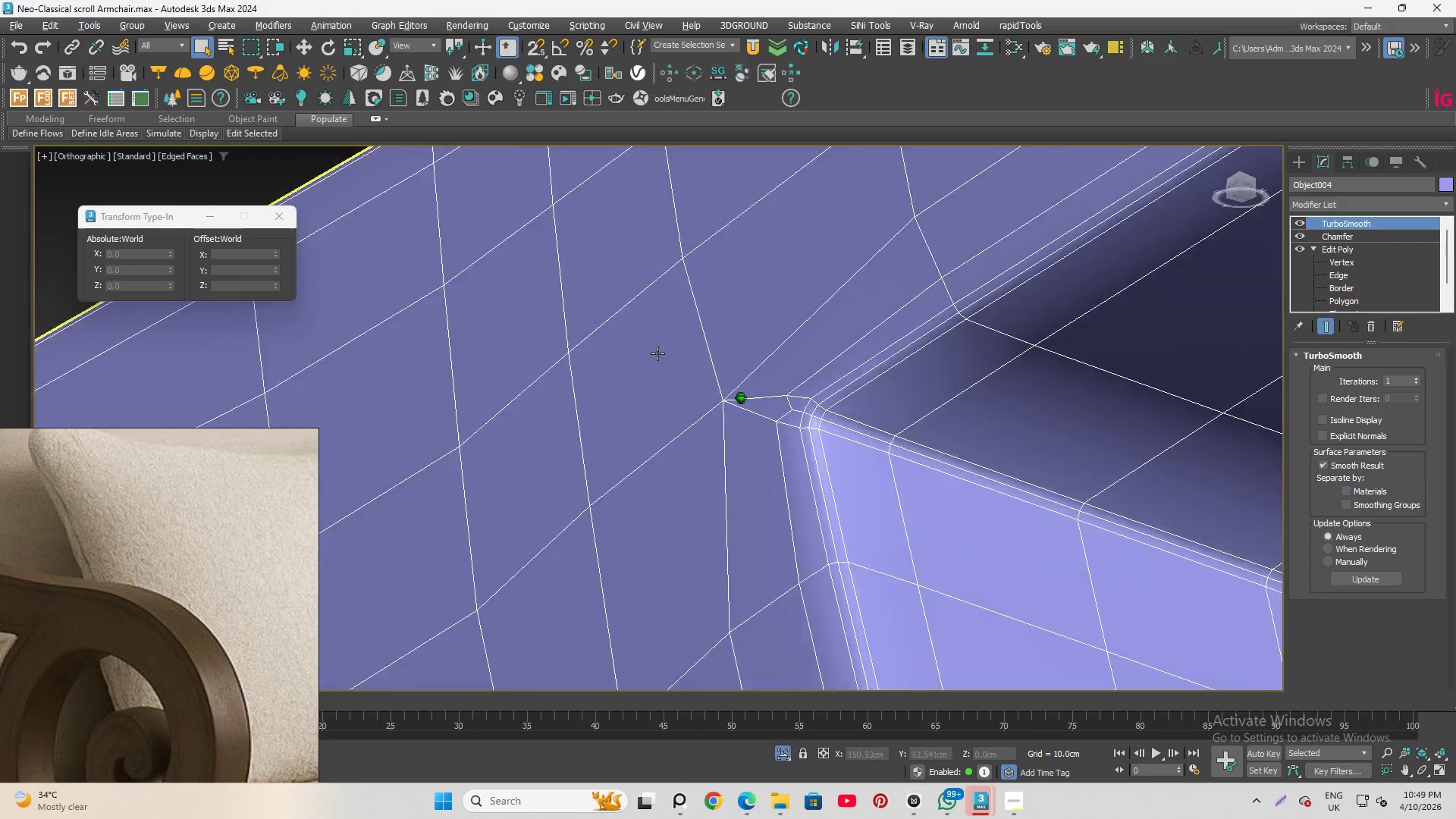 
hold_key(key=AltLeft, duration=1.03)
 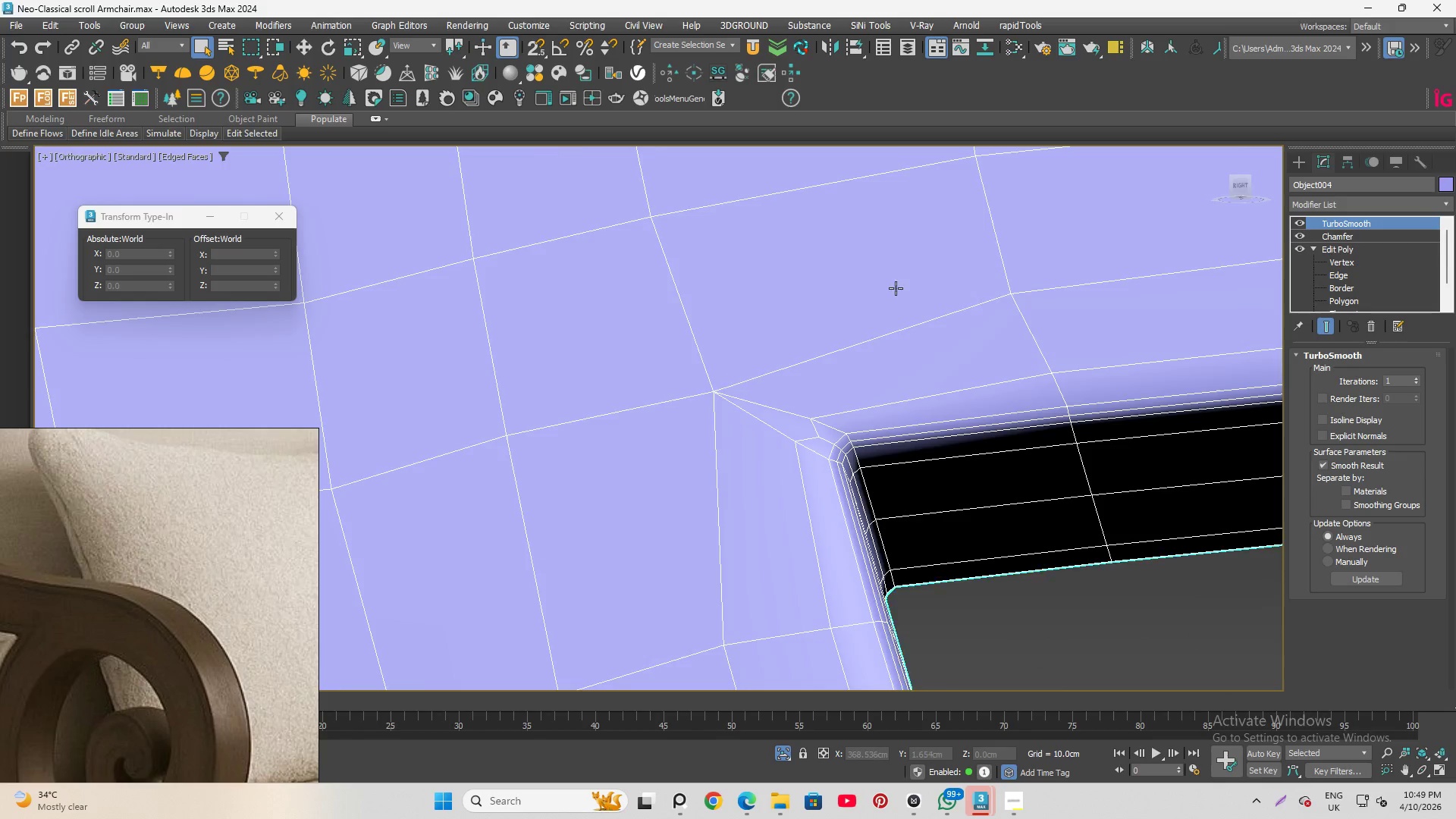 
scroll: coordinate [890, 303], scroll_direction: down, amount: 2.0
 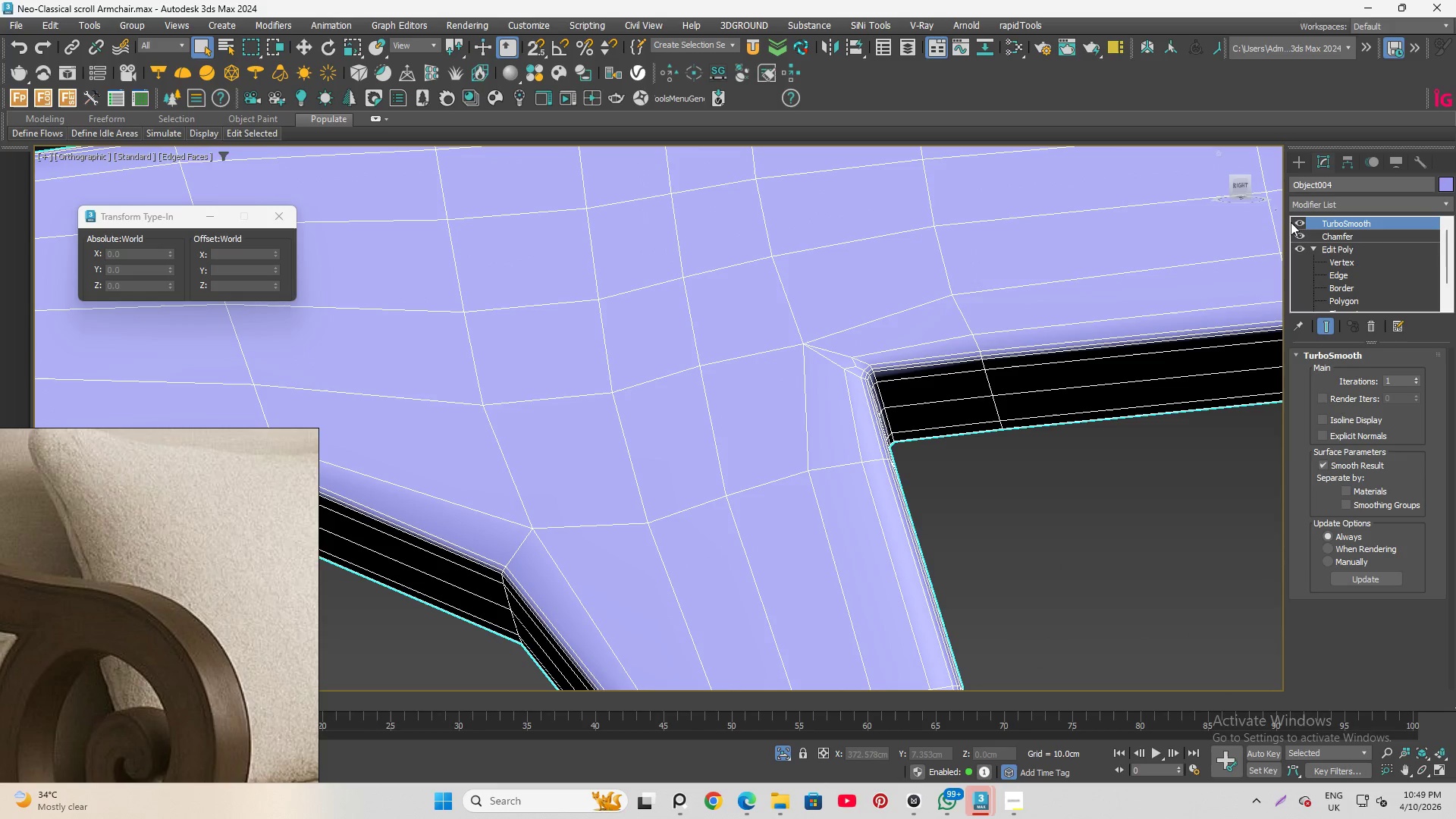 
left_click([1298, 222])
 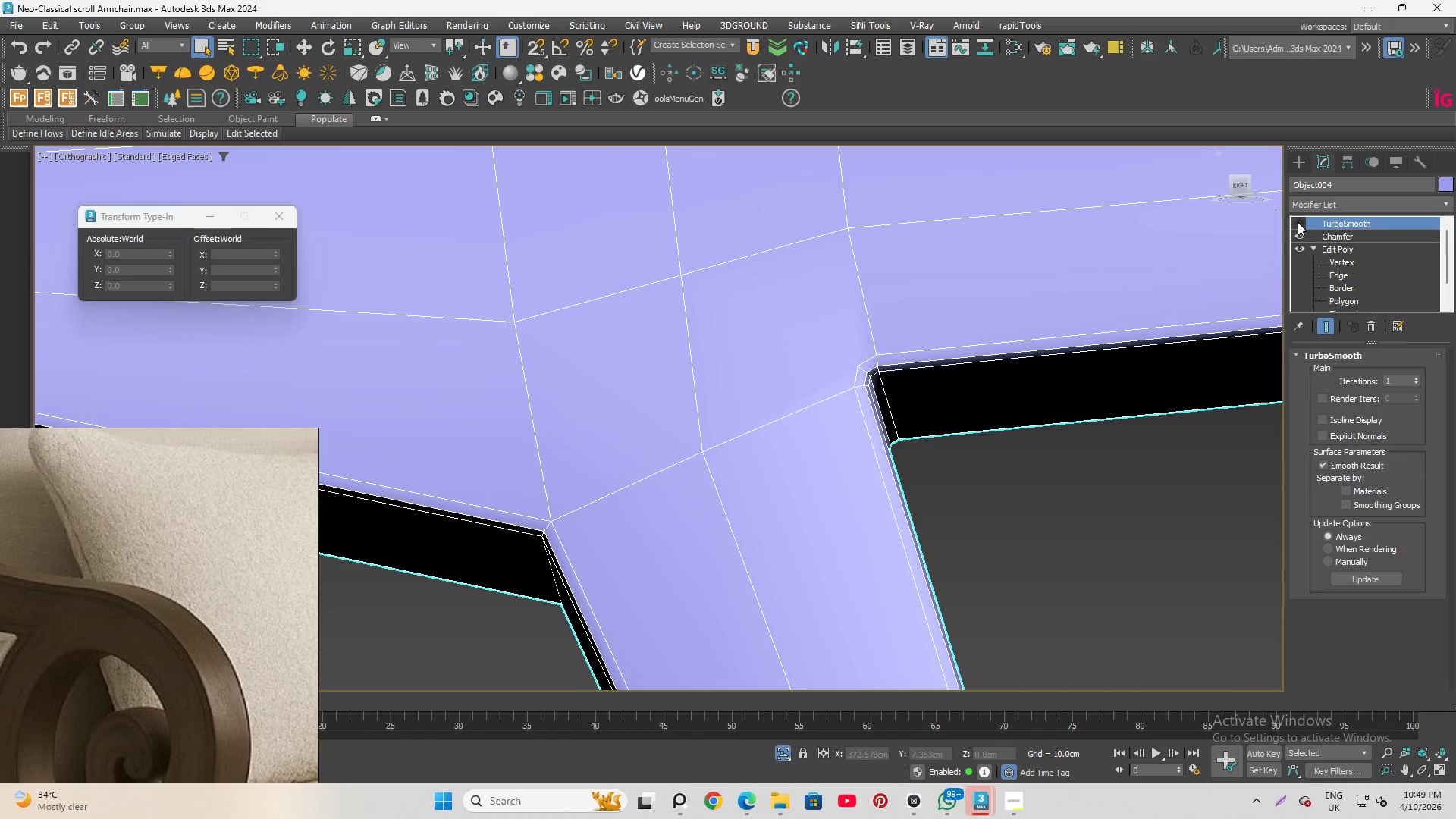 
hold_key(key=AltLeft, duration=1.5)
 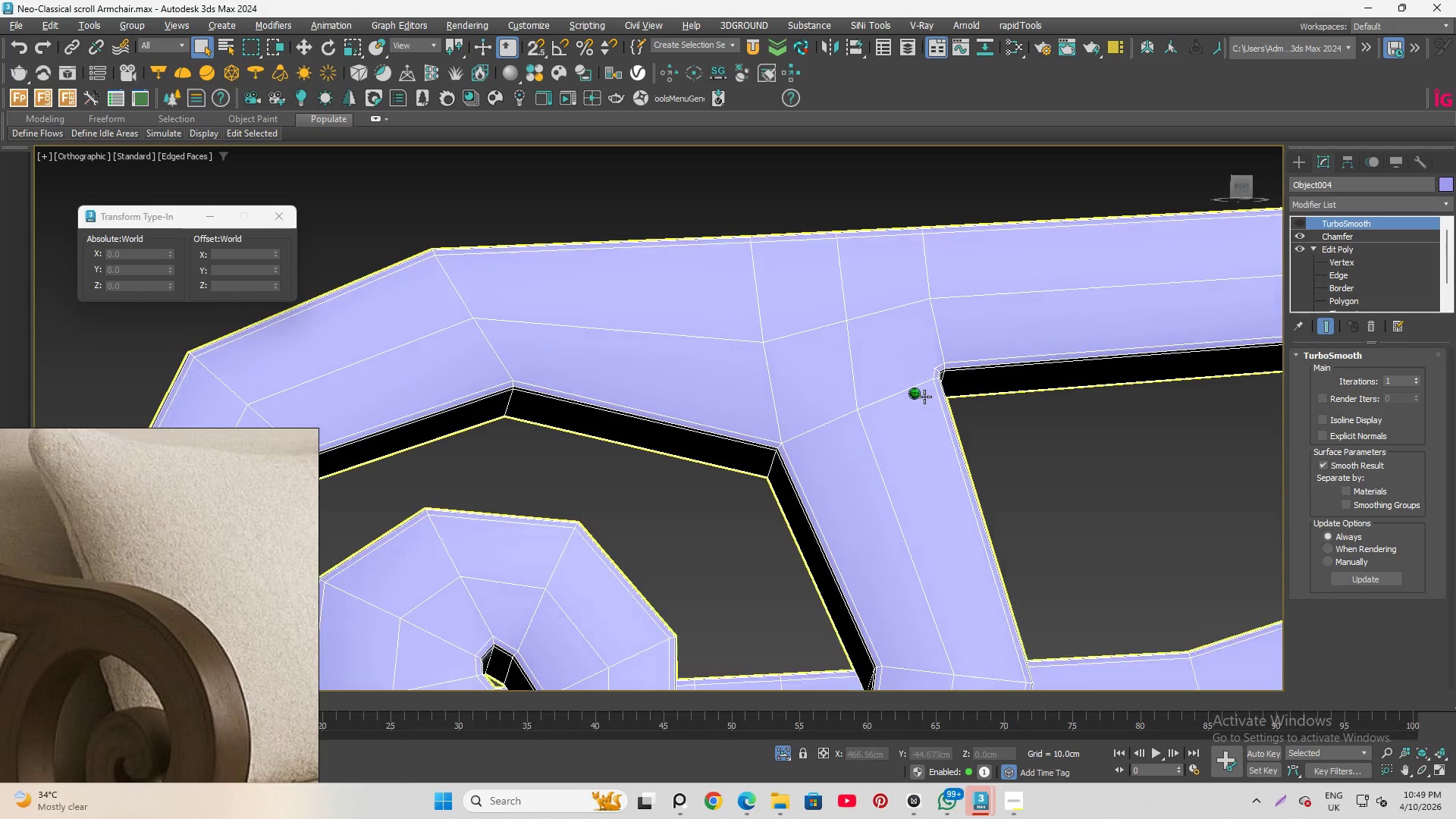 
scroll: coordinate [1003, 372], scroll_direction: down, amount: 2.0
 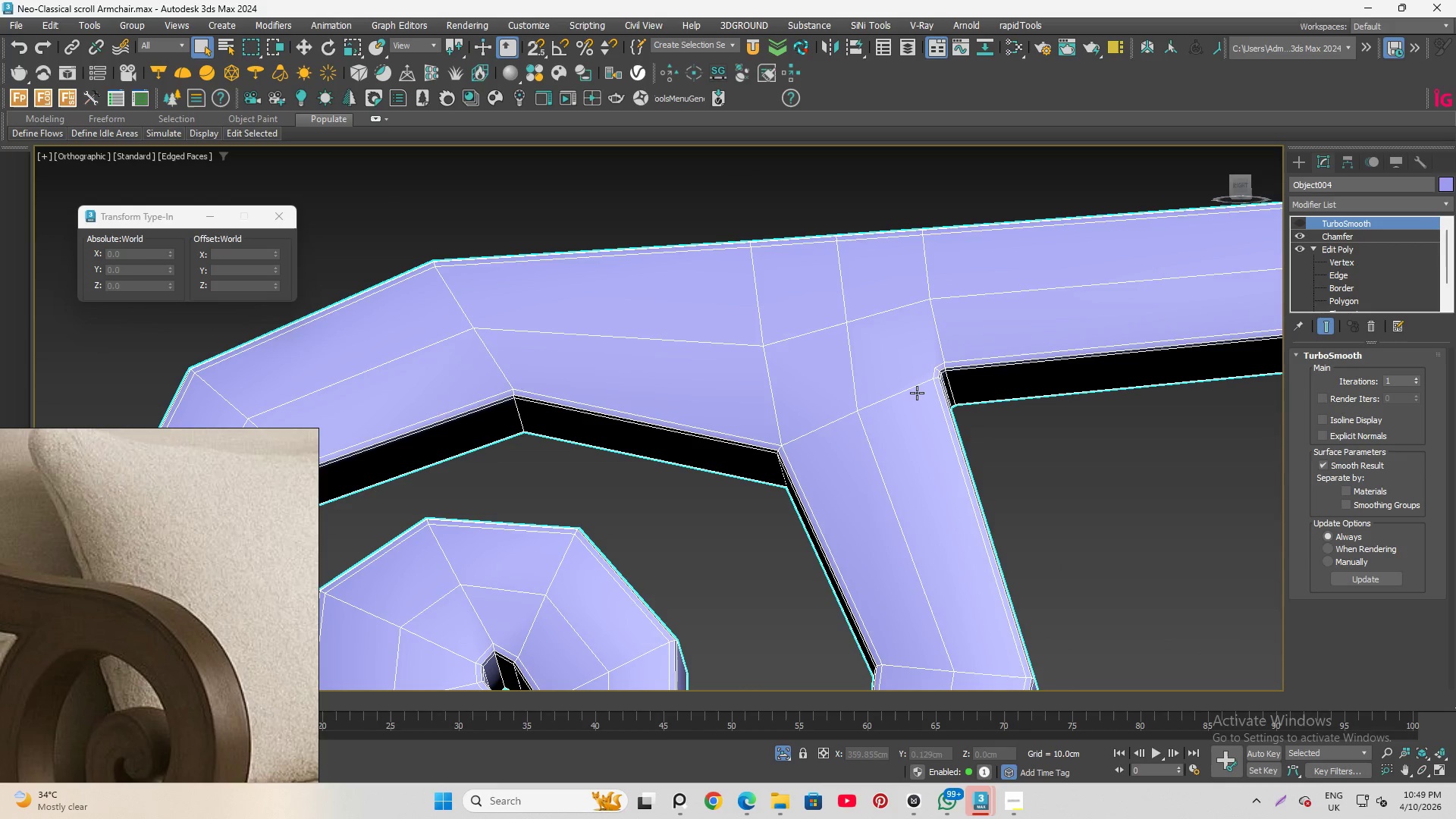 
hold_key(key=AltLeft, duration=1.5)
 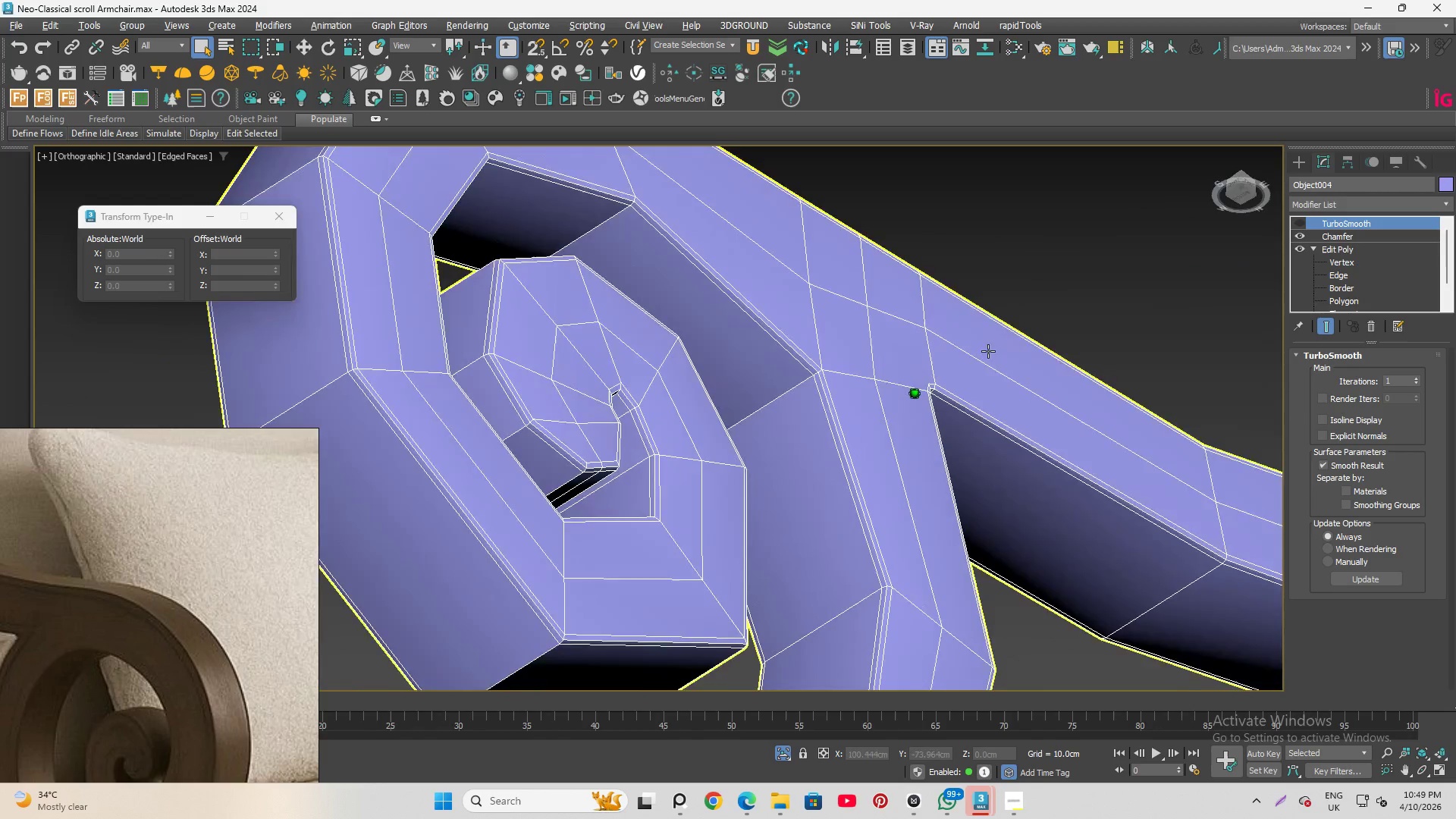 
hold_key(key=AltLeft, duration=1.51)
 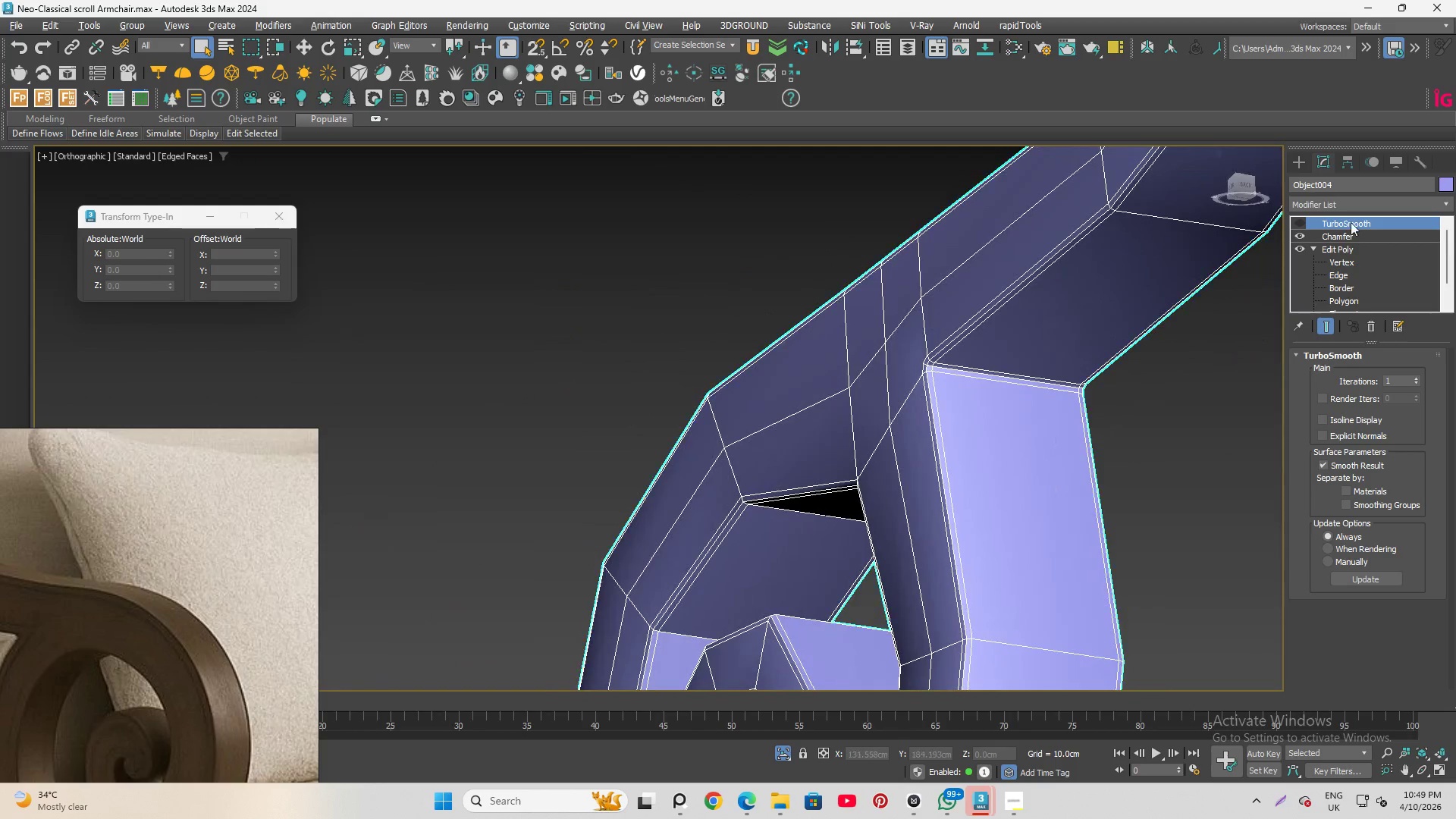 
hold_key(key=AltLeft, duration=0.56)
 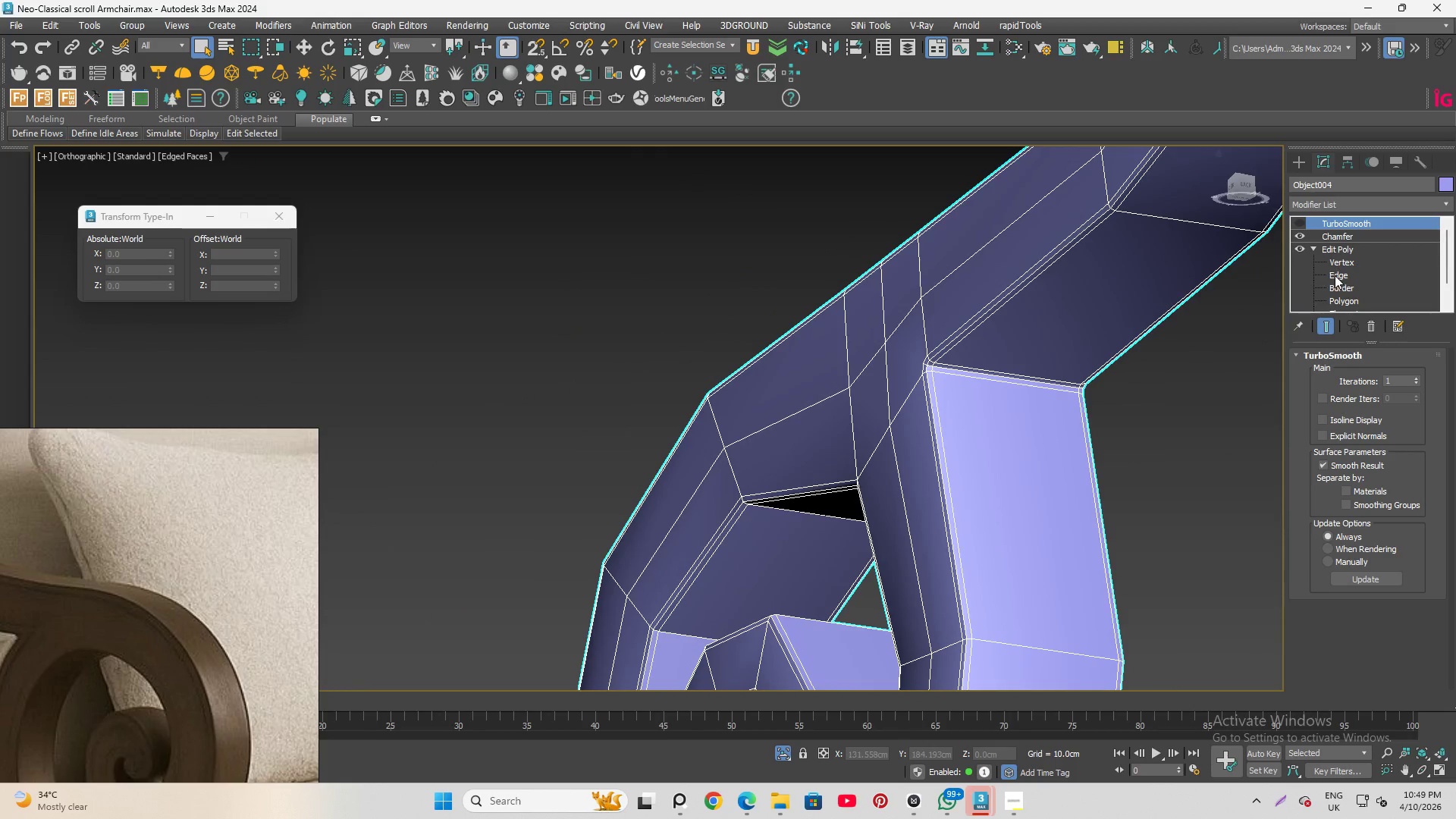 
left_click([1338, 274])
 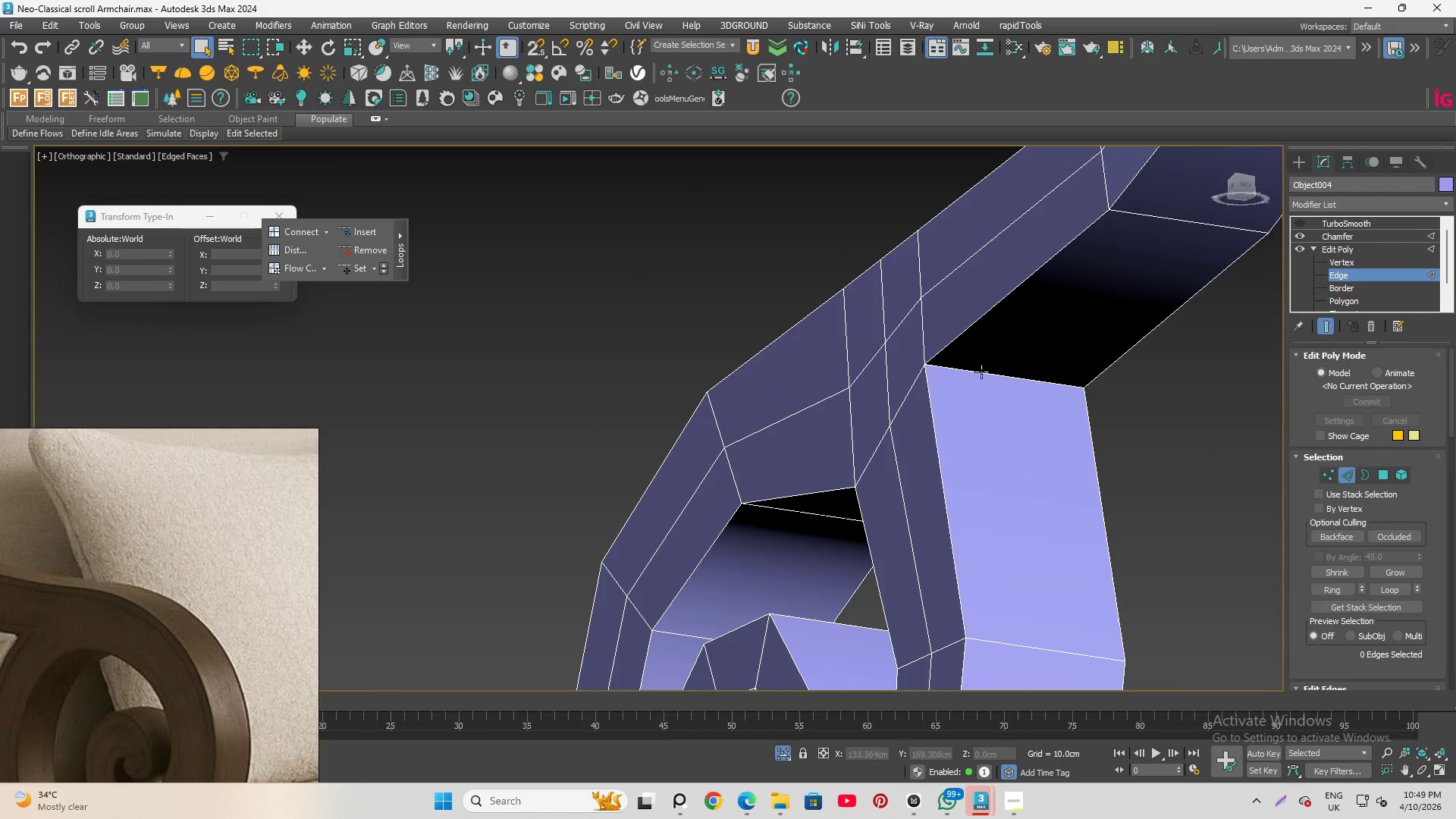 
left_click([981, 369])
 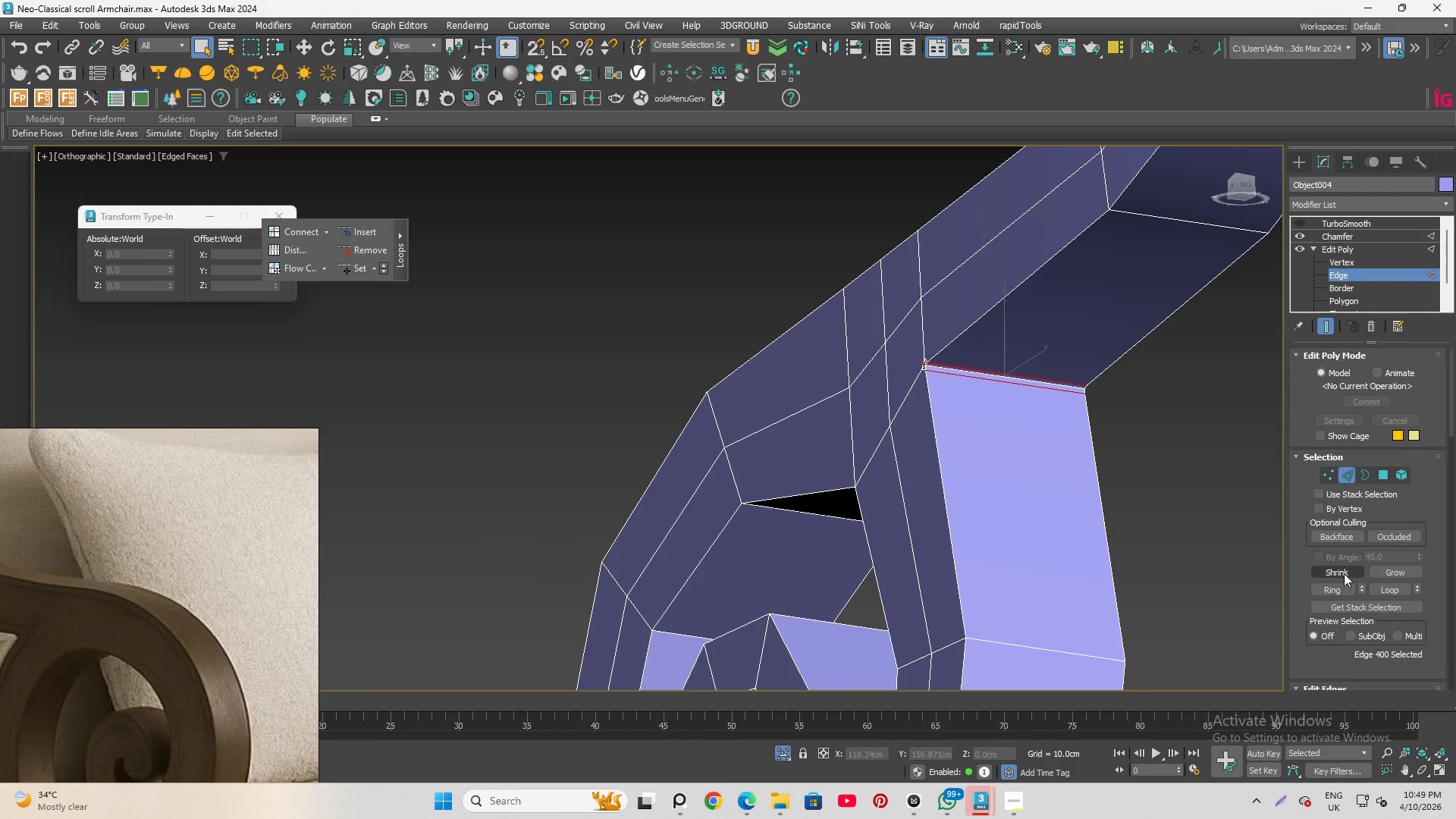 
left_click([1334, 587])
 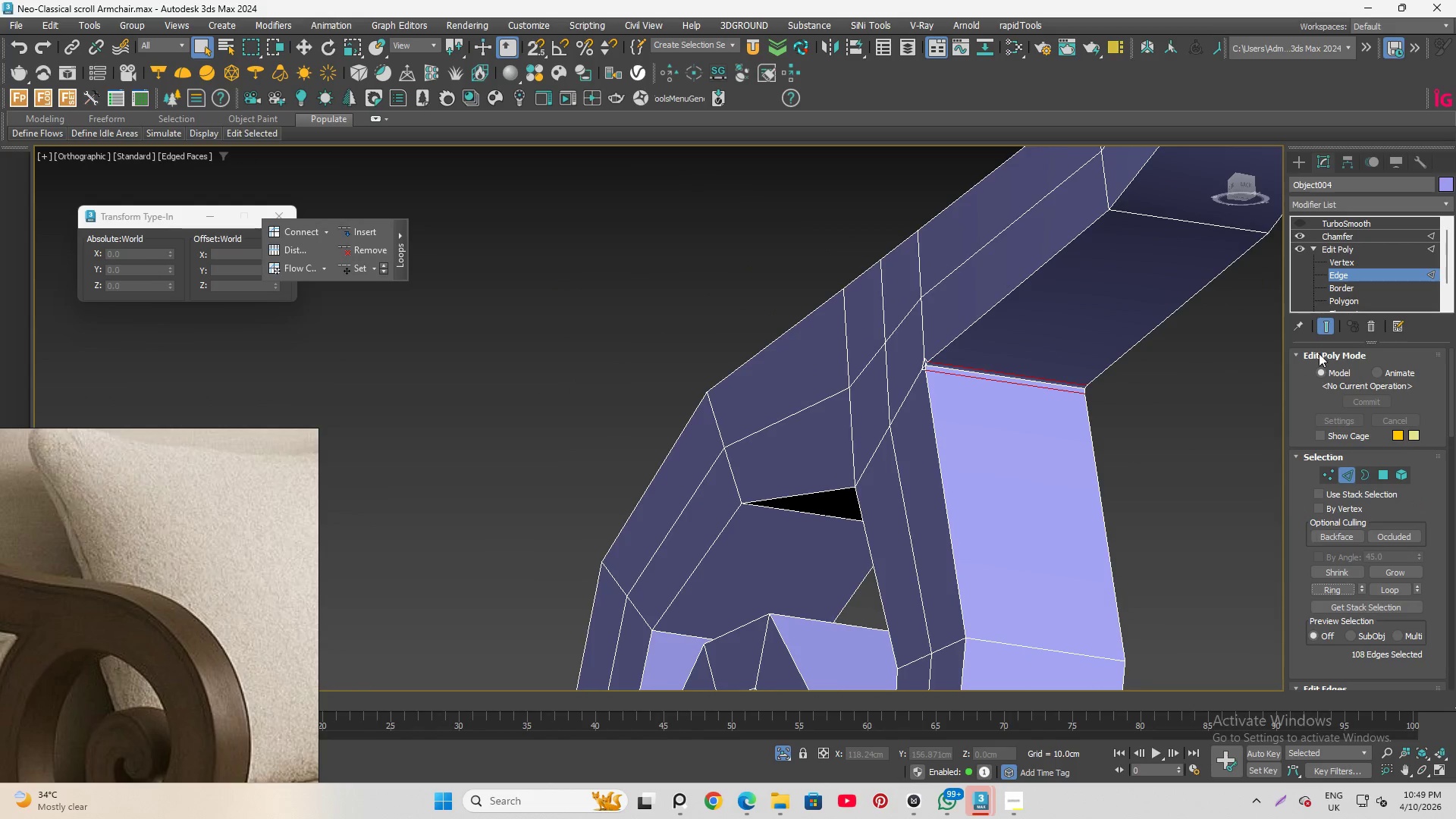 
left_click([1304, 234])
 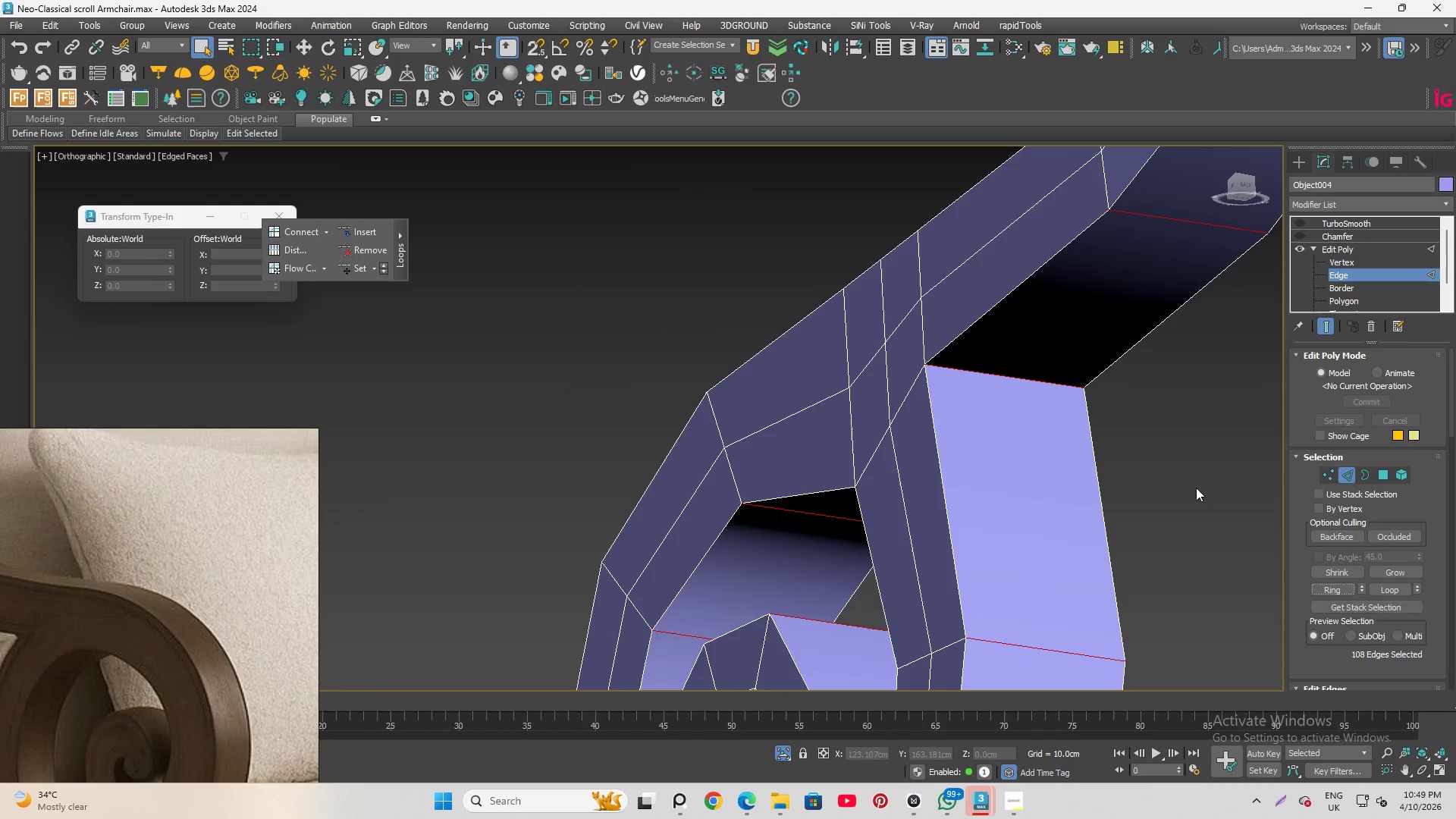 
hold_key(key=AltLeft, duration=0.88)
 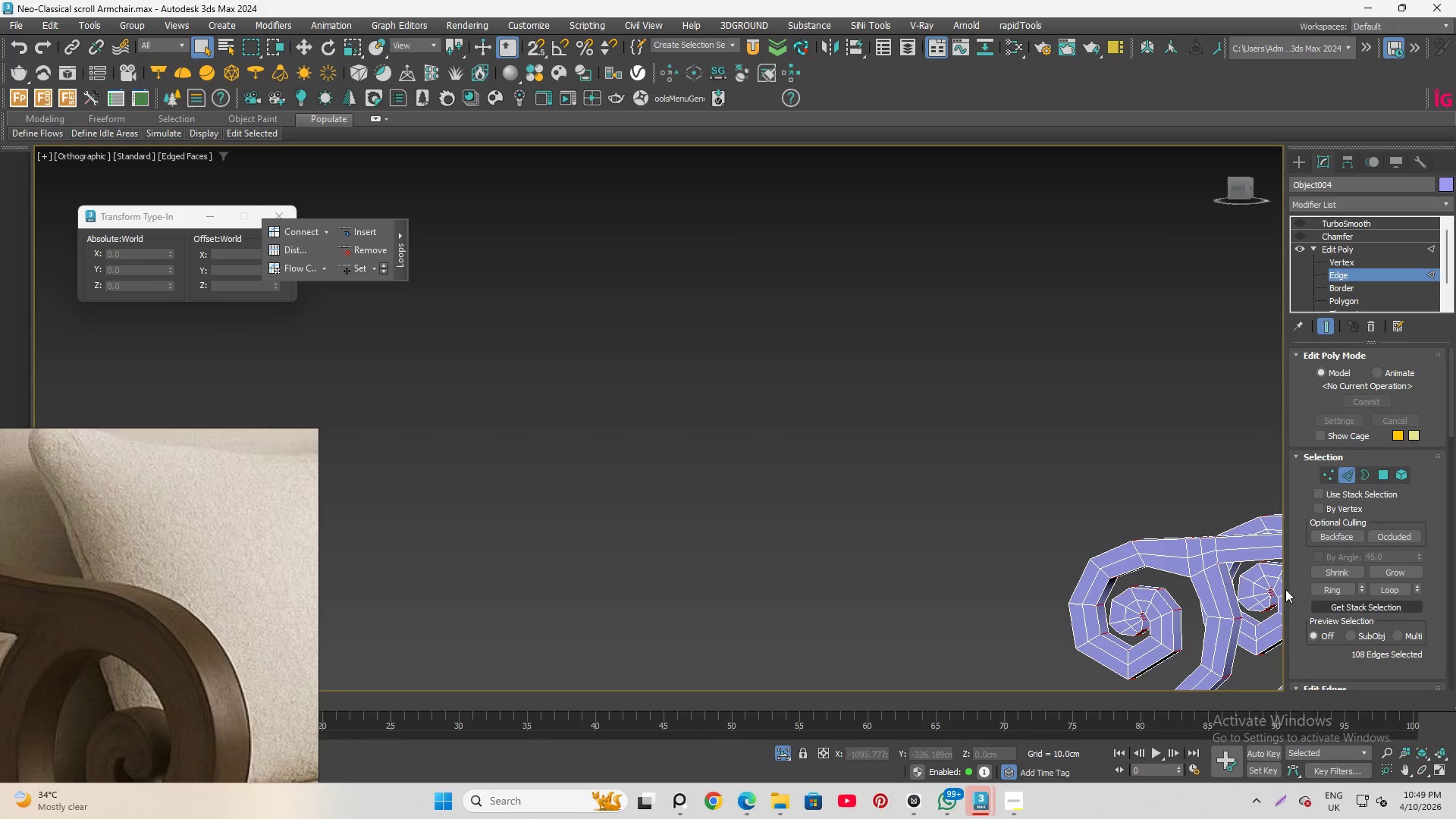 
scroll: coordinate [921, 441], scroll_direction: down, amount: 5.0
 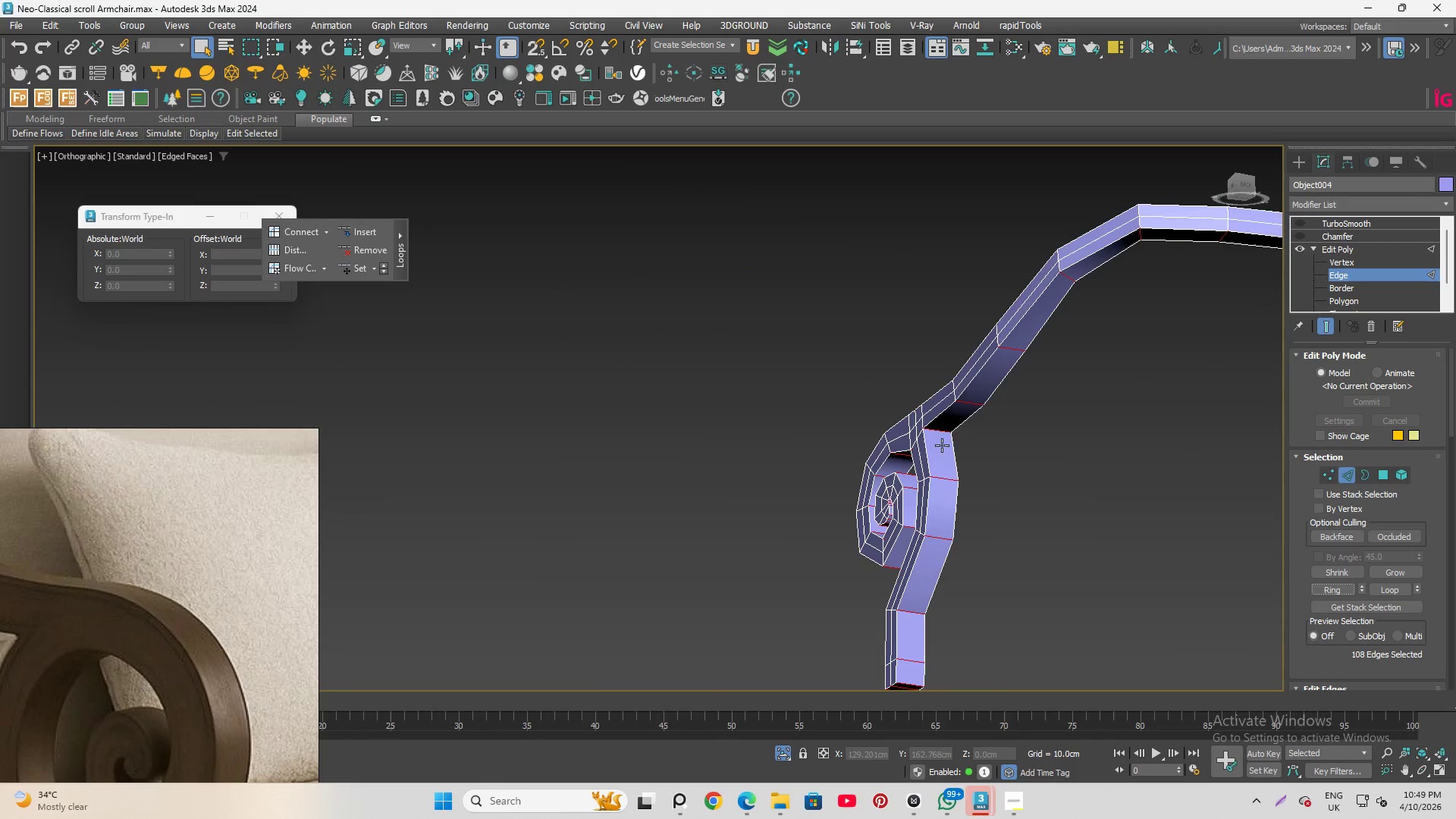 
hold_key(key=AltLeft, duration=1.23)
 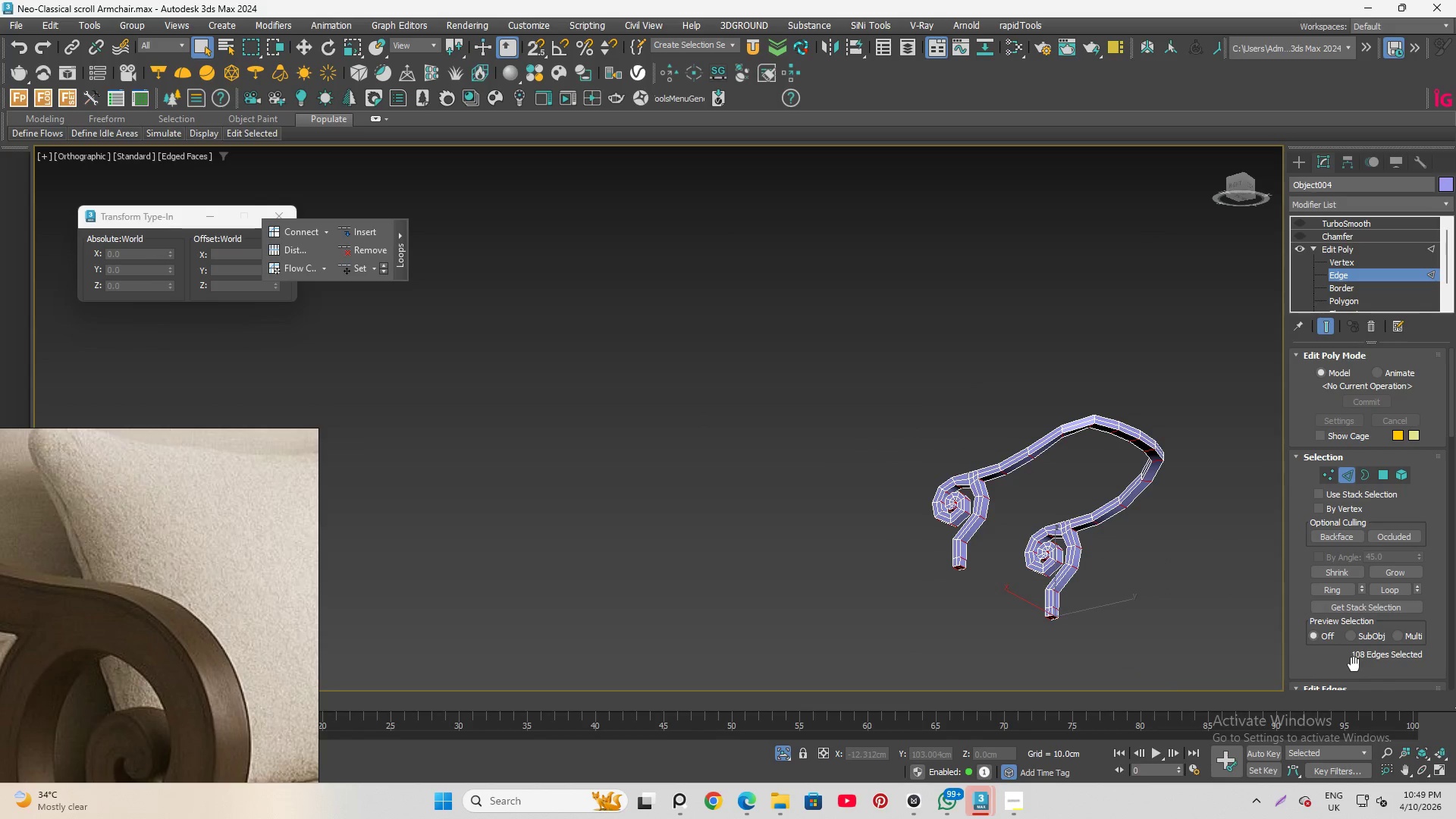 
scroll: coordinate [1358, 650], scroll_direction: down, amount: 8.0
 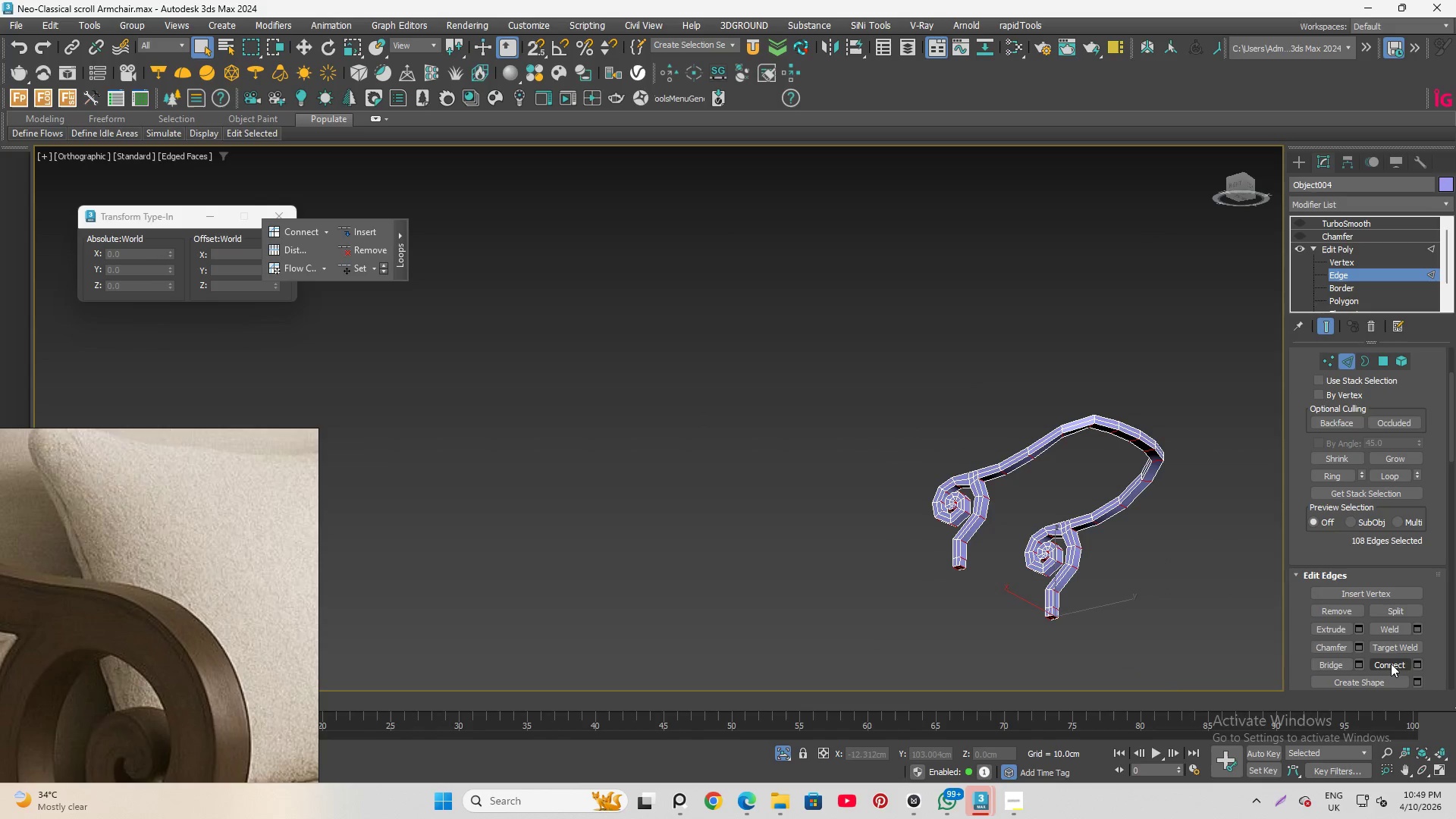 
left_click([1391, 662])
 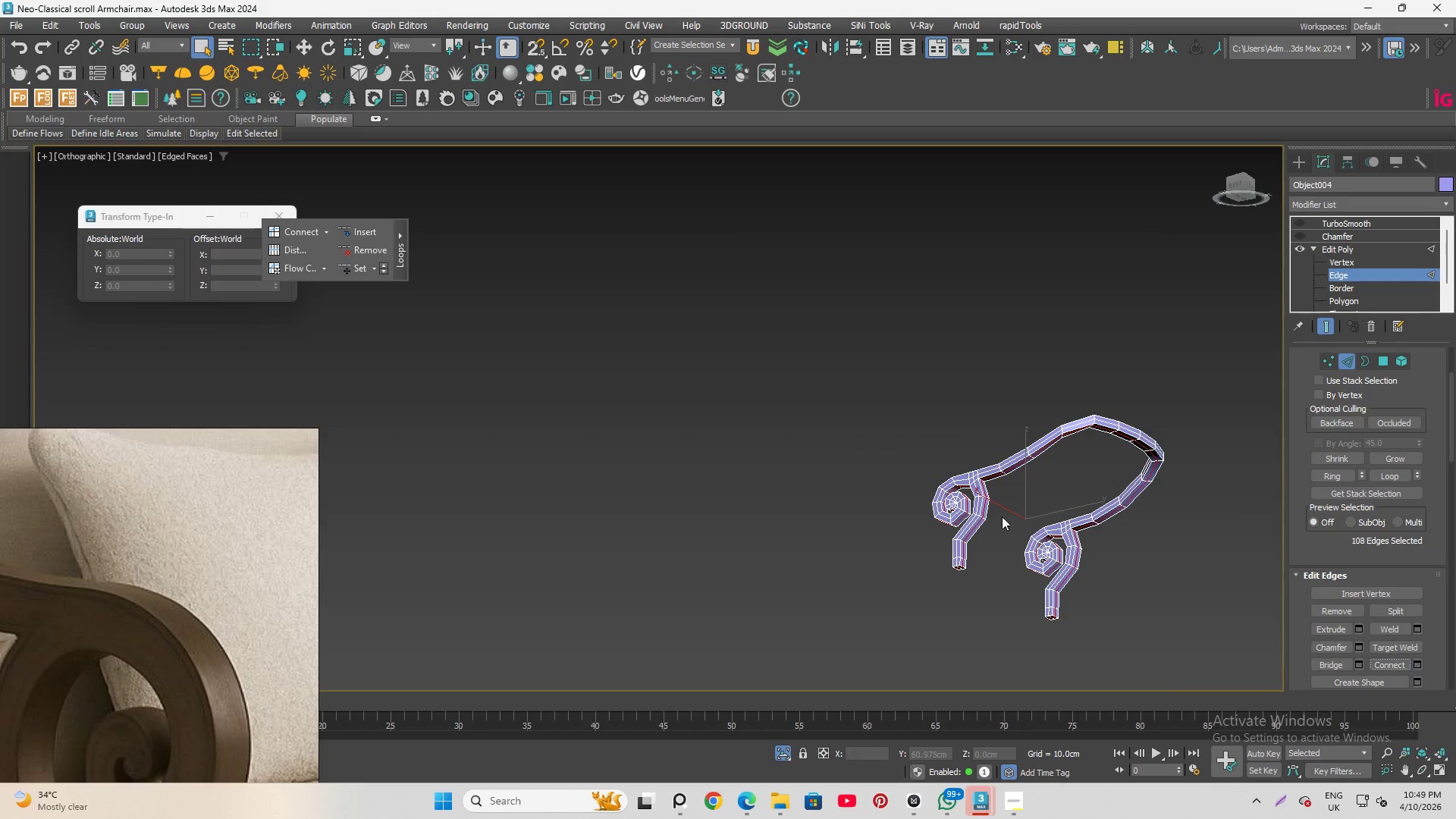 
hold_key(key=AltLeft, duration=0.69)
 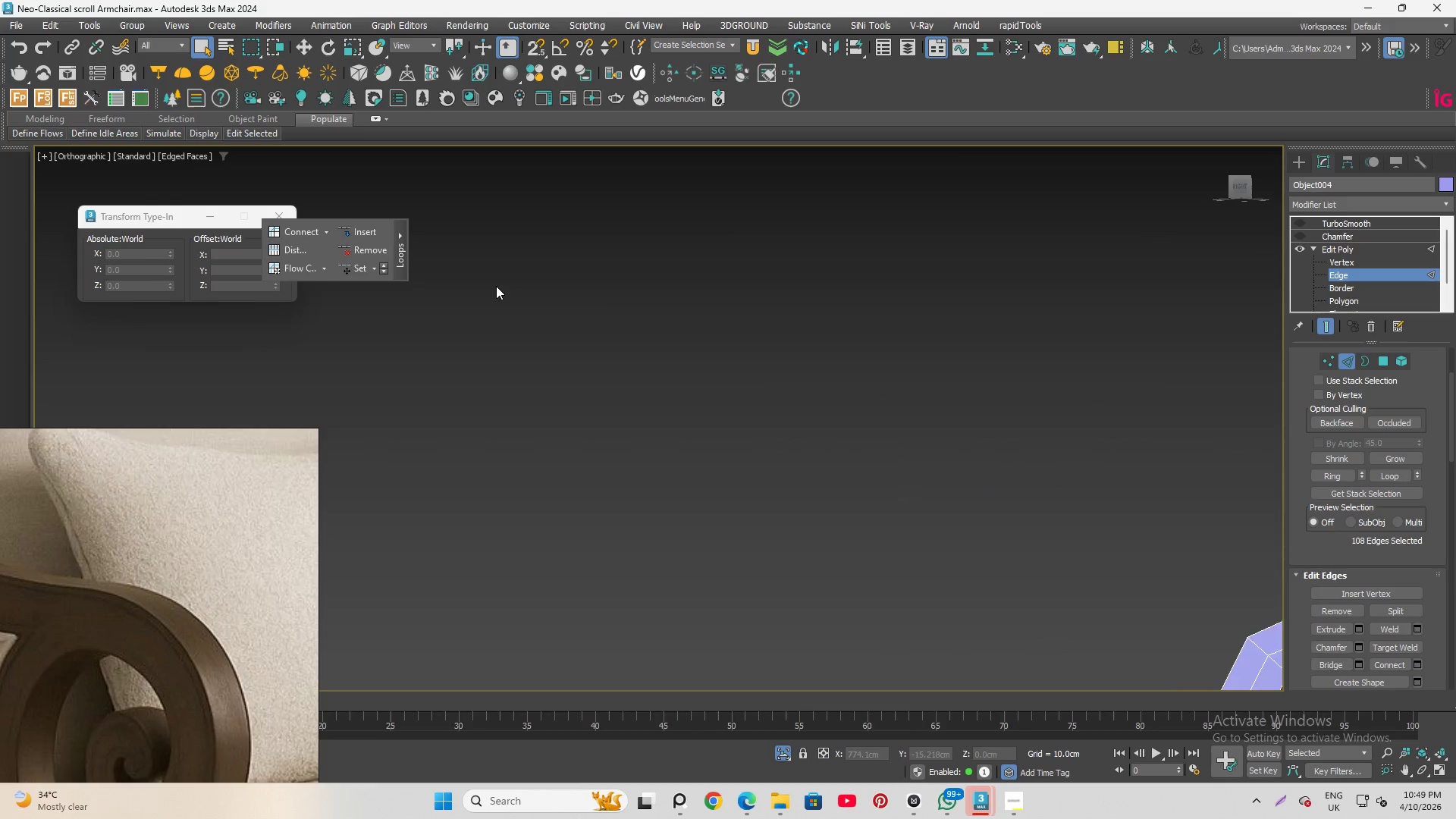 
scroll: coordinate [957, 499], scroll_direction: up, amount: 5.0
 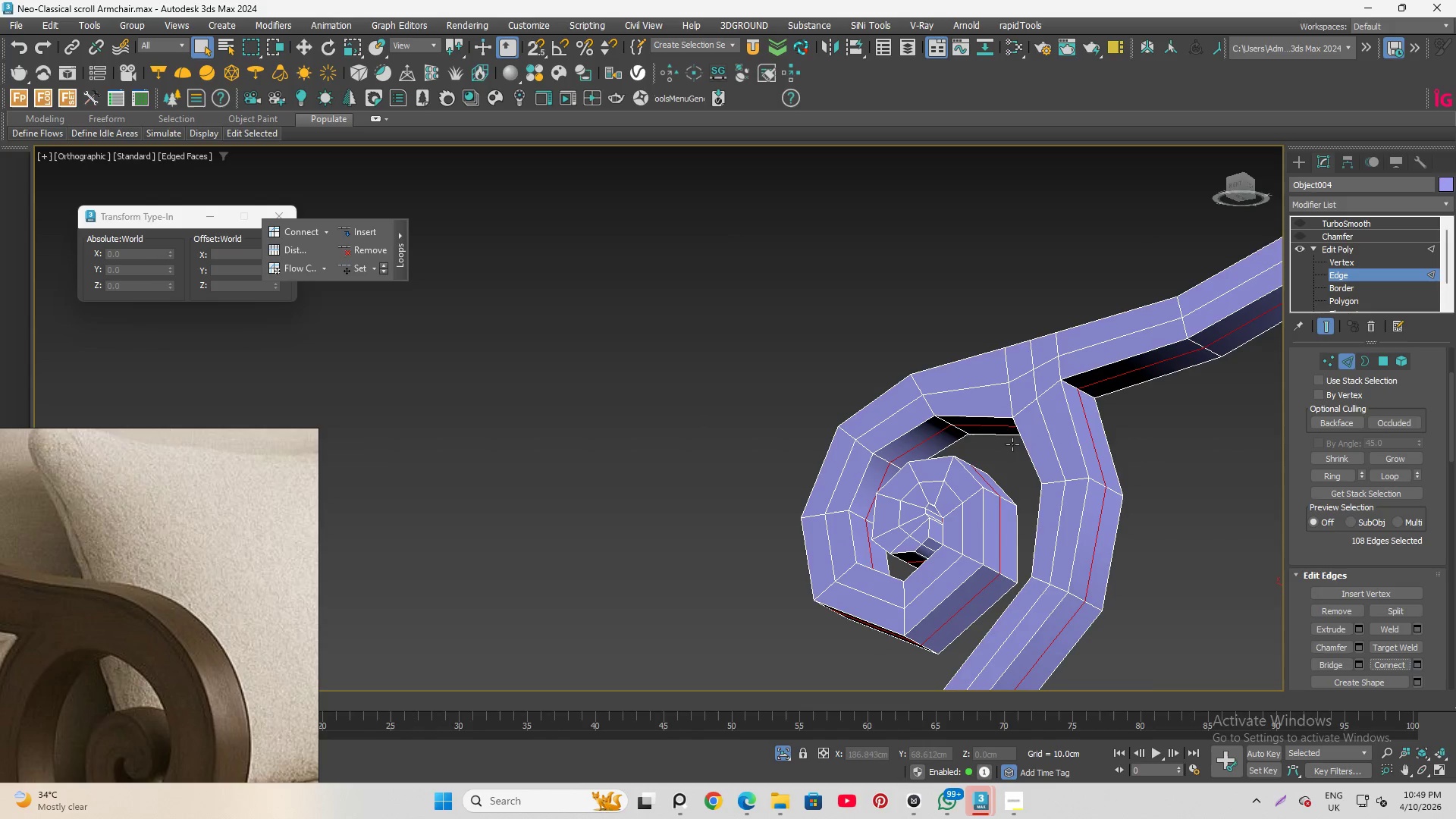 
scroll: coordinate [576, 273], scroll_direction: none, amount: 0.0
 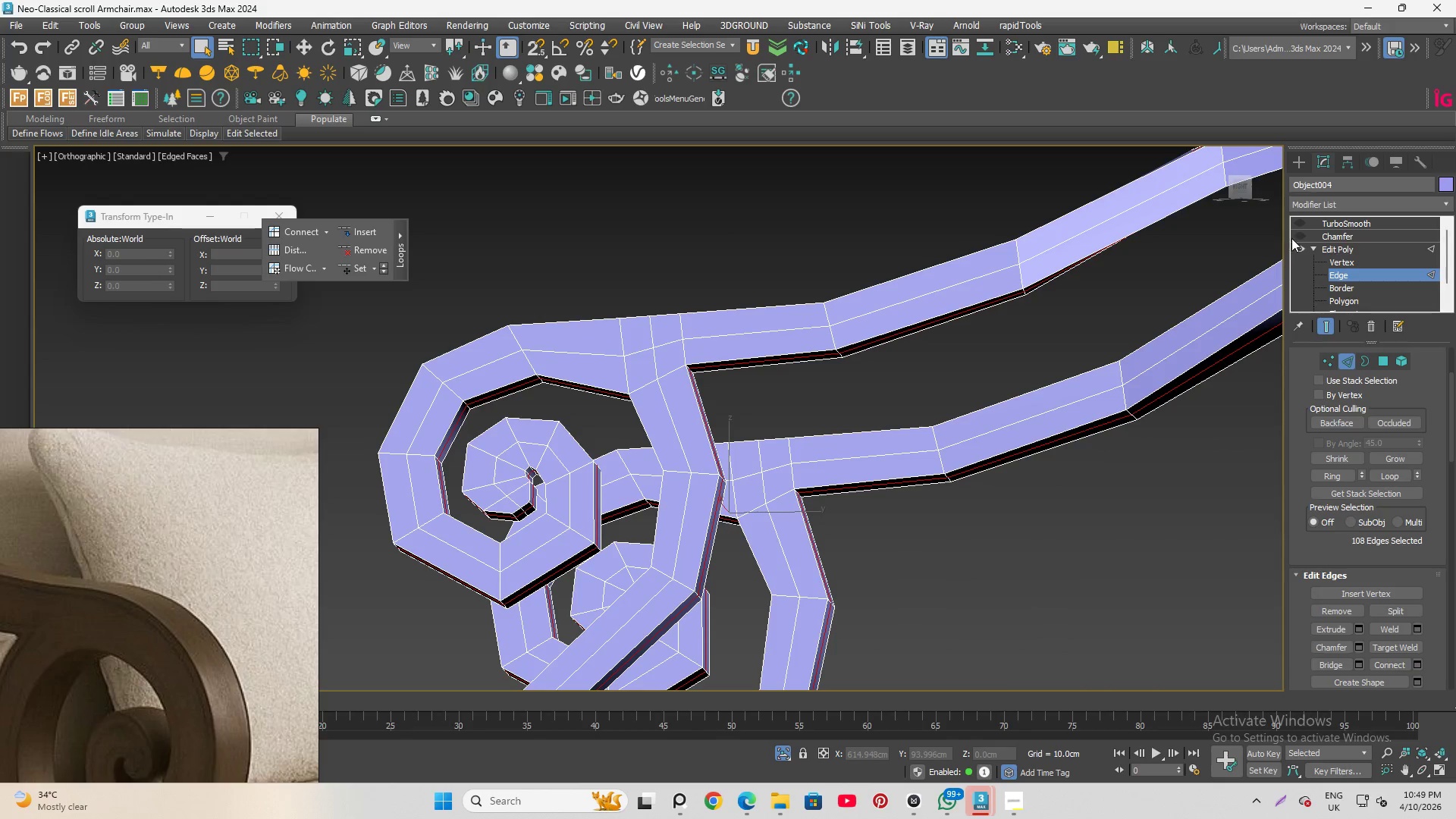 
left_click([1301, 236])
 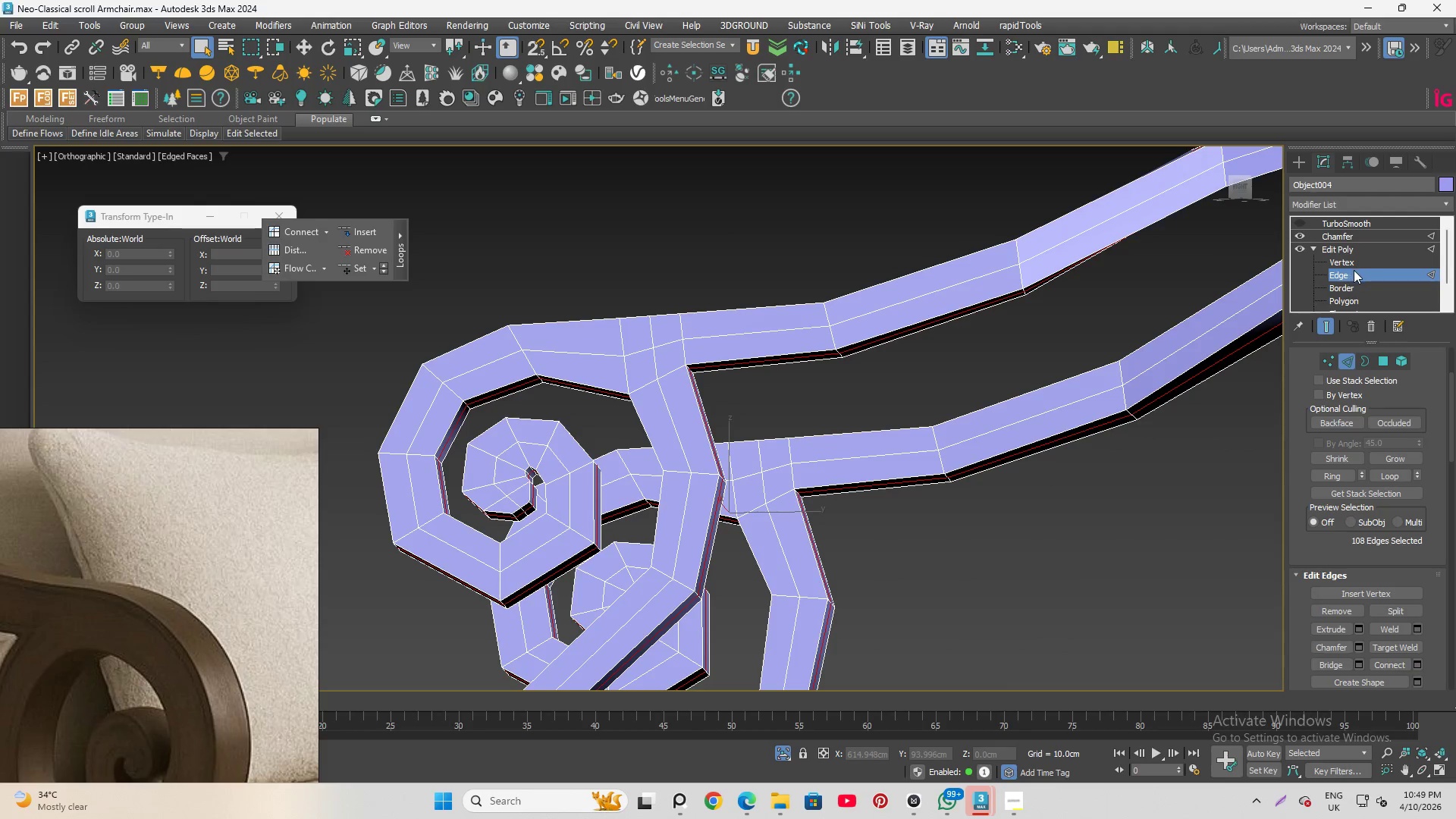 
left_click([1355, 275])
 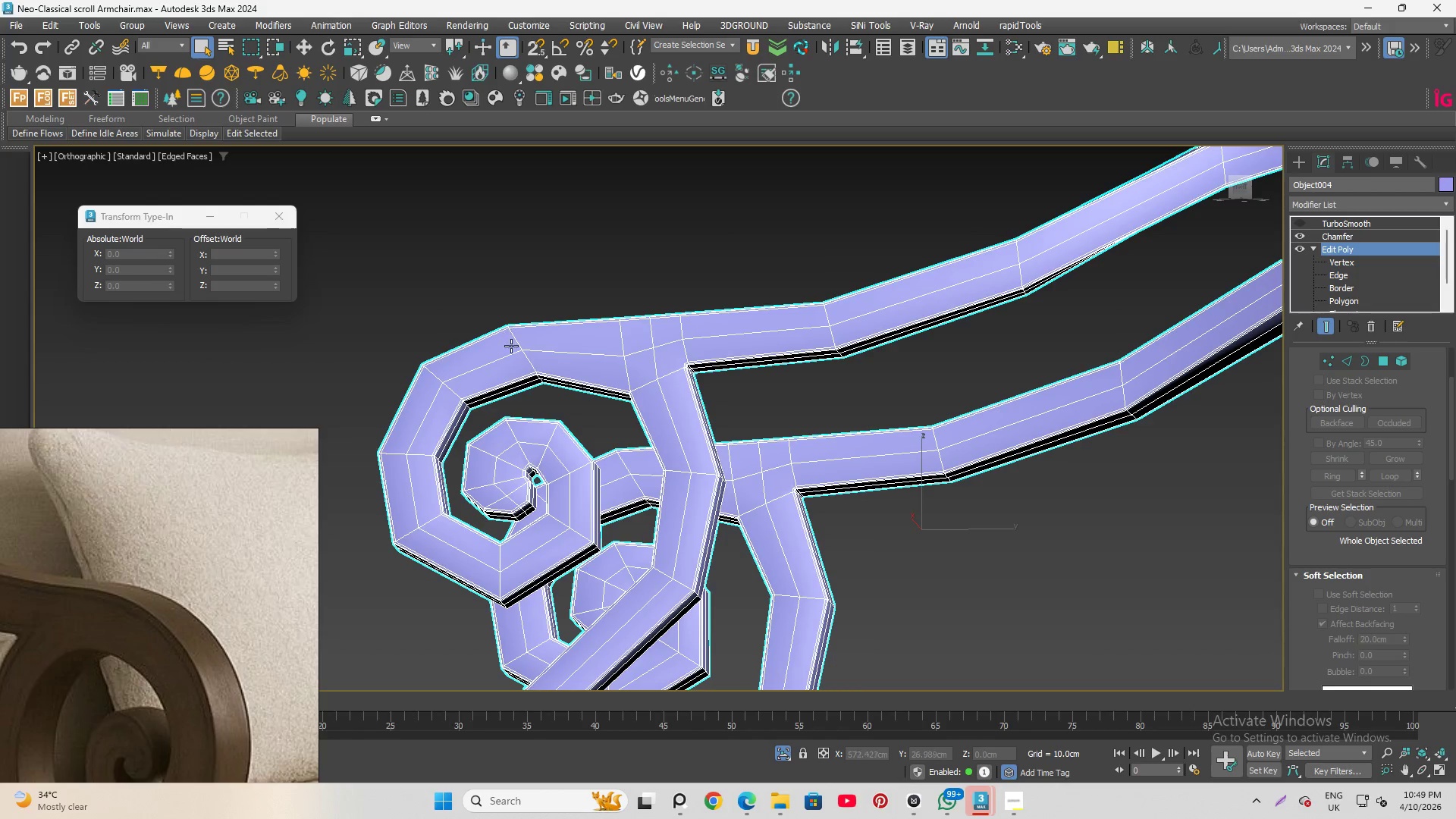 
scroll: coordinate [748, 418], scroll_direction: up, amount: 2.0
 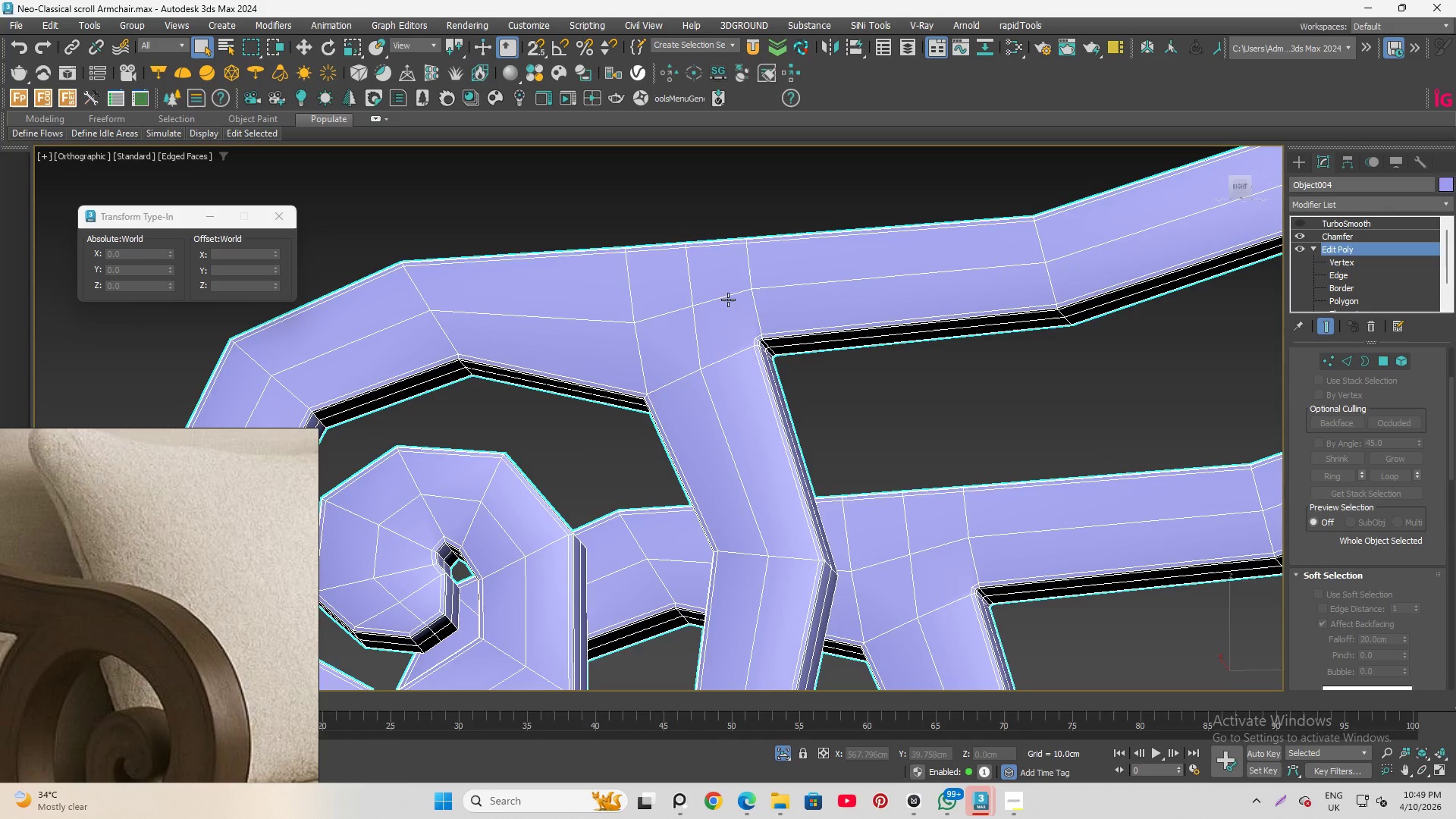 
hold_key(key=AltLeft, duration=1.52)
 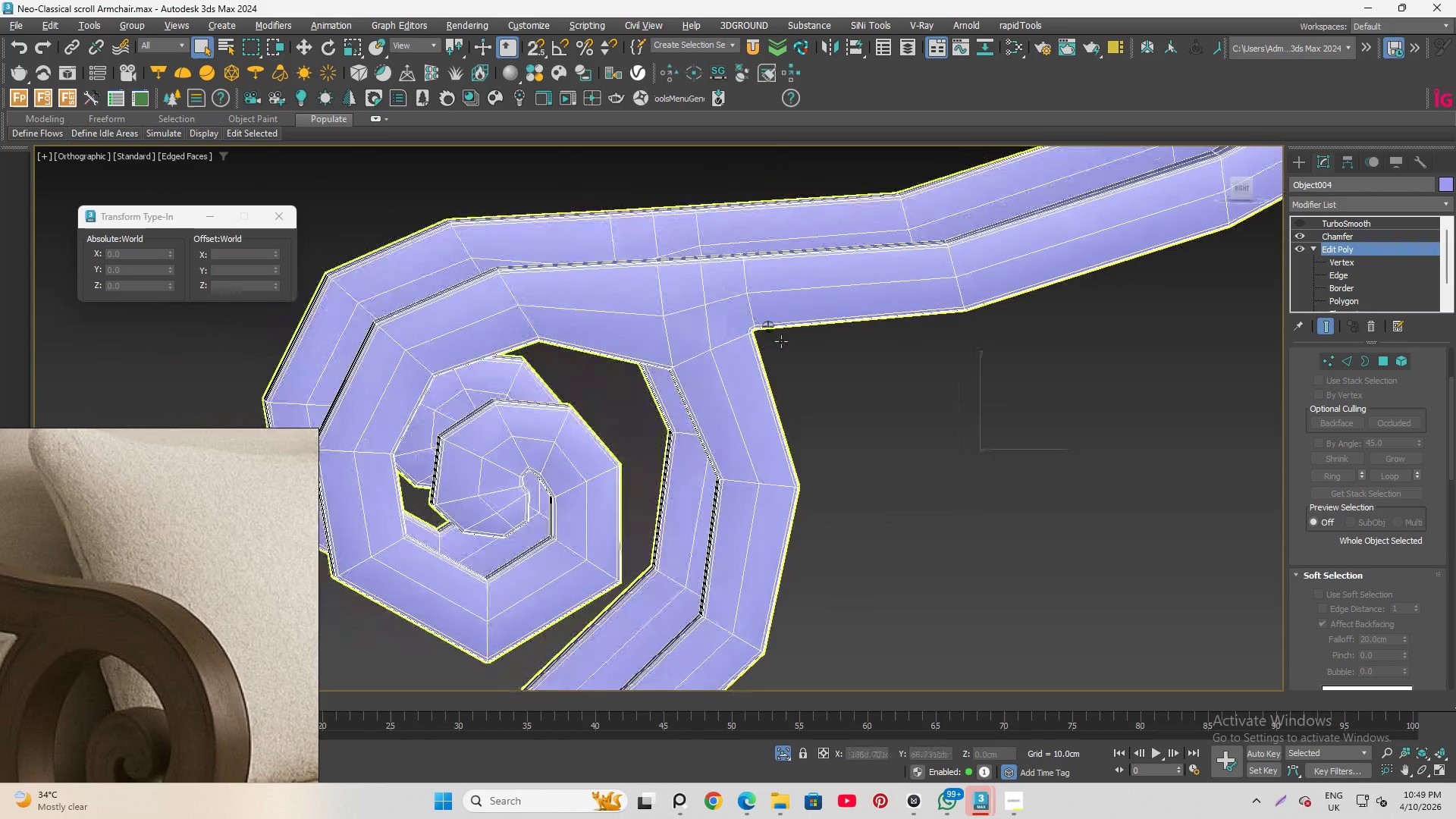 
scroll: coordinate [725, 291], scroll_direction: down, amount: 1.0
 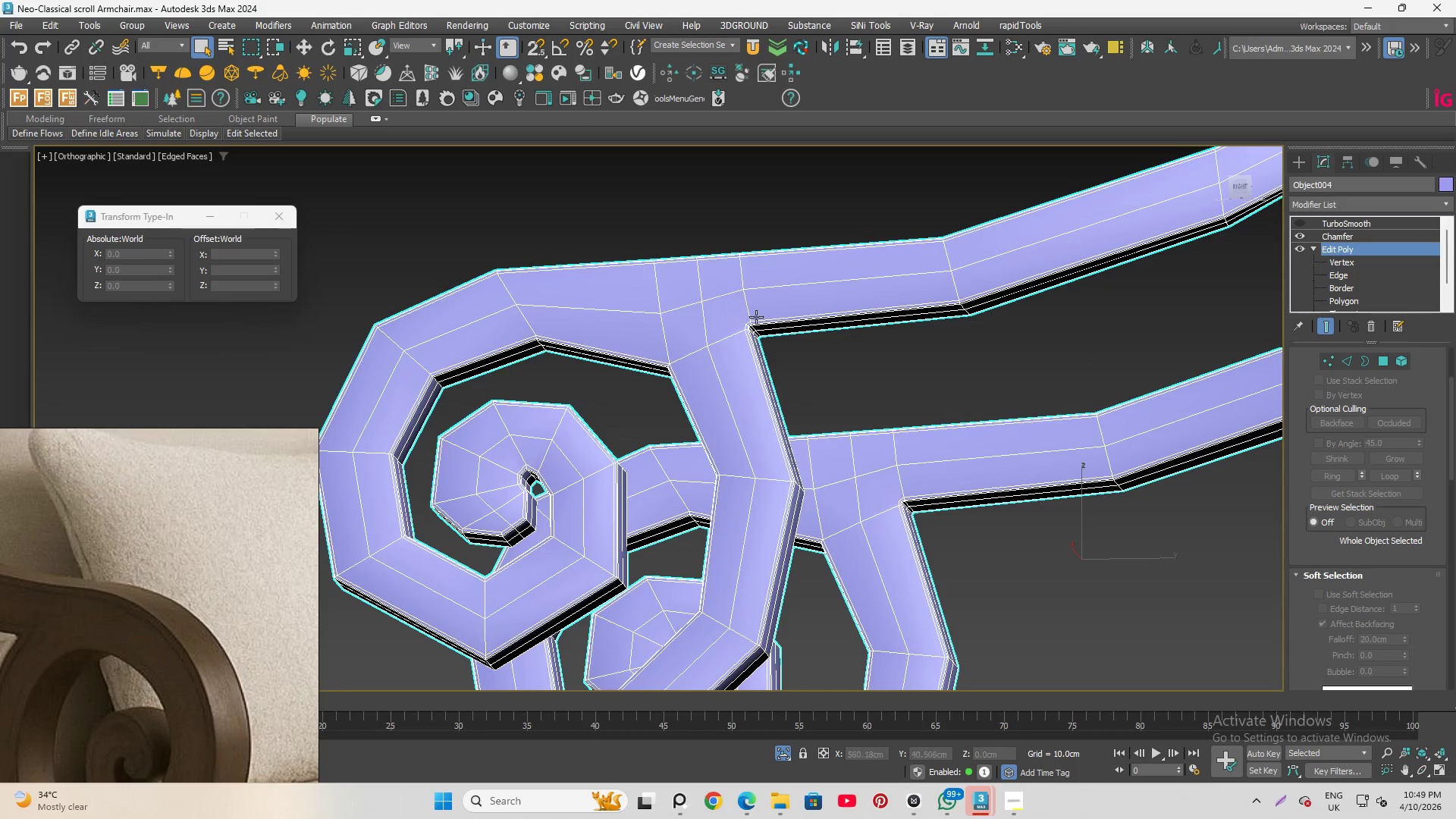 
hold_key(key=AltLeft, duration=1.25)
 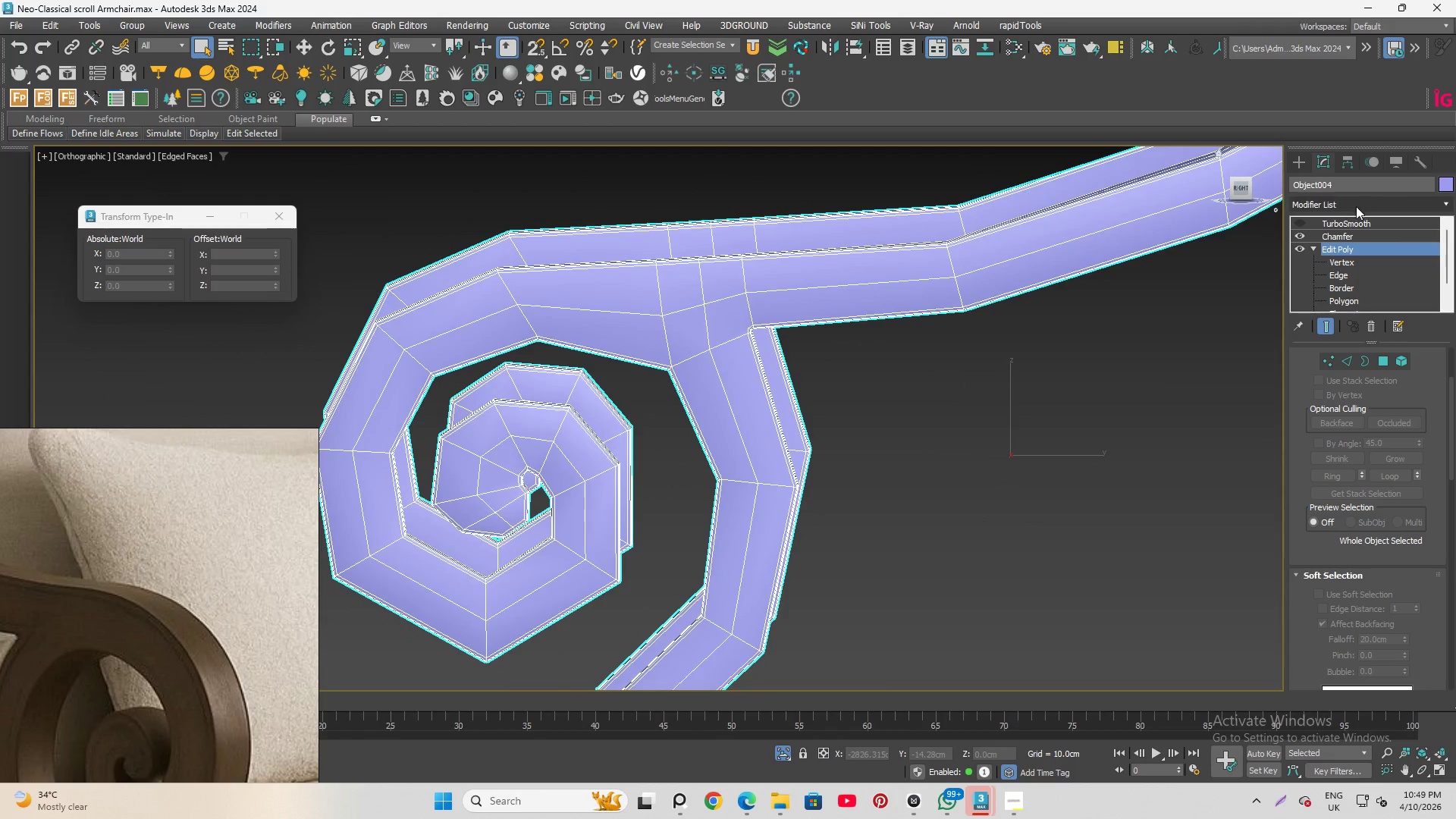 
hold_key(key=AltLeft, duration=6.36)
left_click([1343, 239])
 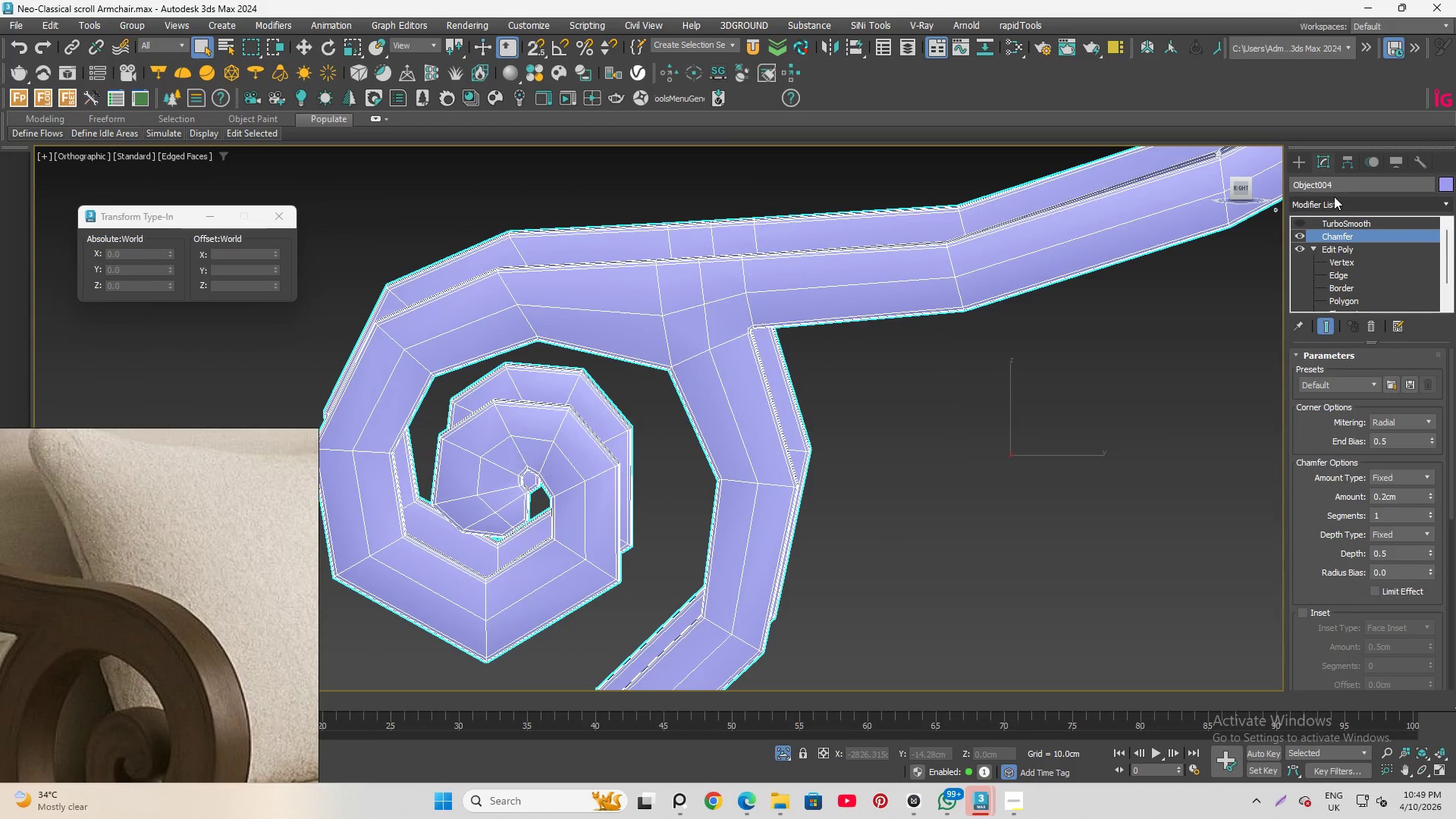 
left_click([1334, 196])
 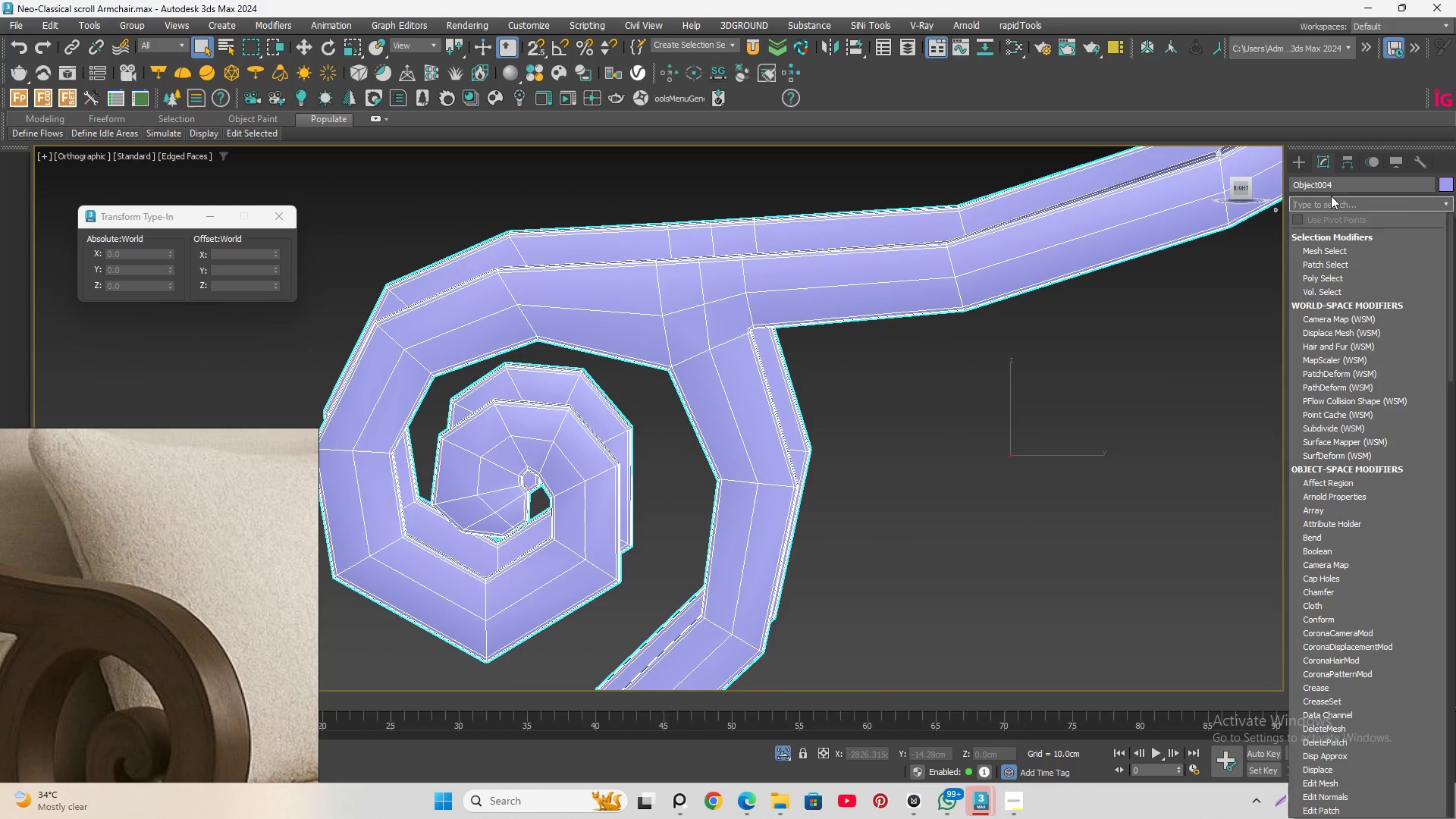 
type(ed)
 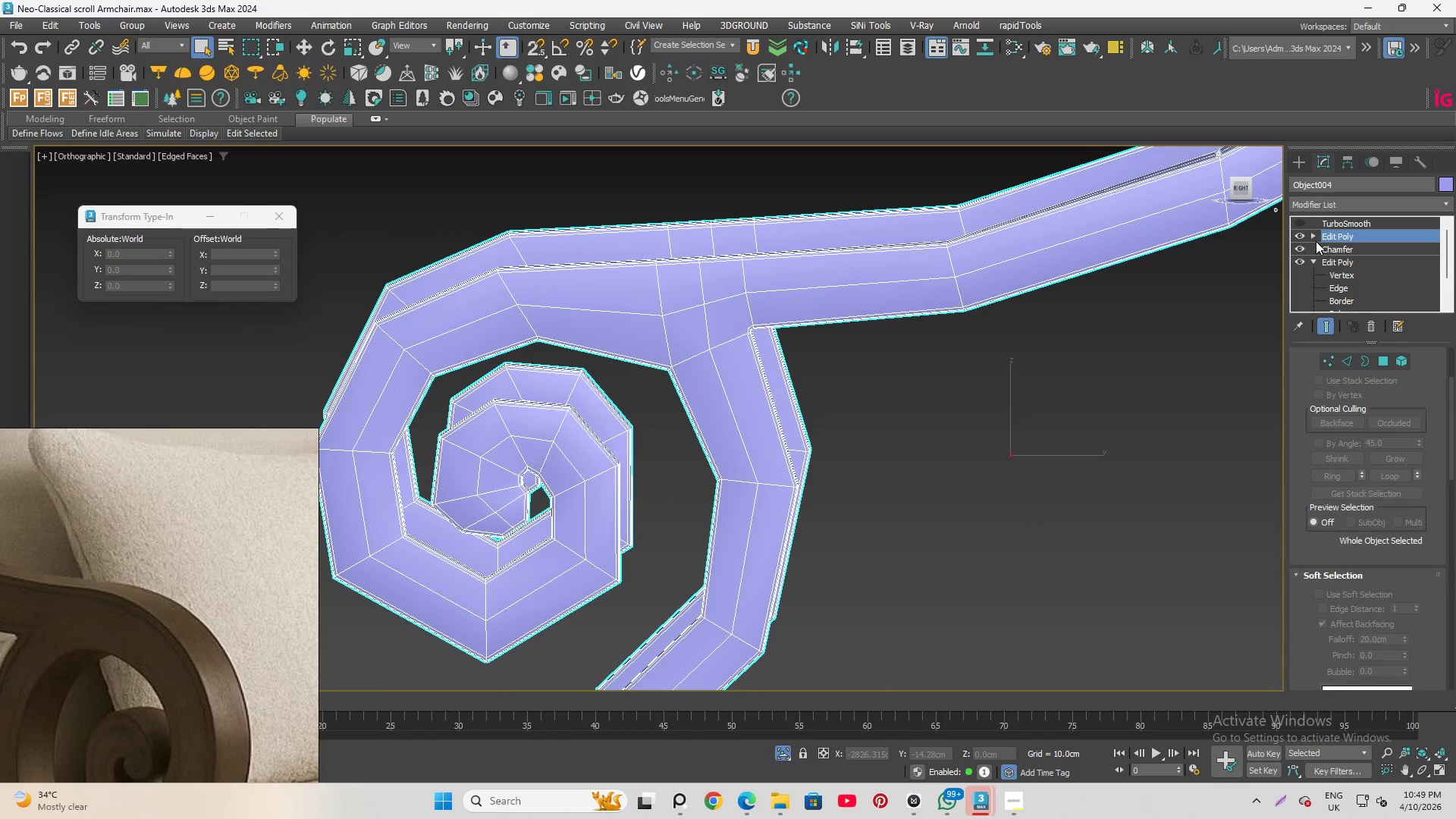 
left_click_drag(start_coordinate=[1313, 234], to_coordinate=[1319, 245])
 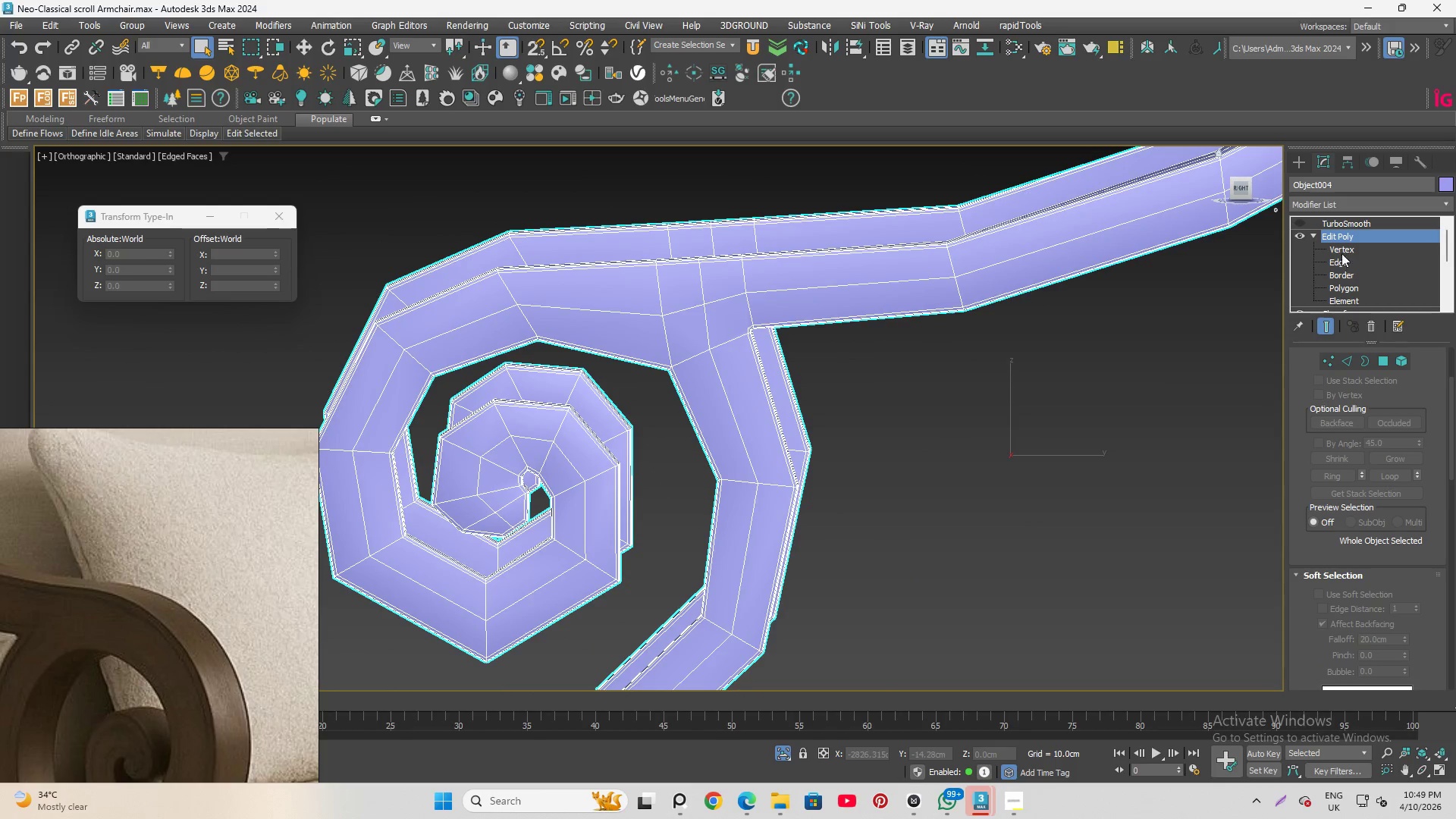 
left_click([1339, 246])
 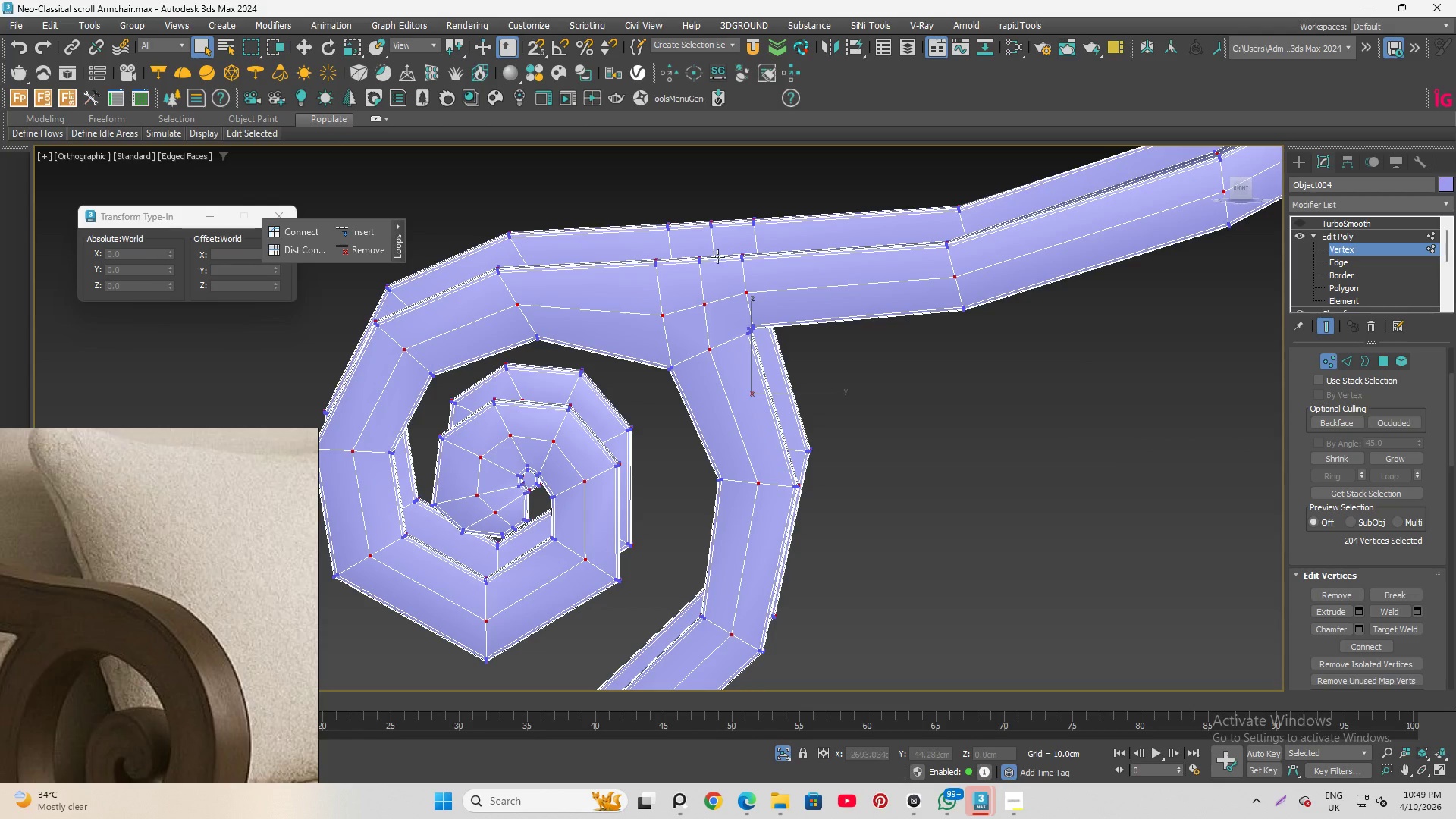 
scroll: coordinate [704, 231], scroll_direction: up, amount: 2.0
 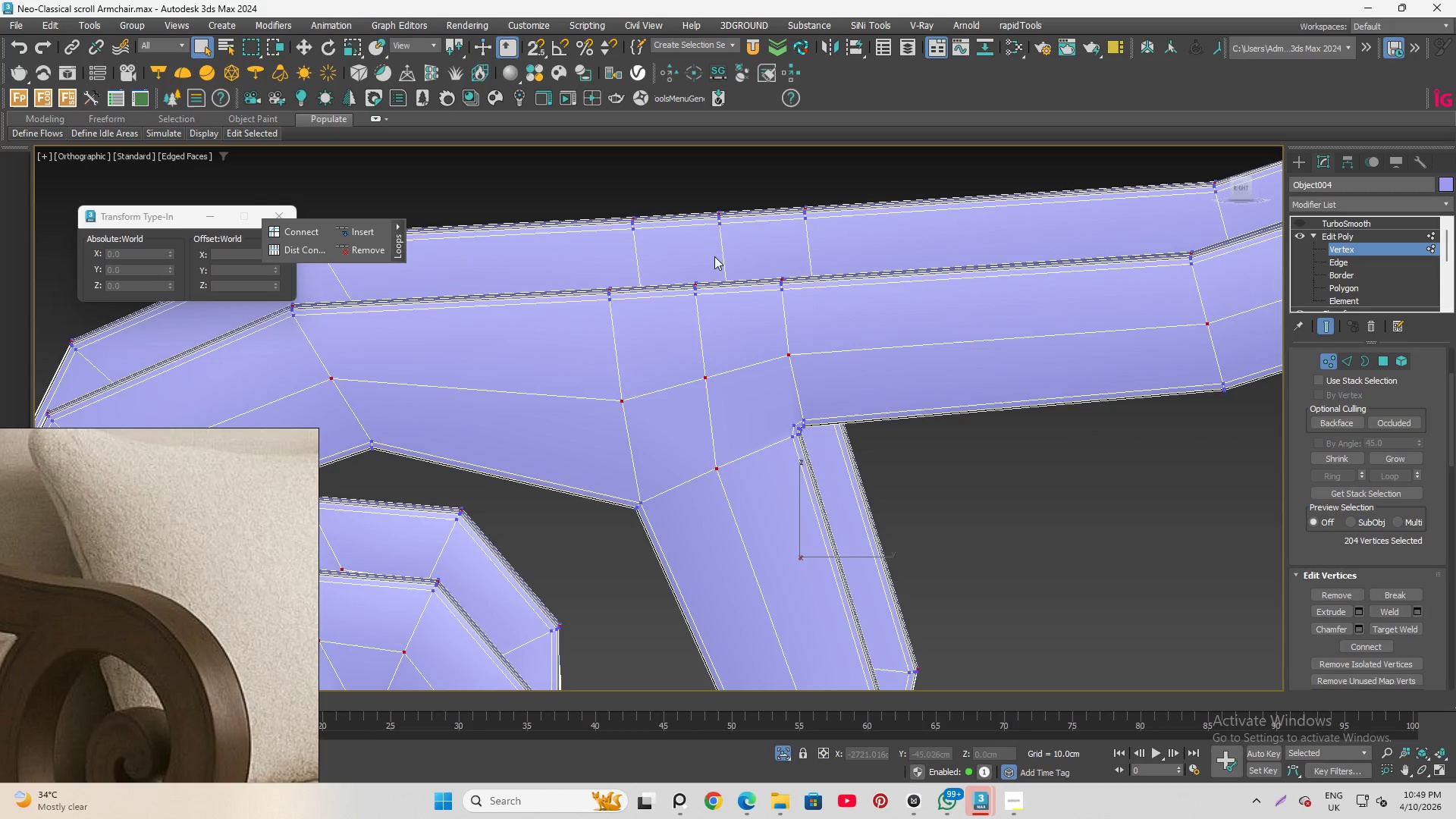 
key(Alt+C)
 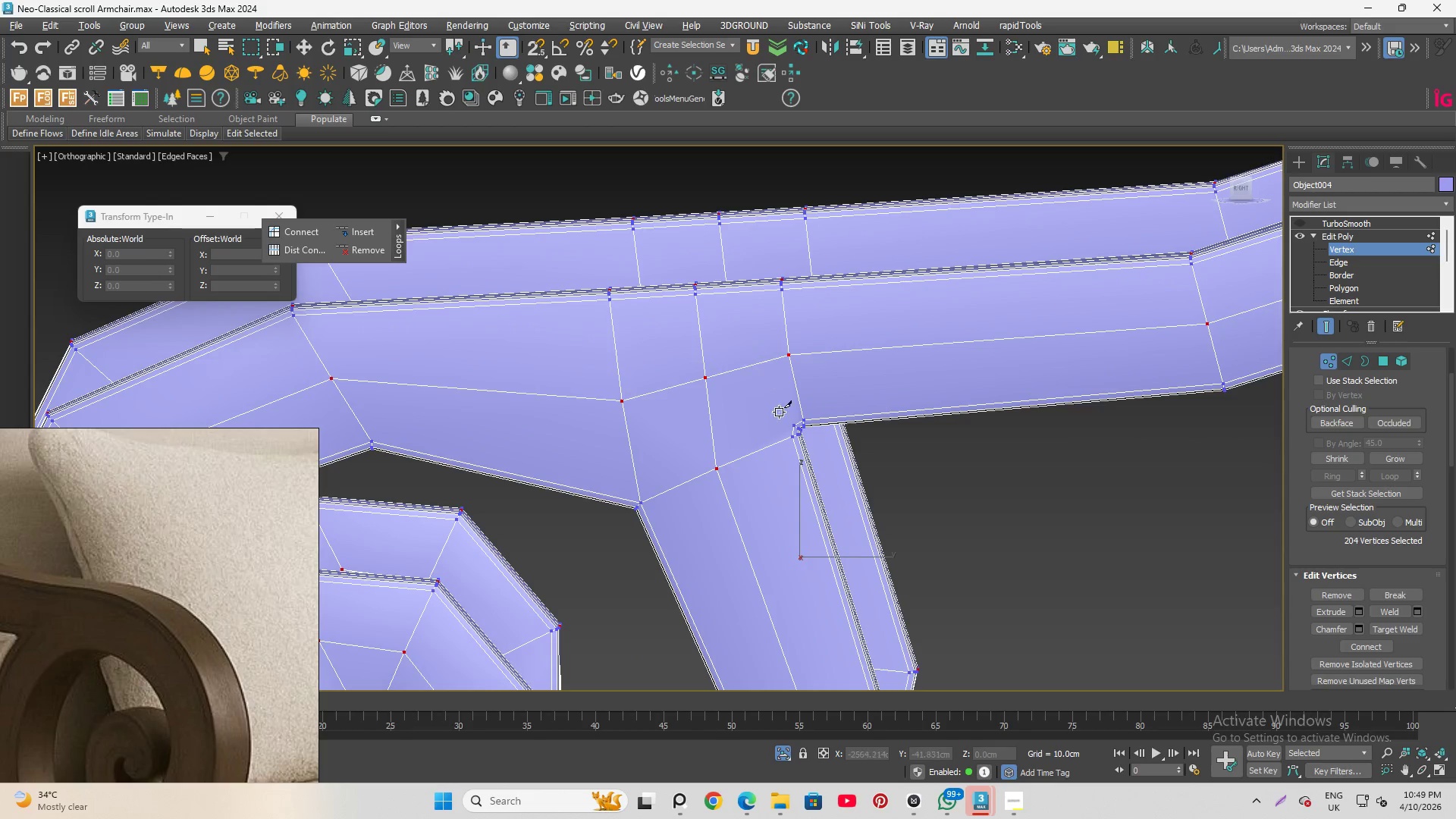 
left_click_drag(start_coordinate=[798, 427], to_coordinate=[795, 422])
 